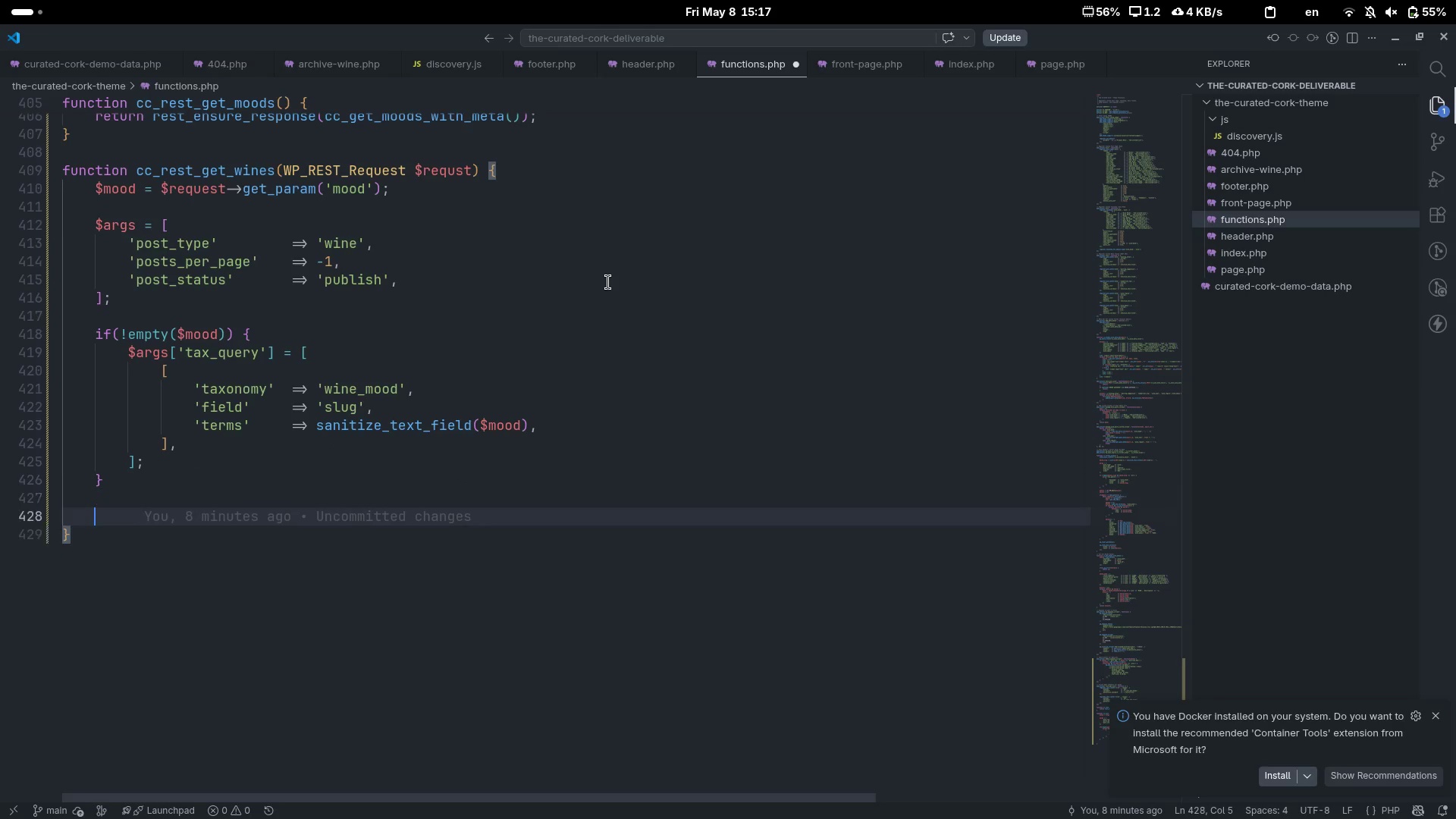 
key(Enter)
 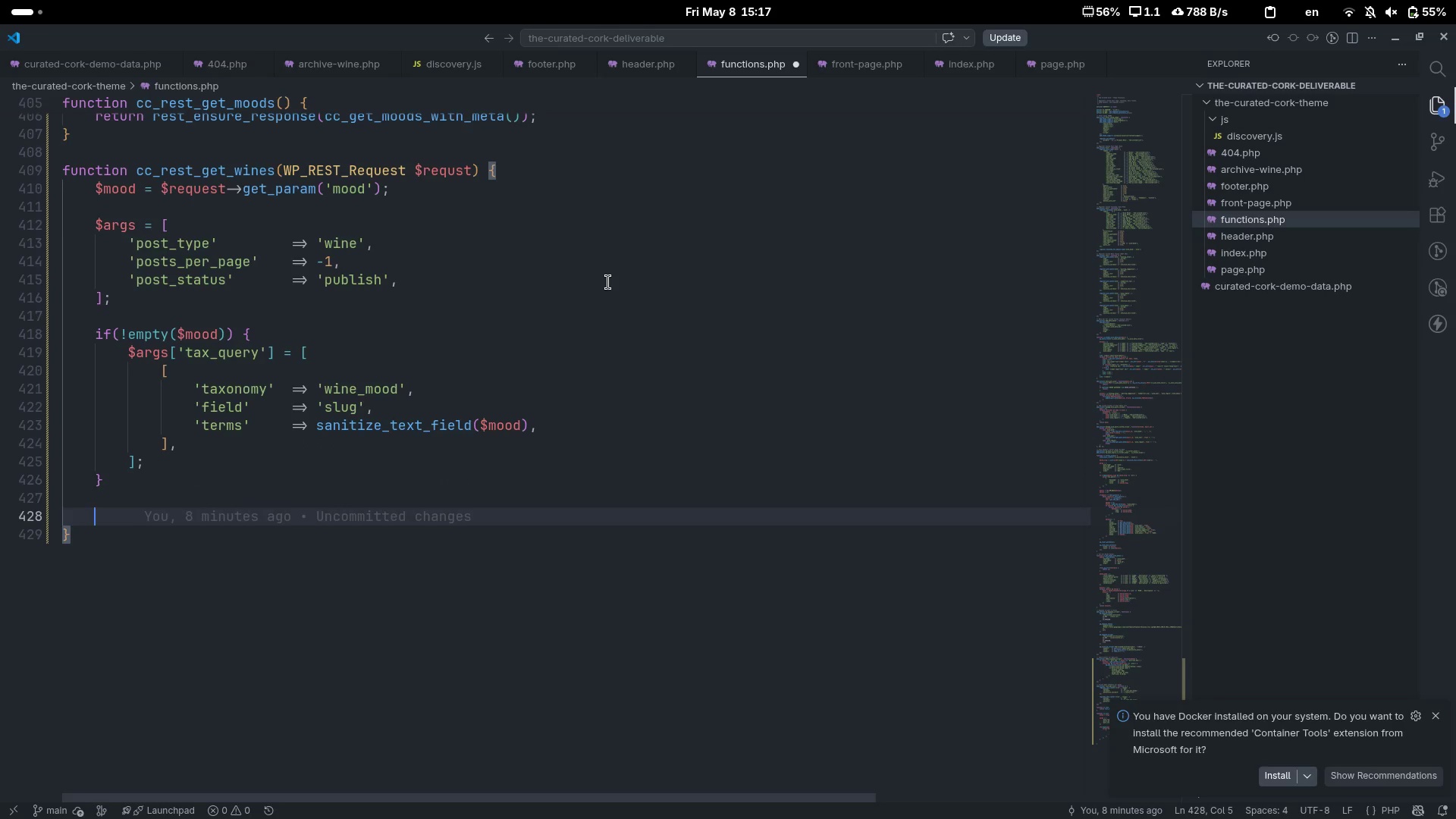 
type($que)
key(Tab)
 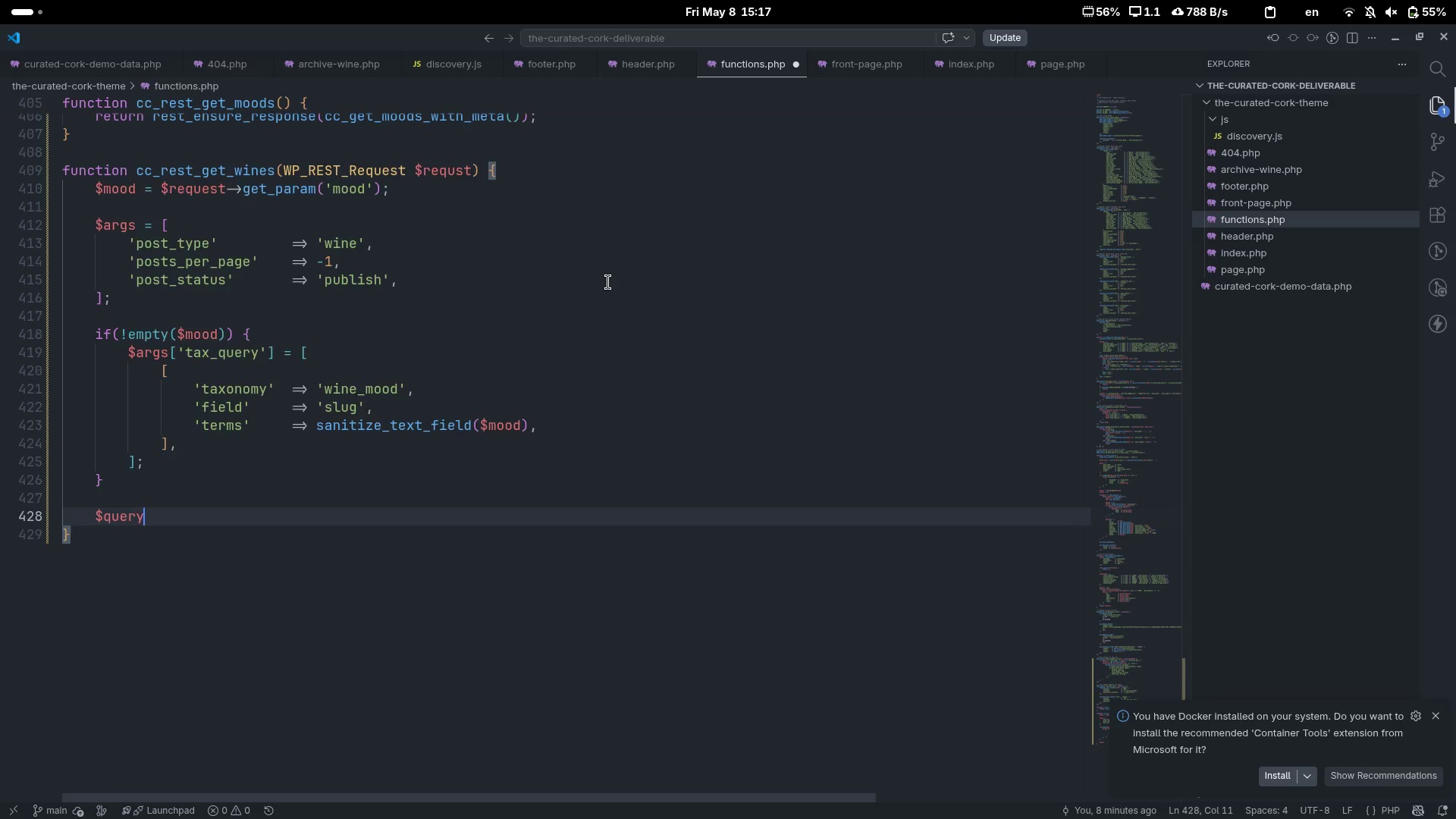 
scroll: coordinate [608, 282], scroll_direction: down, amount: 6.0
 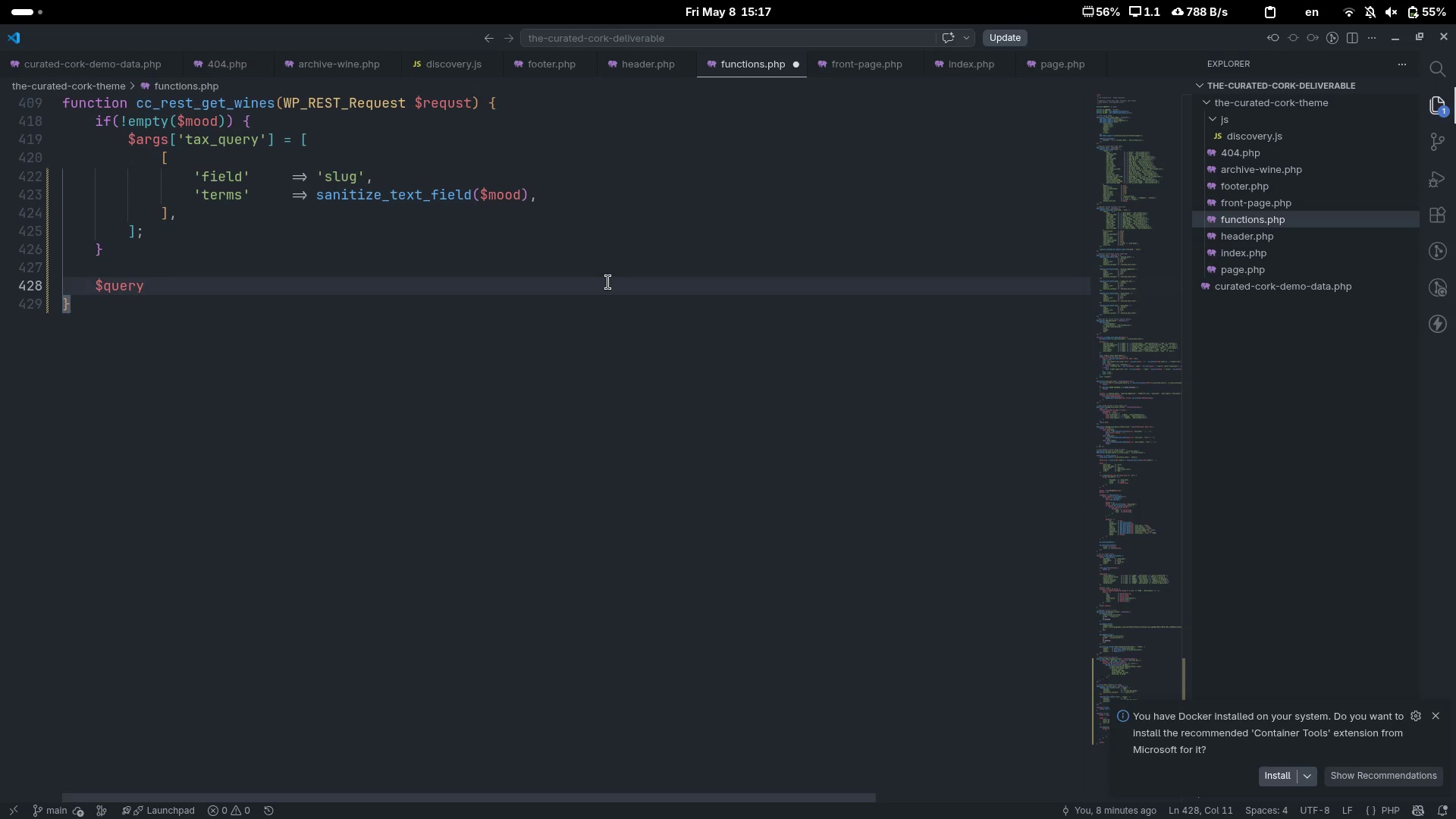 
type( = new WP_Query($)
 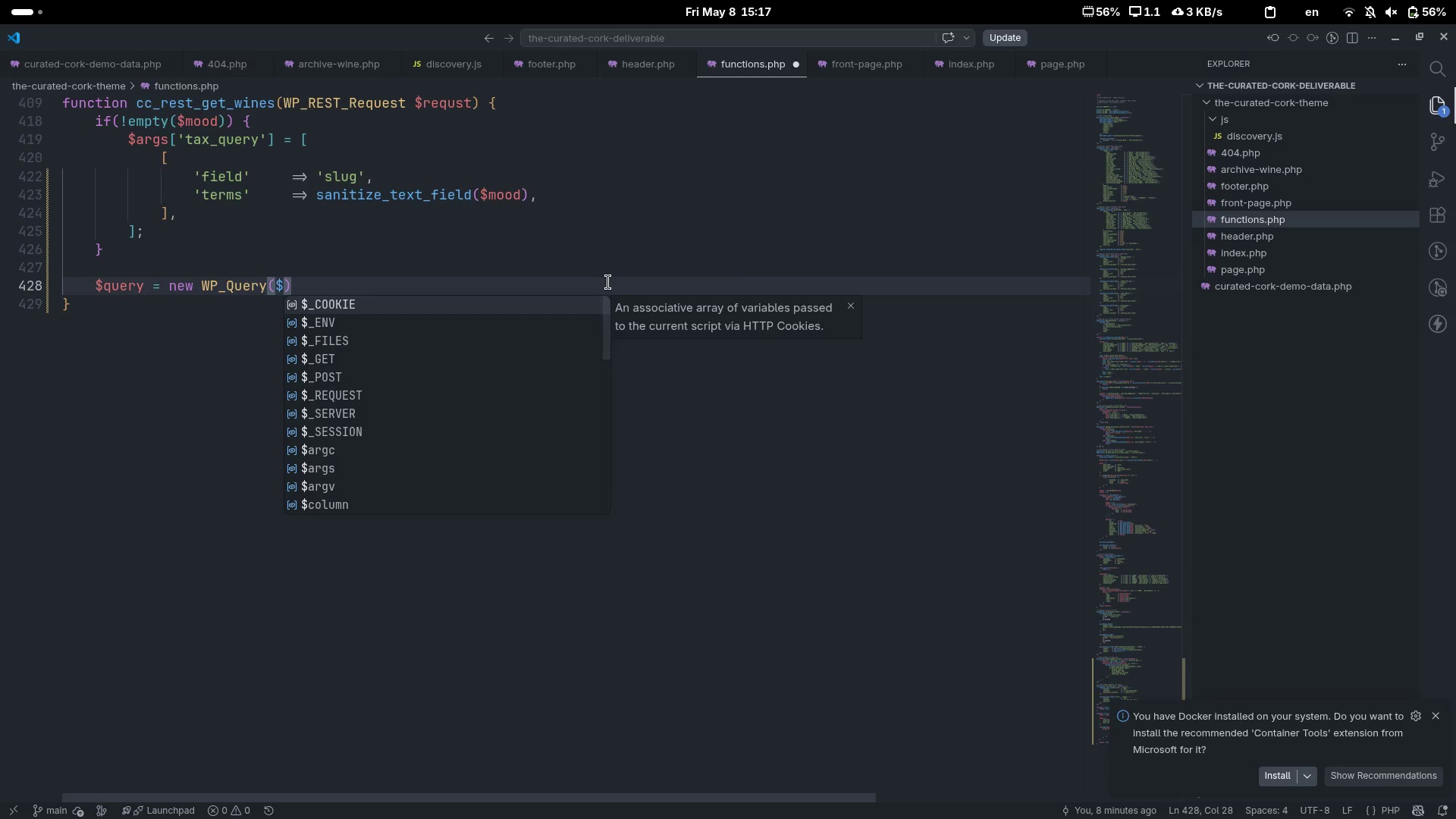 
wait(10.3)
 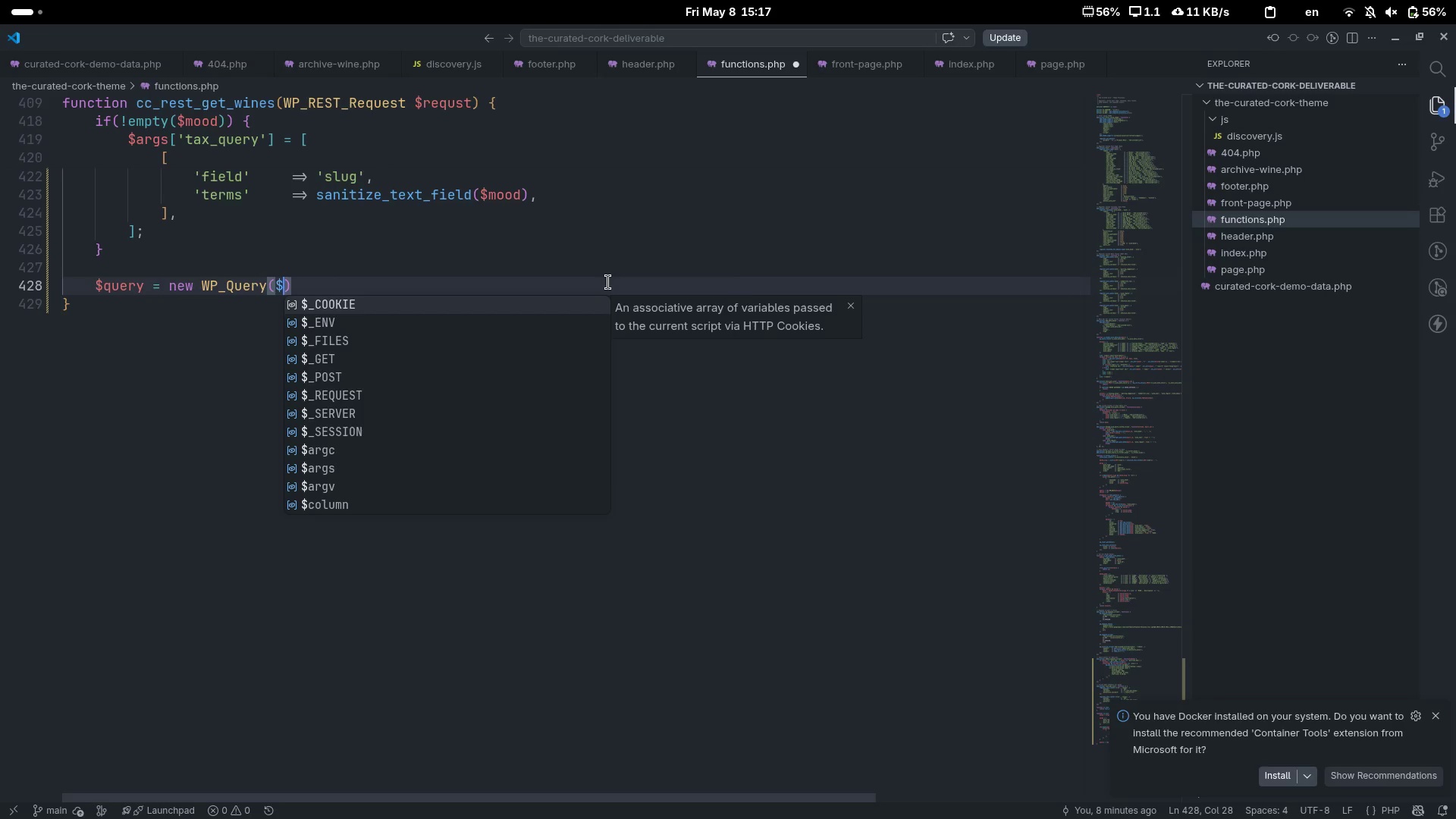 
type(arg)
 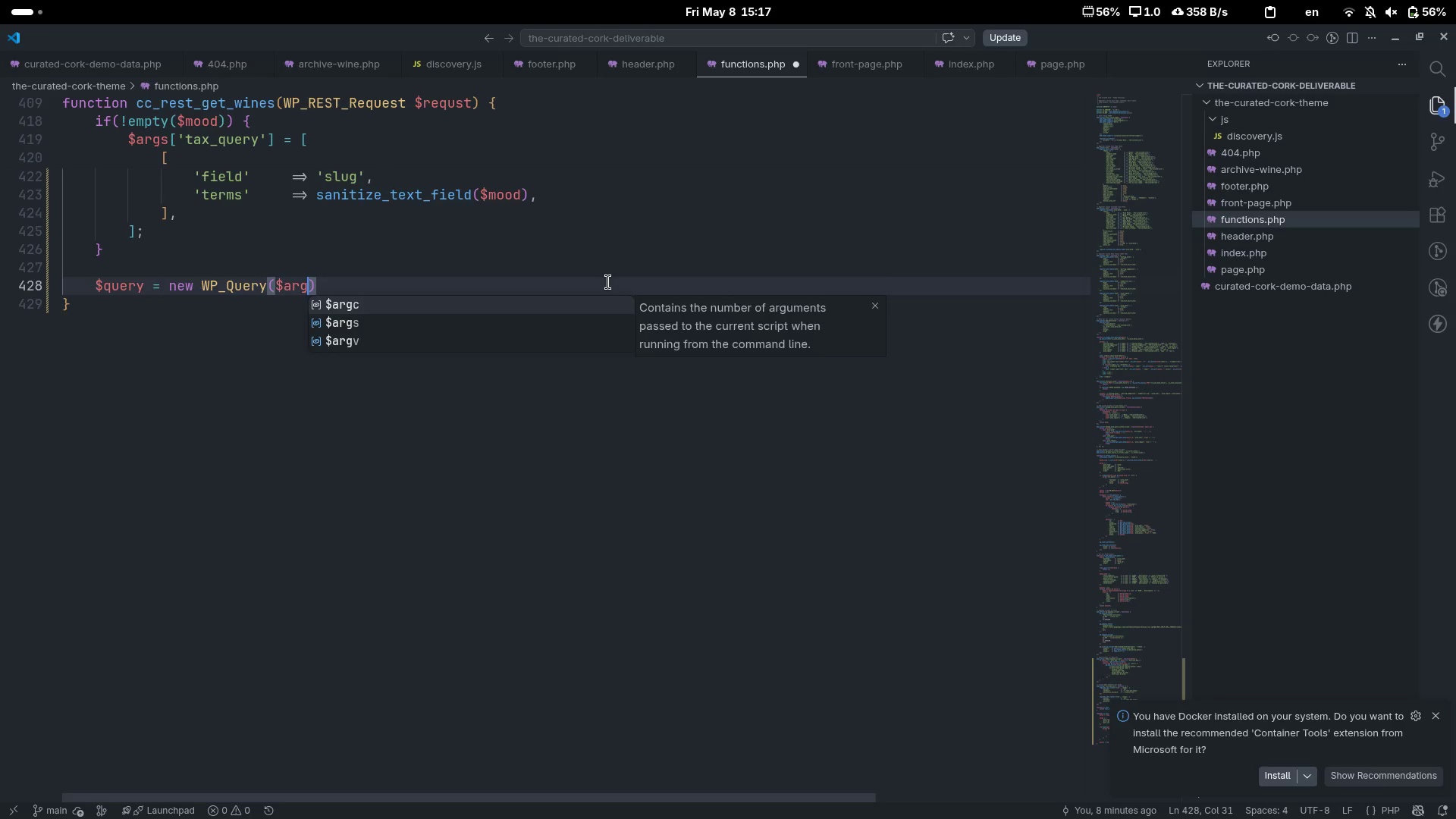 
key(ArrowDown)
 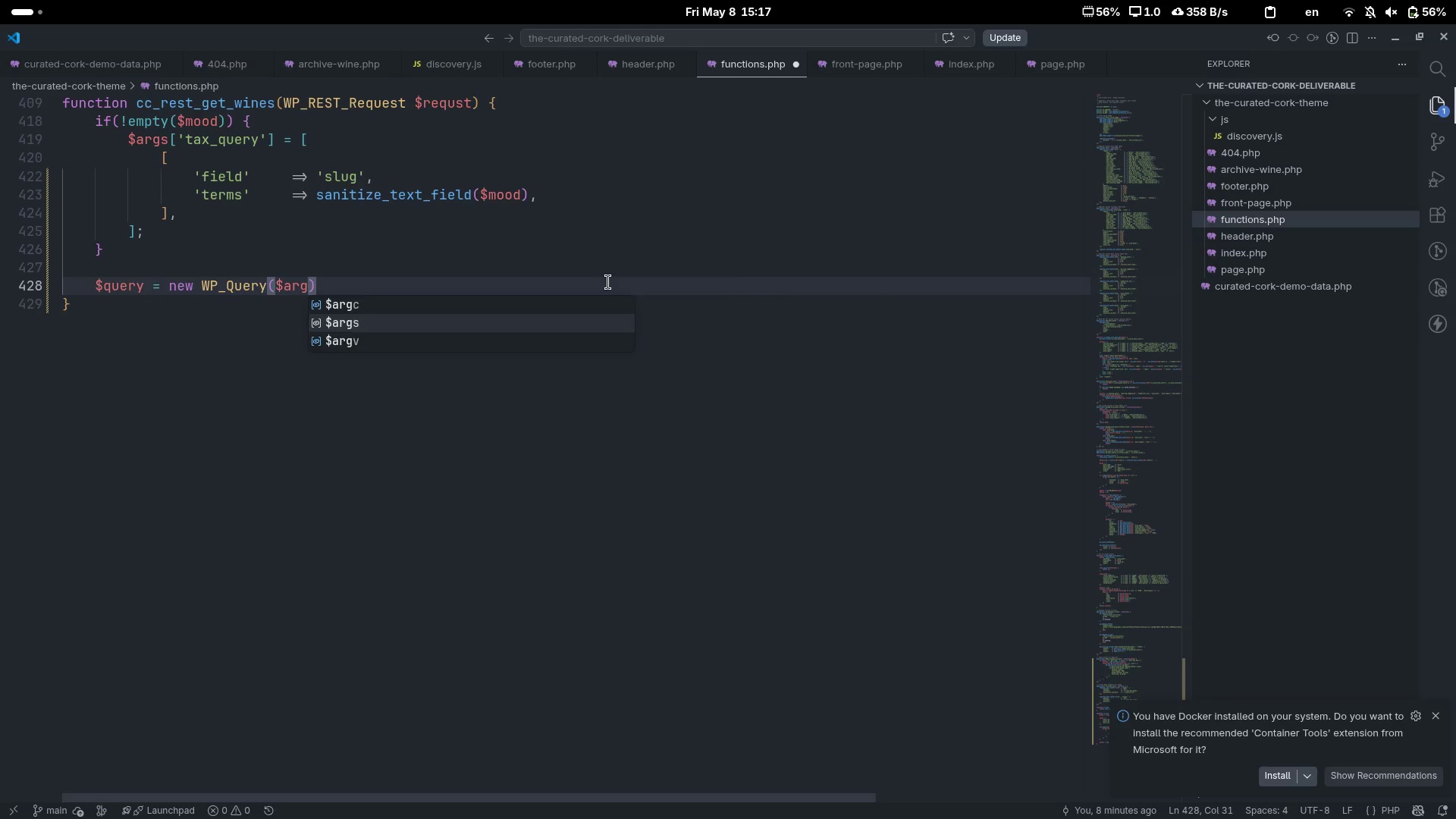 
key(Enter)
 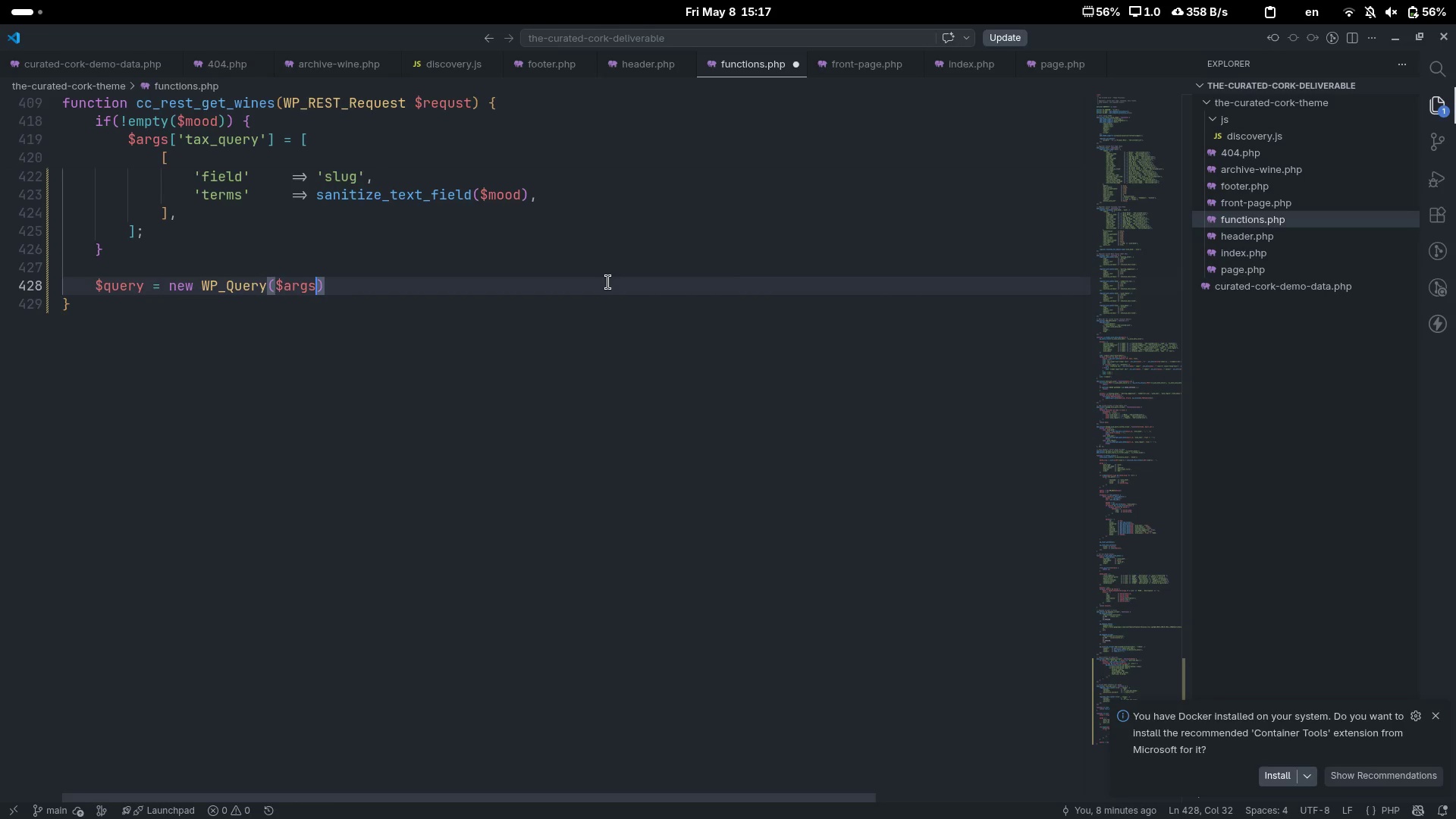 
key(ArrowRight)
 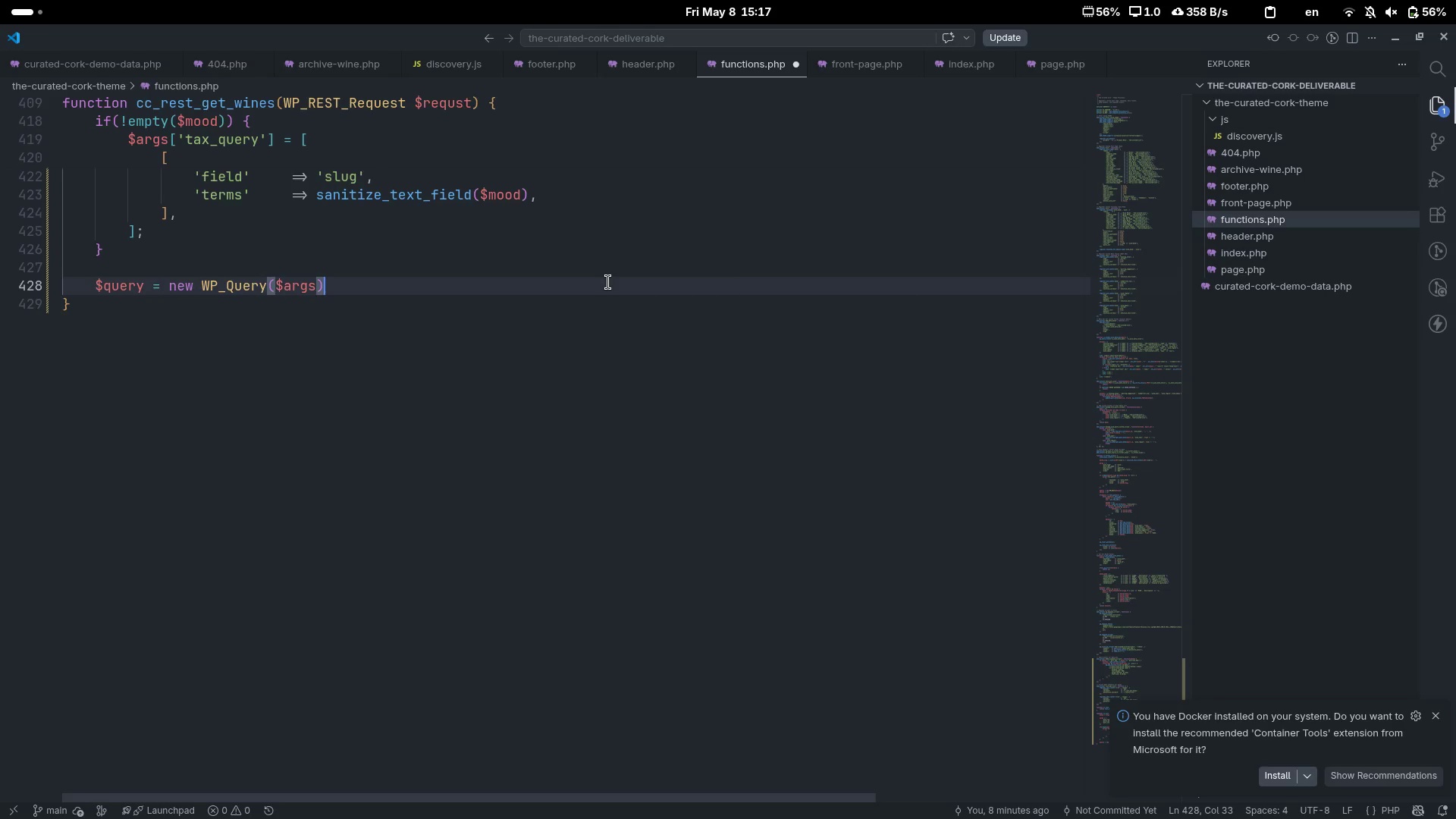 
key(Semicolon)
 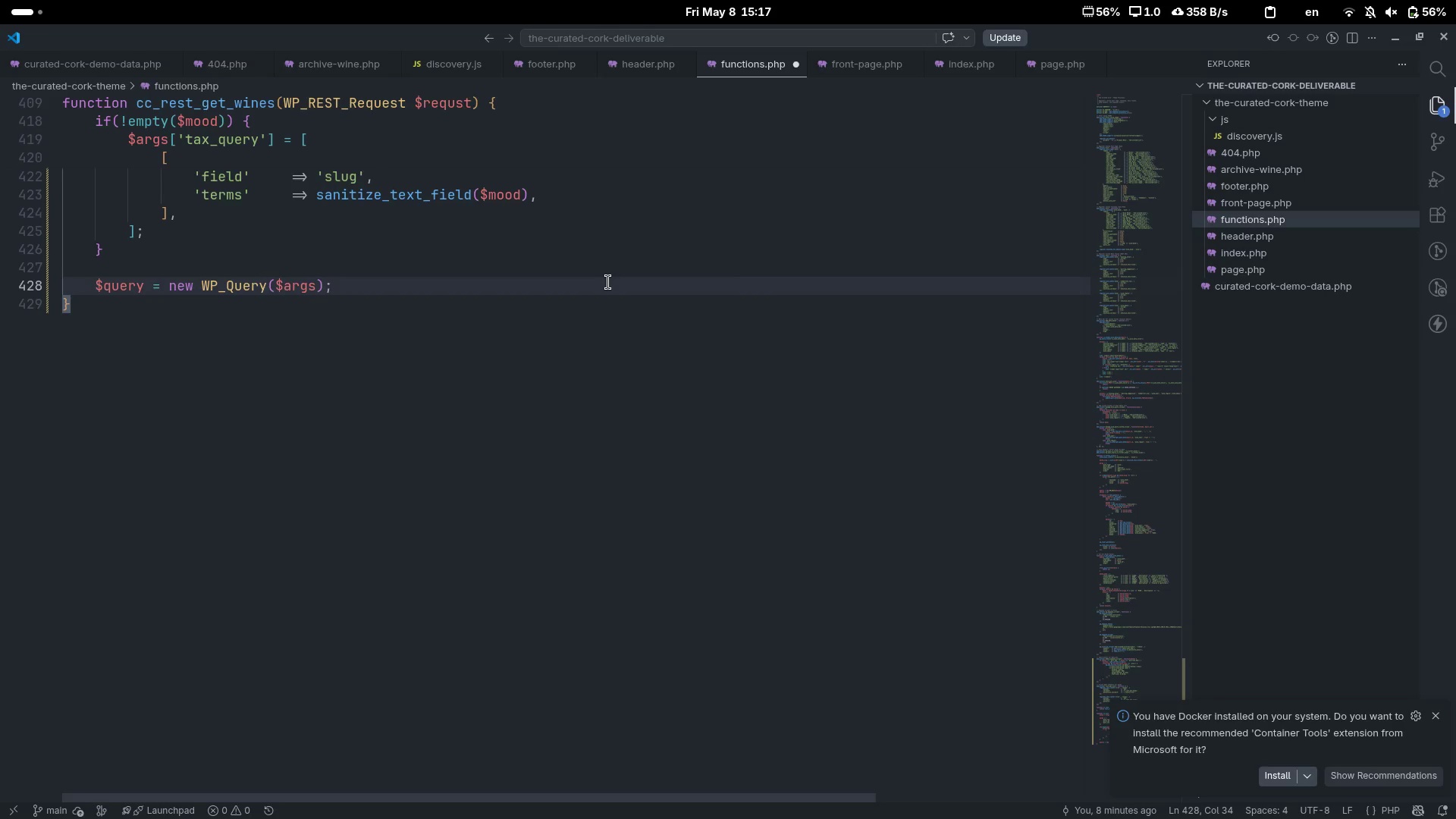 
key(Enter)
 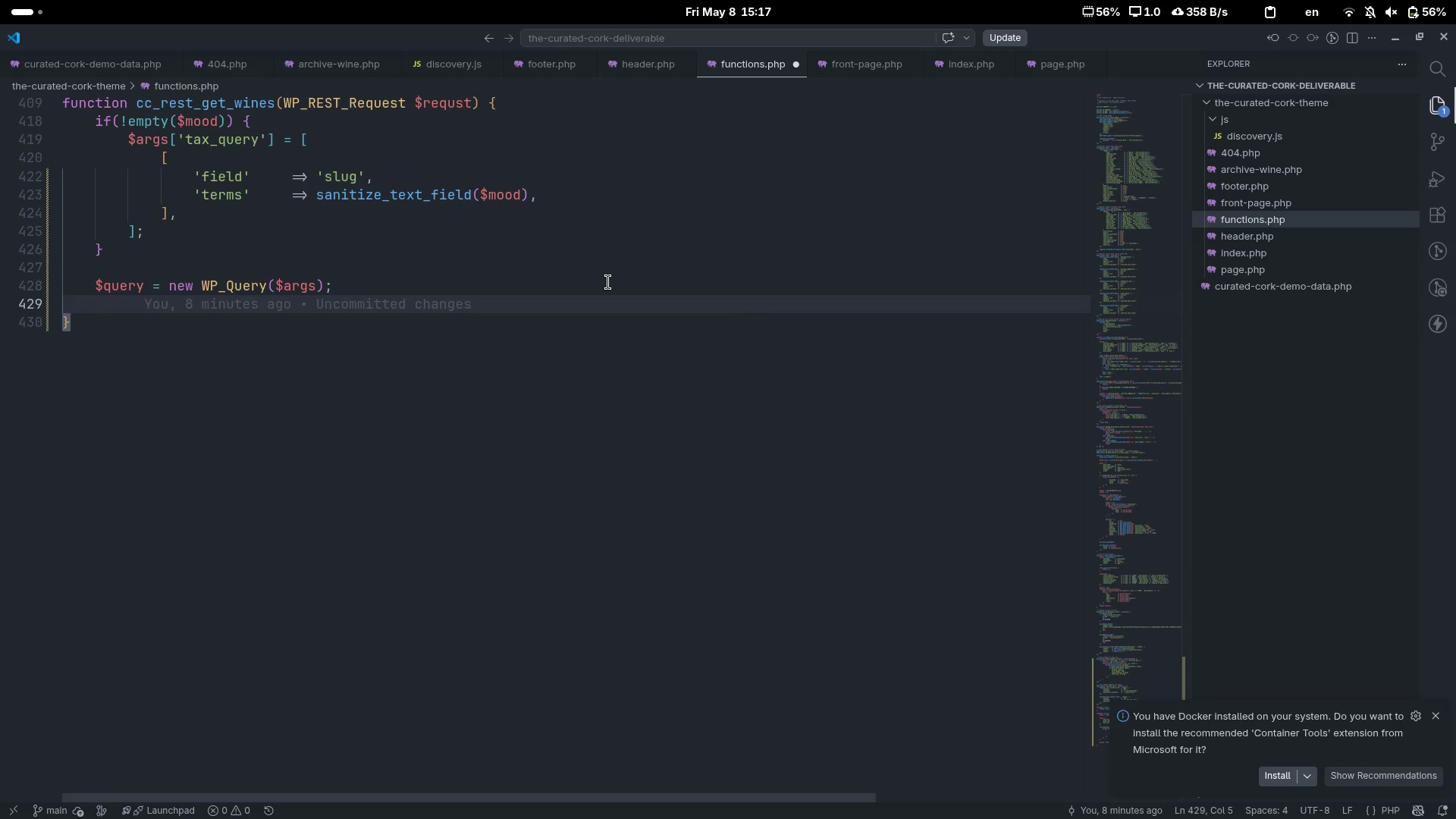 
type($wines = [];)
 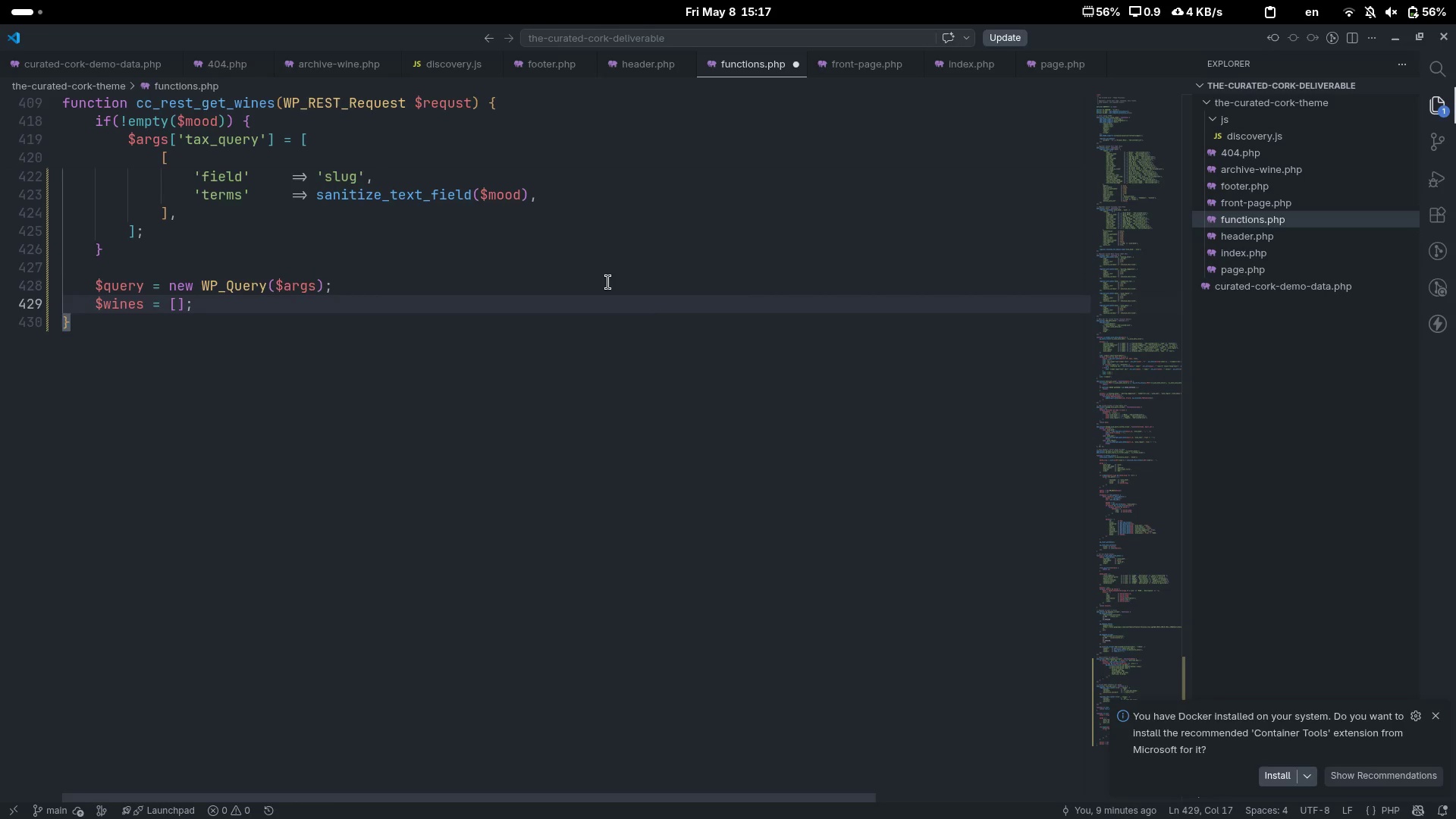 
key(Enter)
 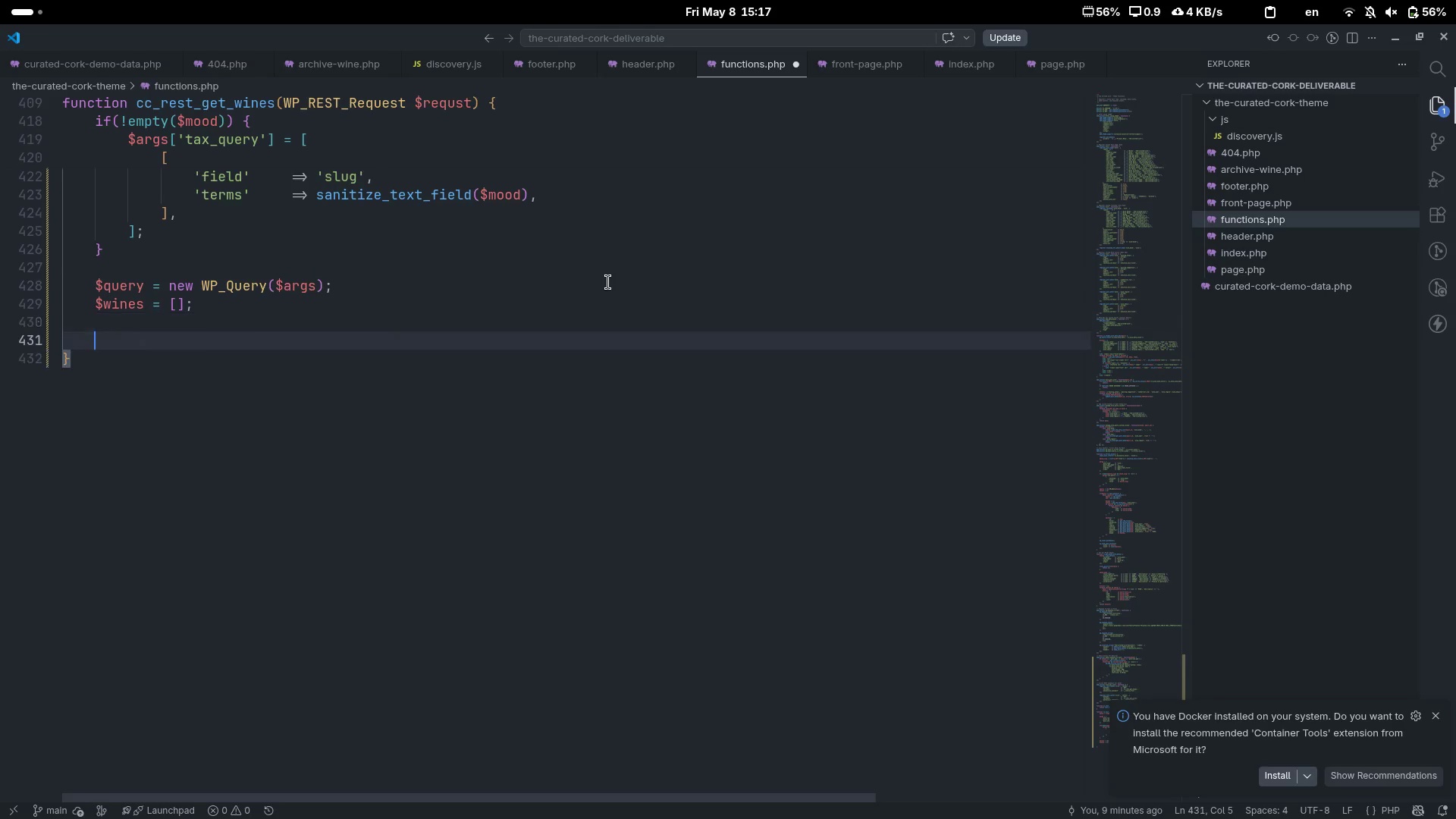 
key(Enter)
 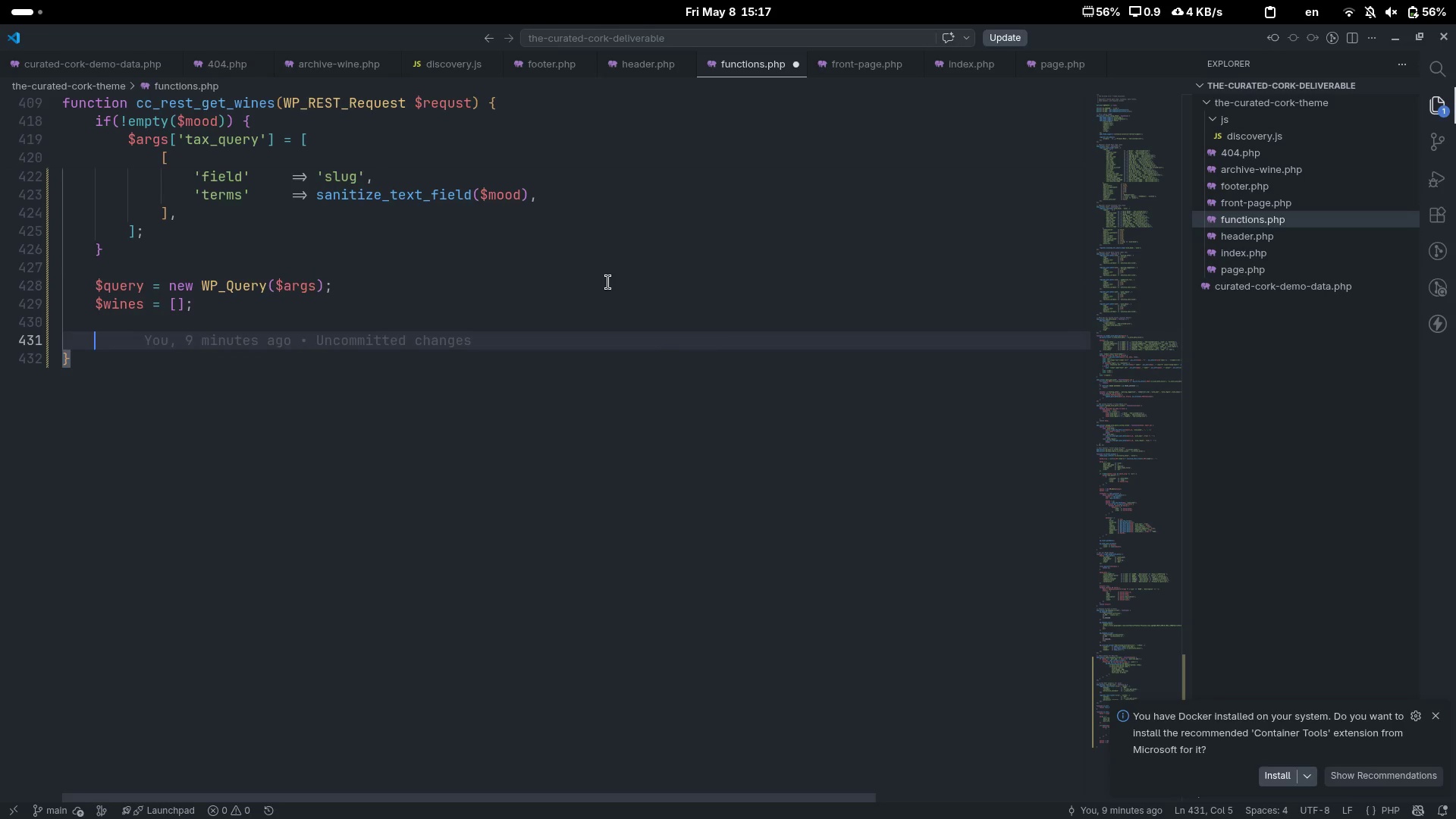 
type(if($quer)
key(Tab)
type(->have_posts())
 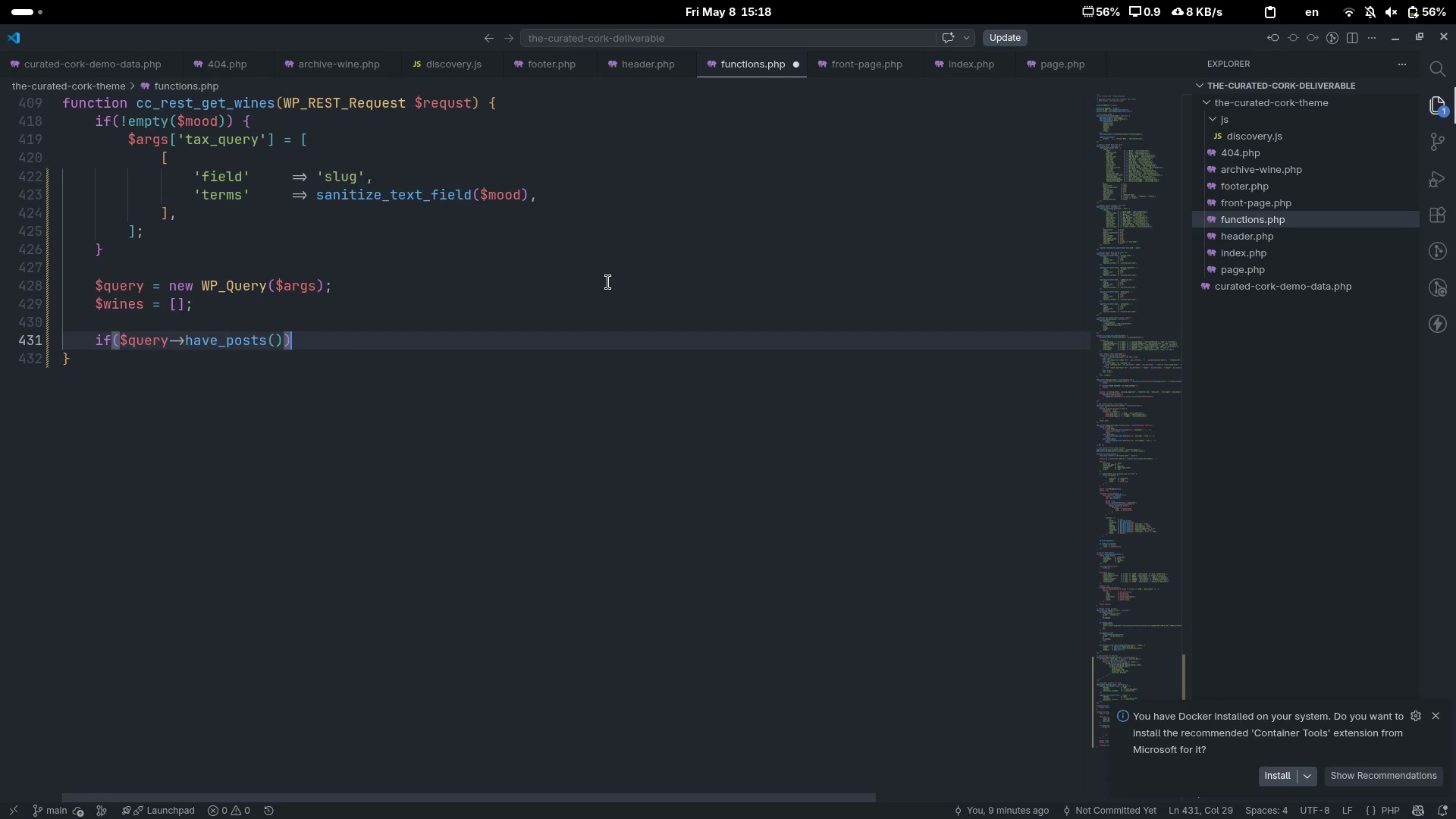 
 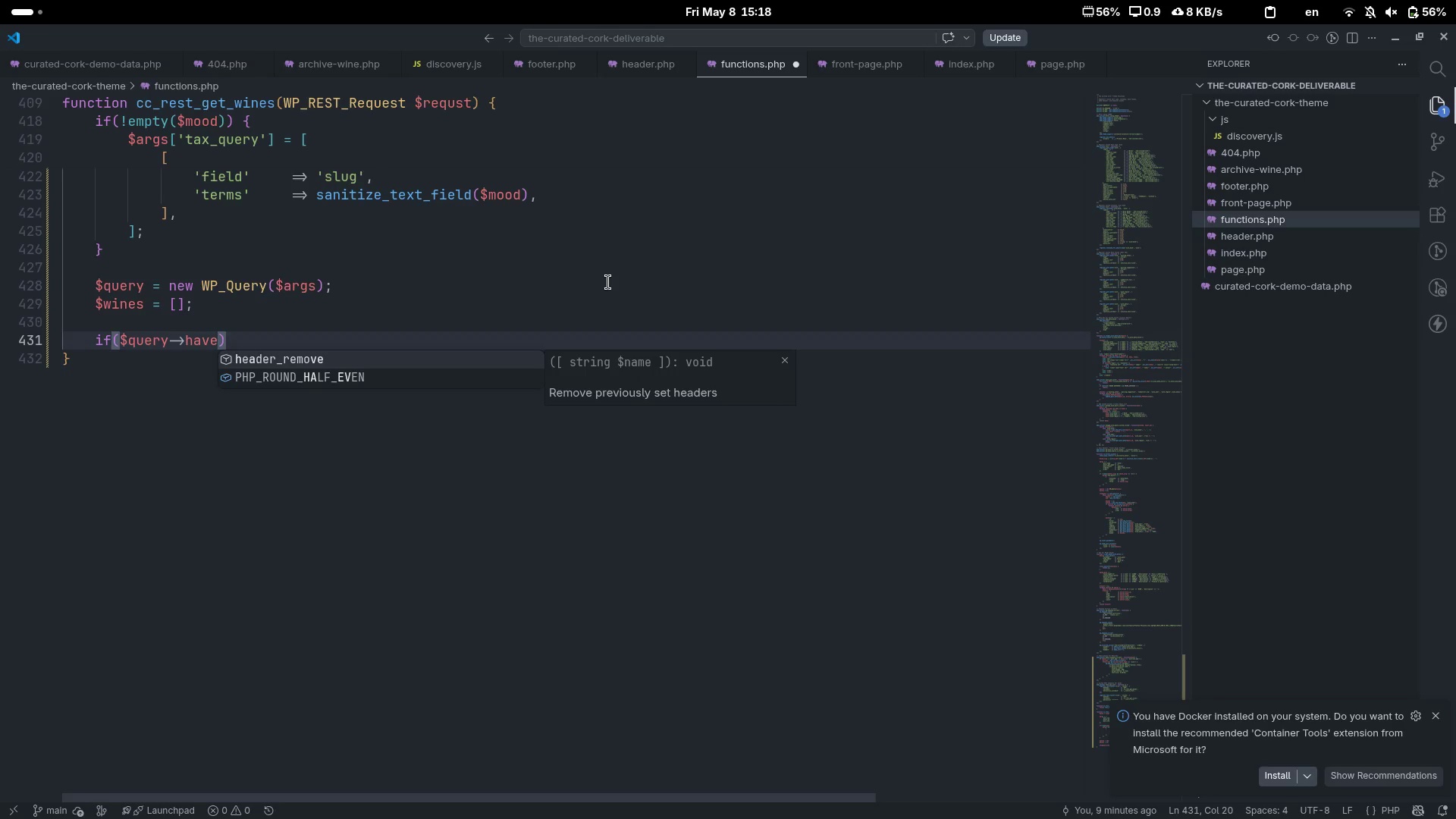 
key(ArrowRight)
 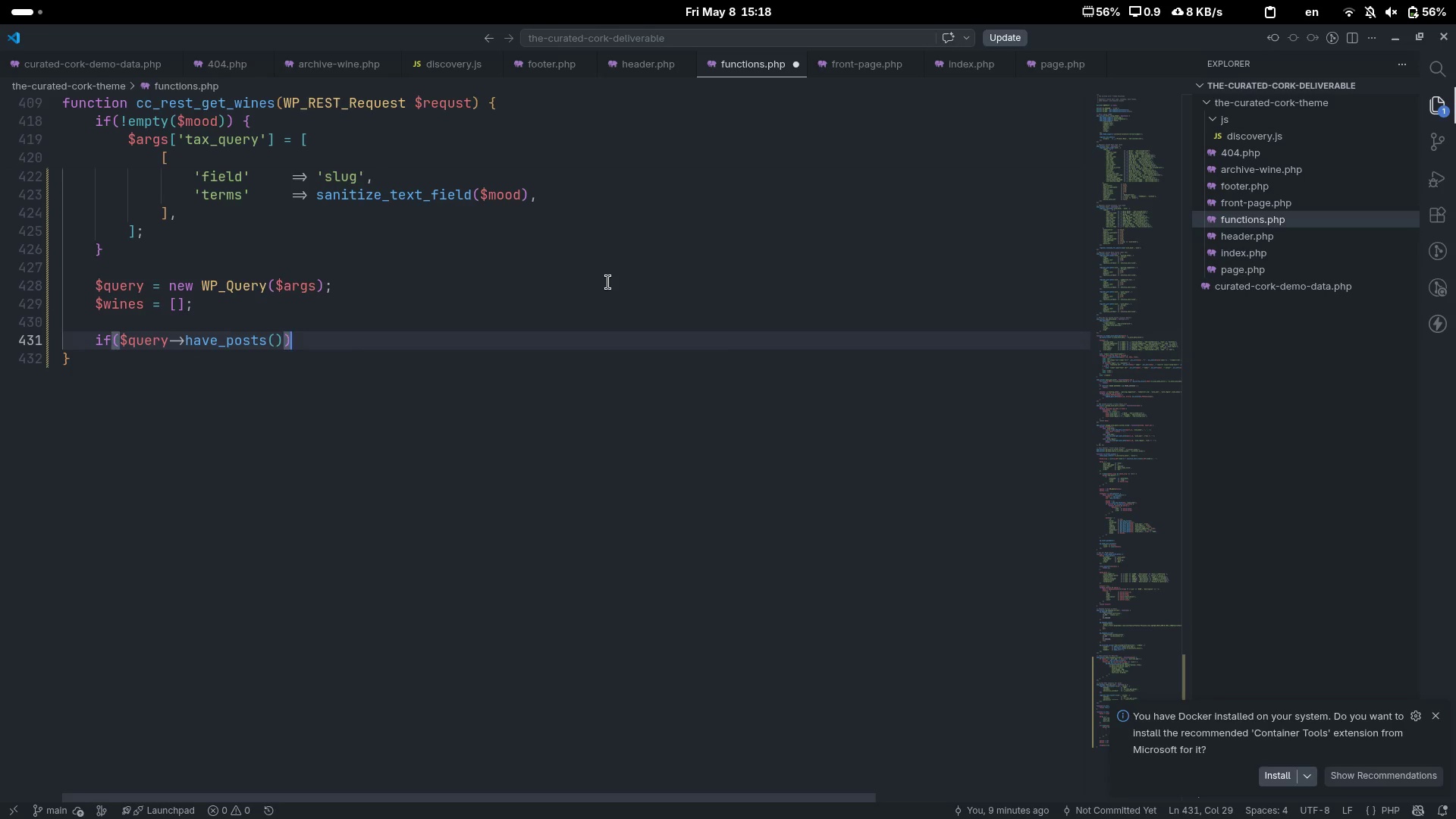 
key(Space)
 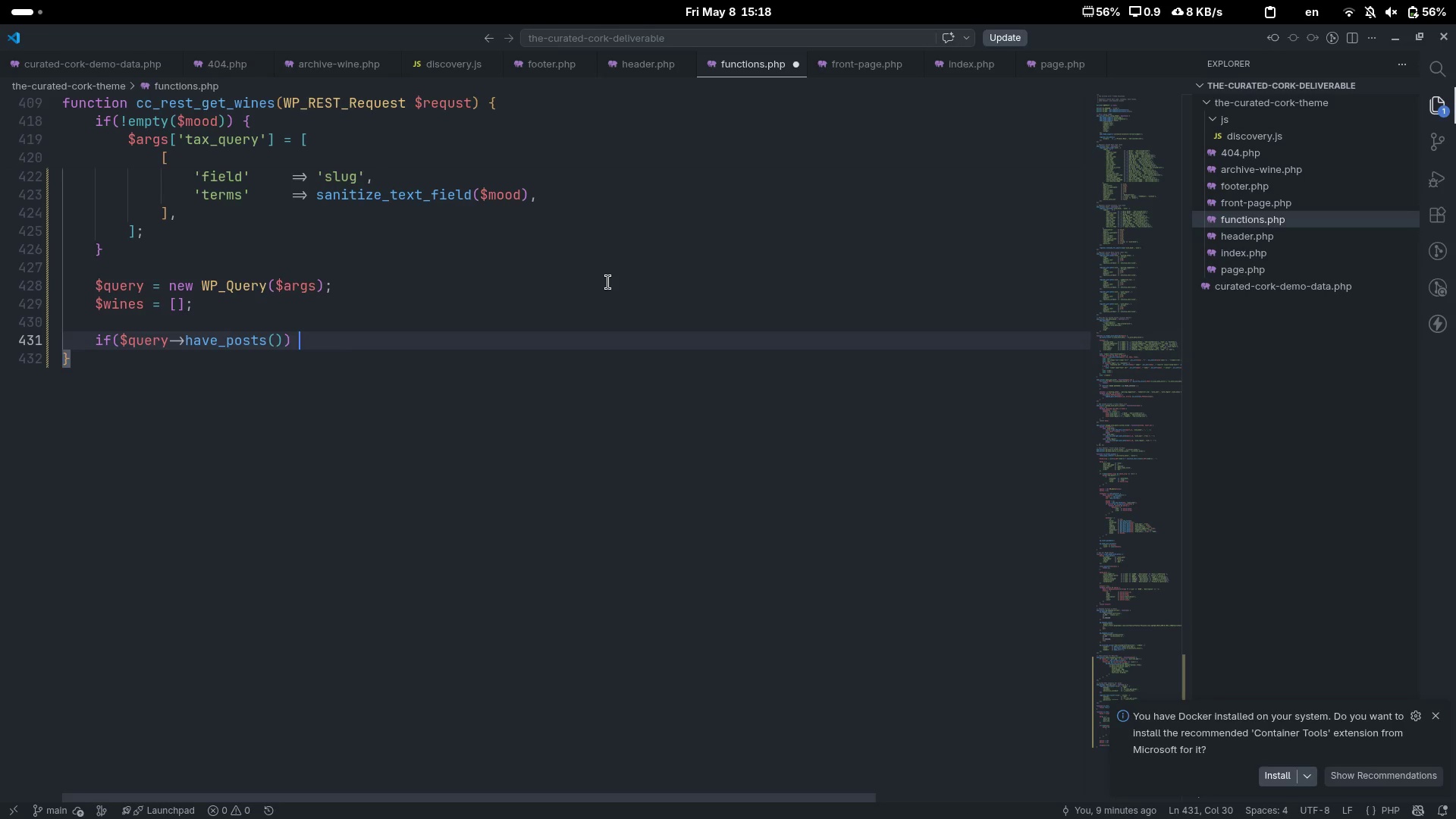 
key(Shift+BracketLeft)
 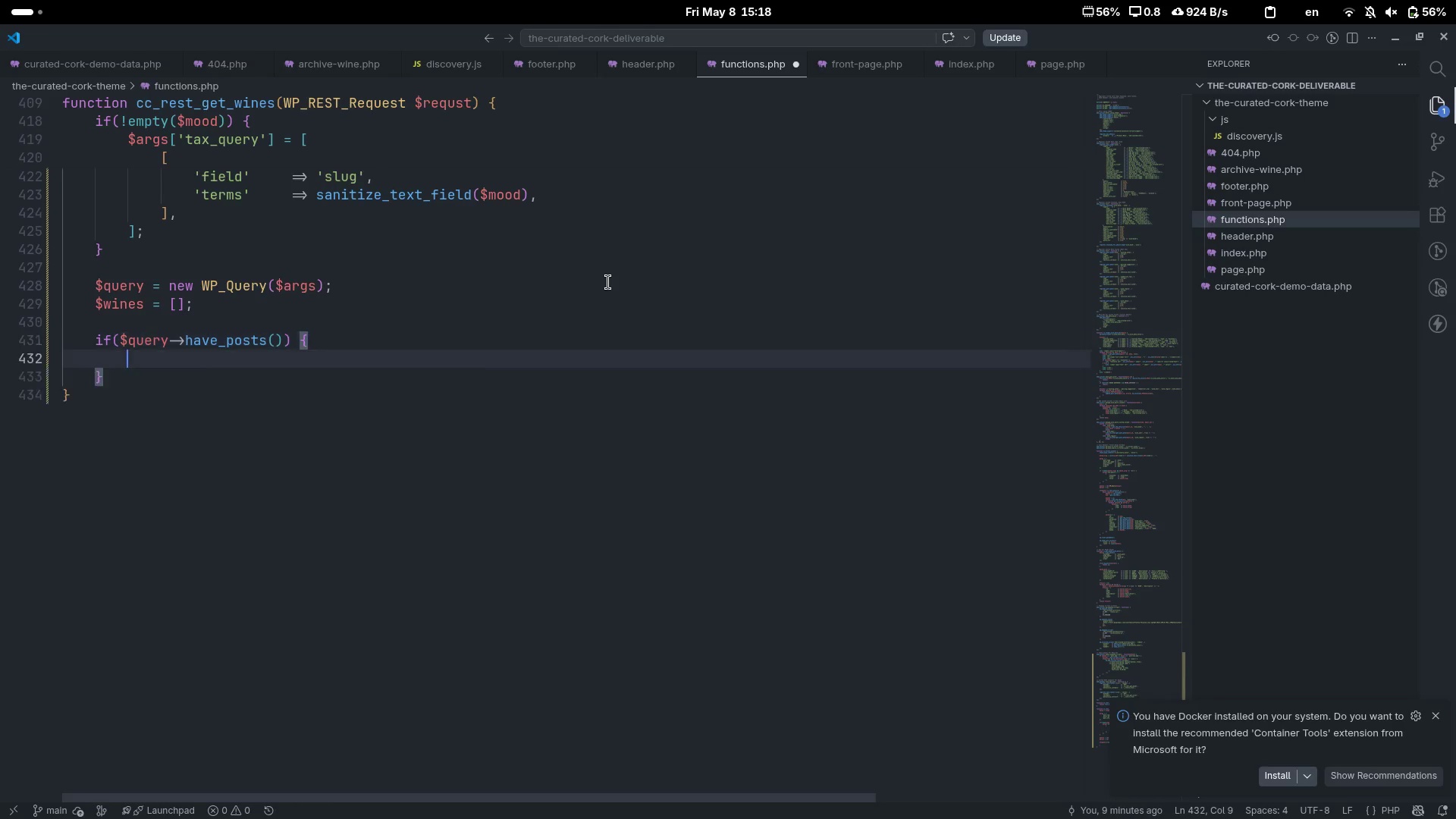 
key(Enter)
 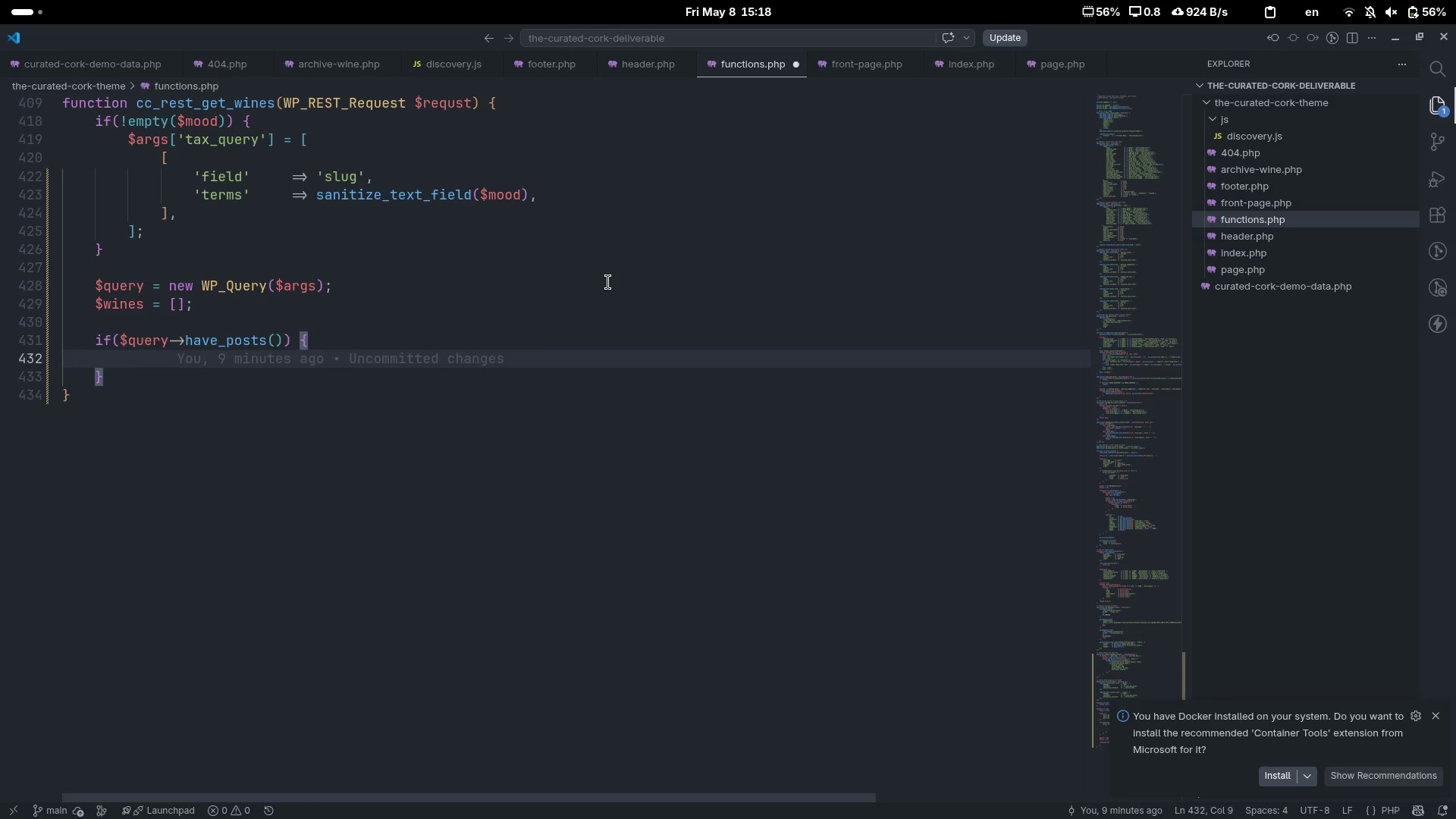 
type(while ($que)
key(Tab)
type(-> )
key(Backspace)
type(have_posts())
 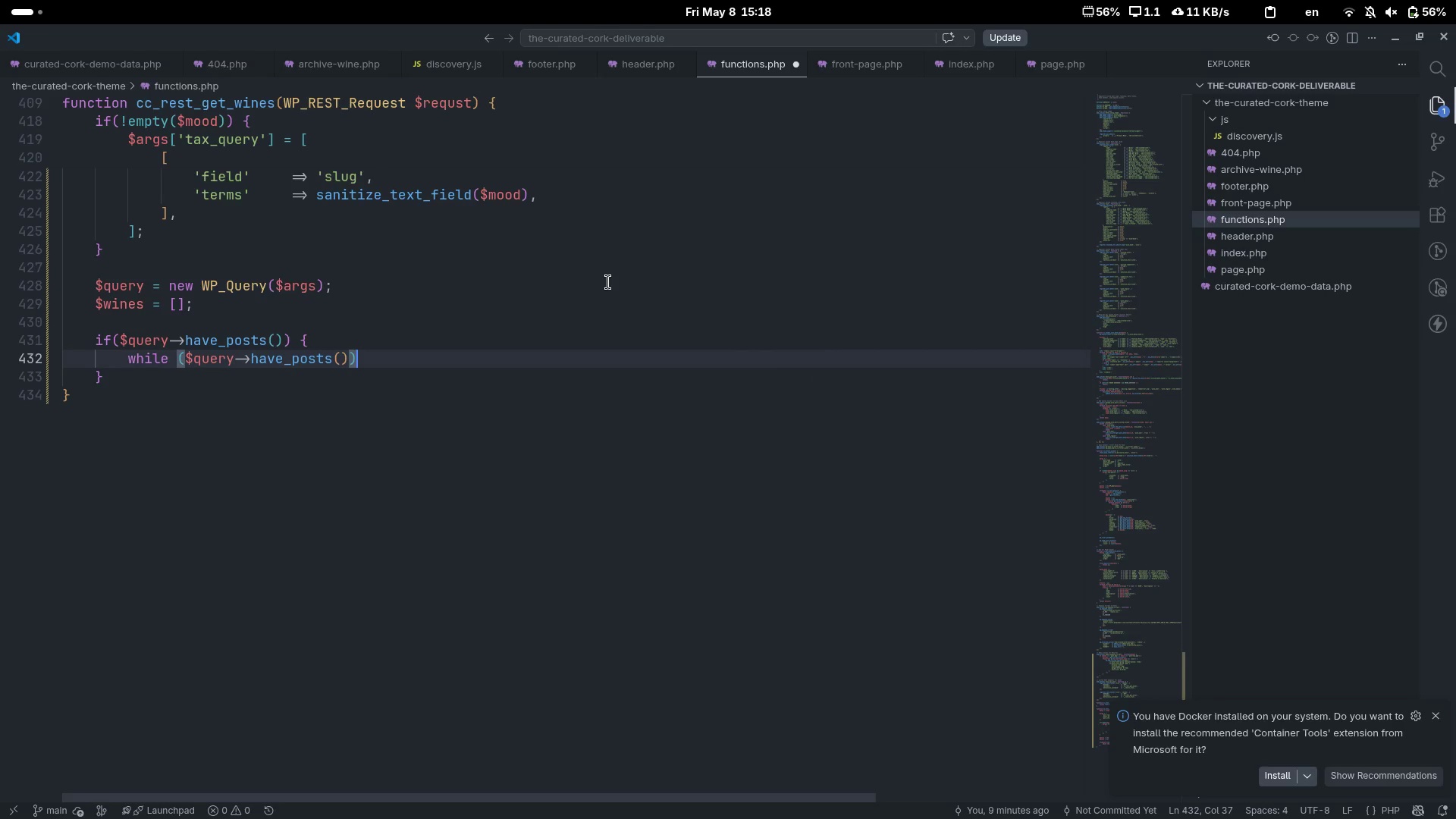 
 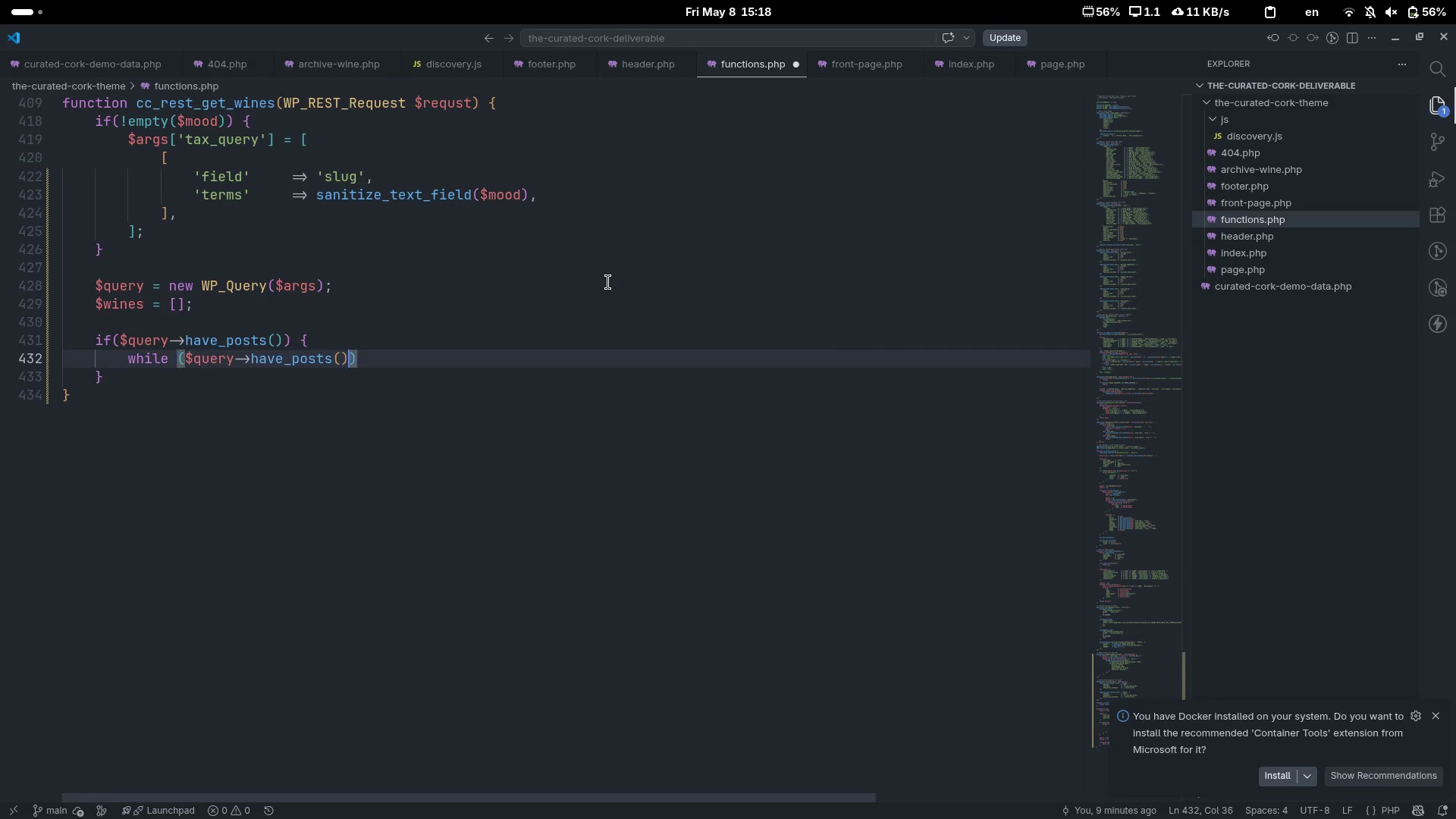 
key(ArrowRight)
 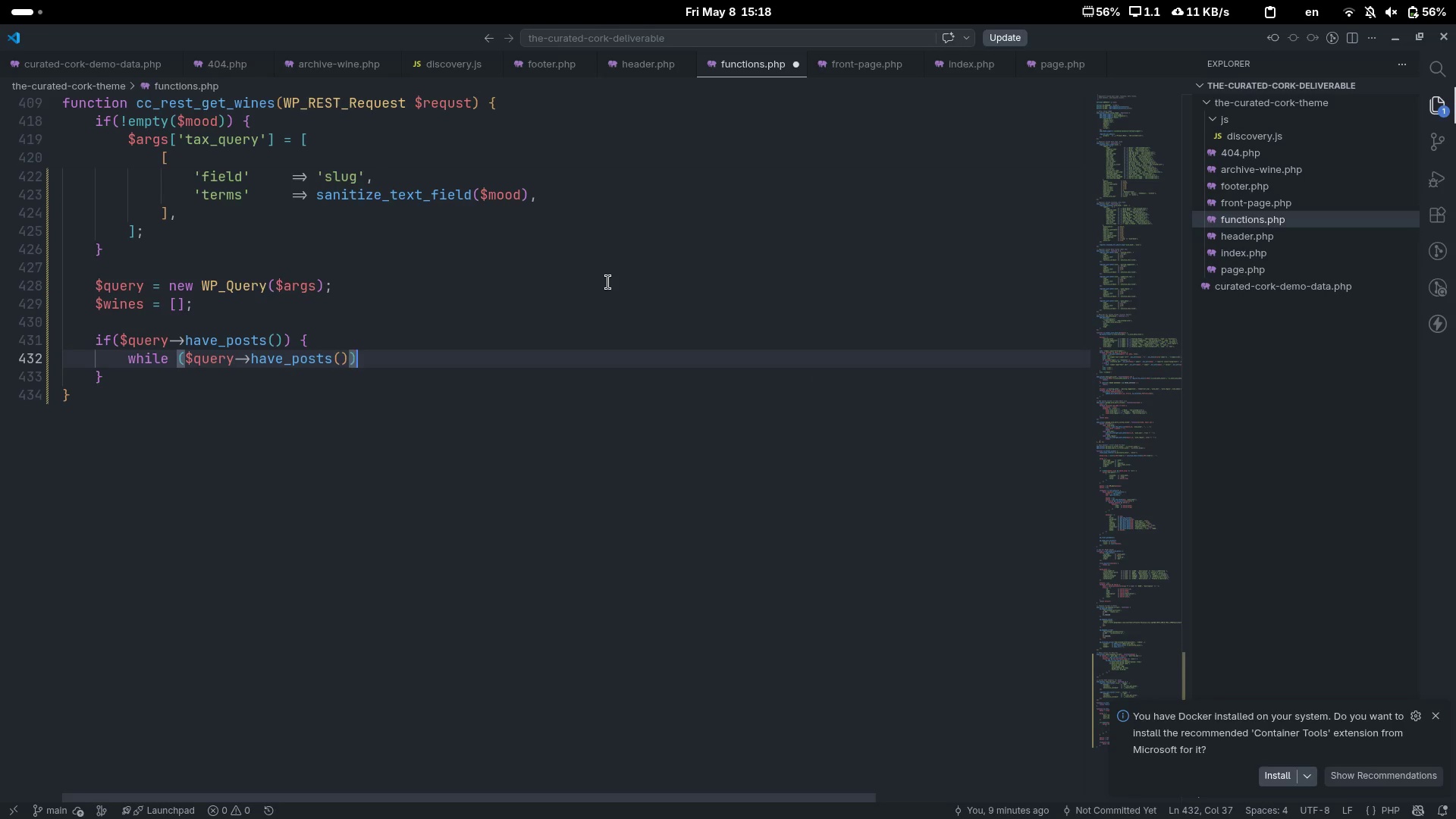 
key(Space)
 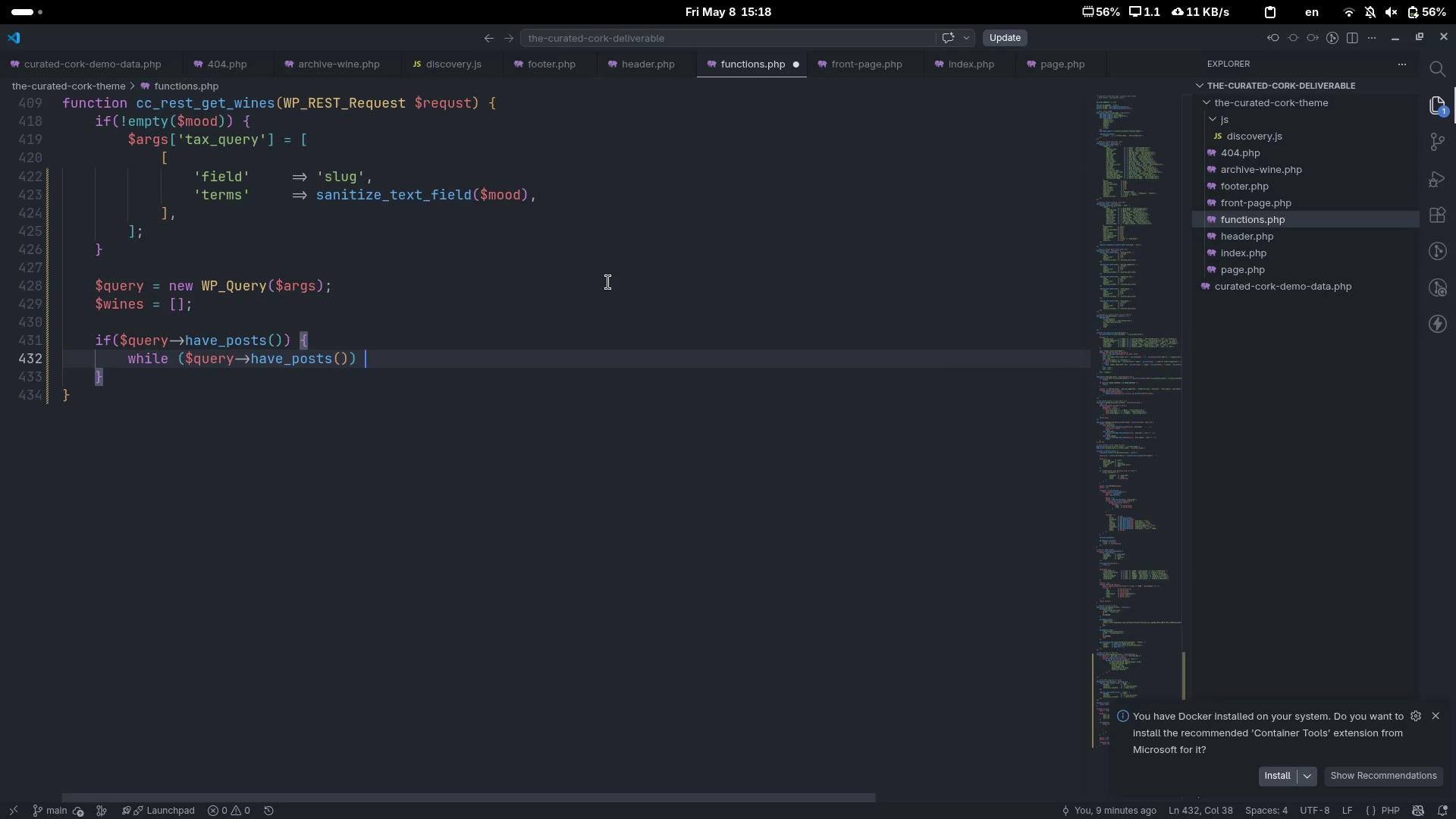 
key(Shift+ShiftLeft)
 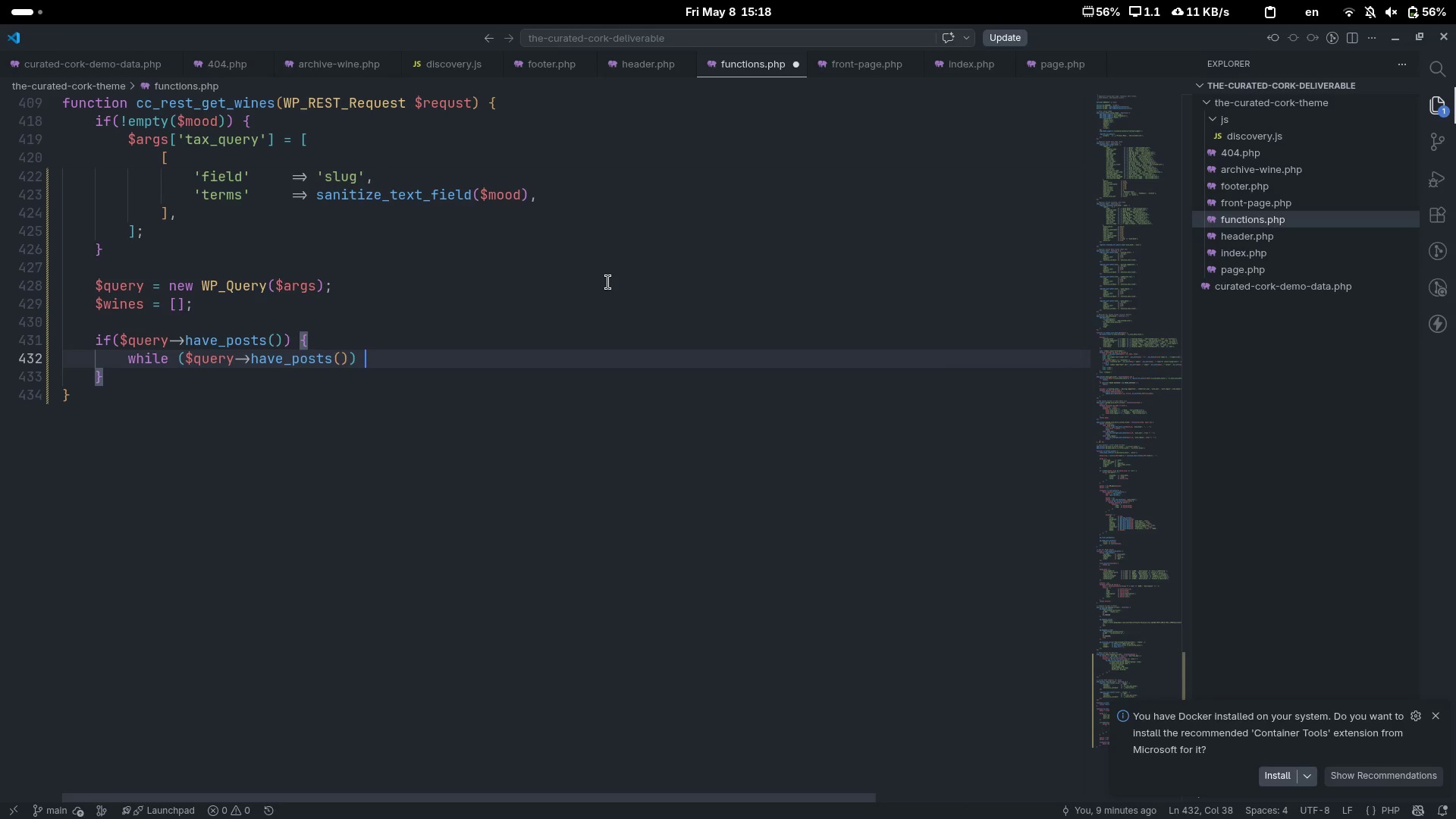 
key(Shift+P)
 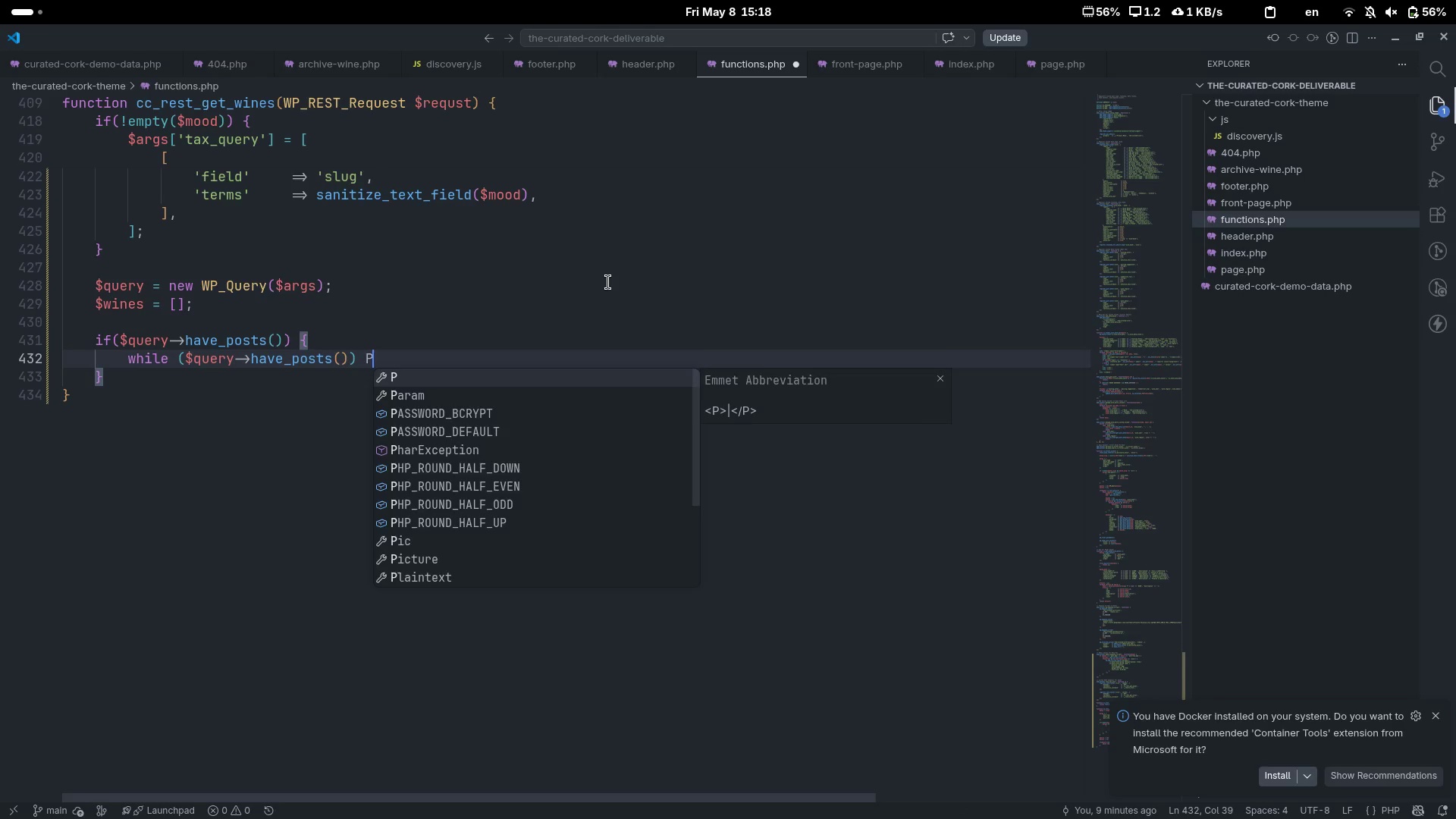 
key(Enter)
 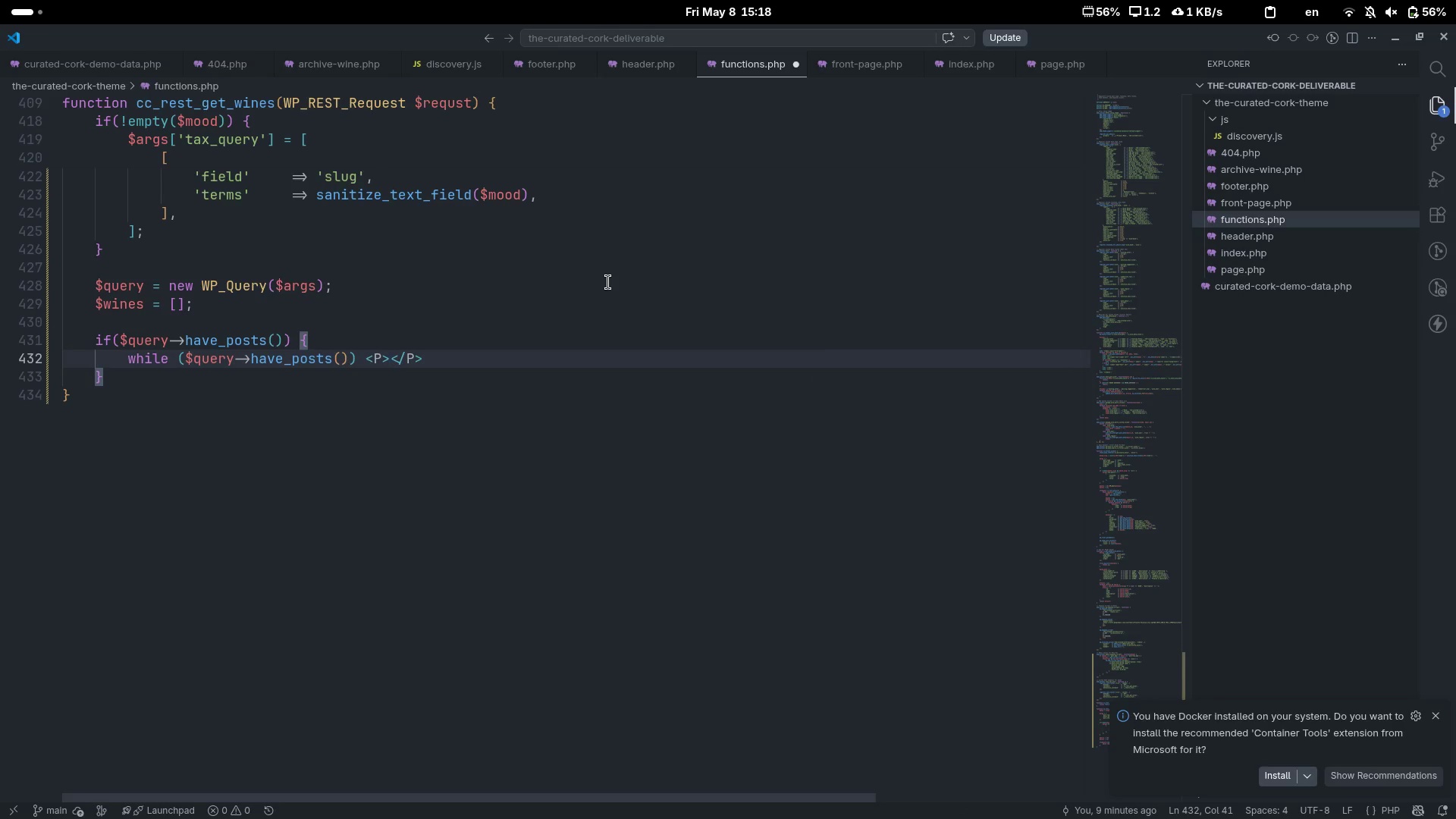 
key(Control+ControlLeft)
 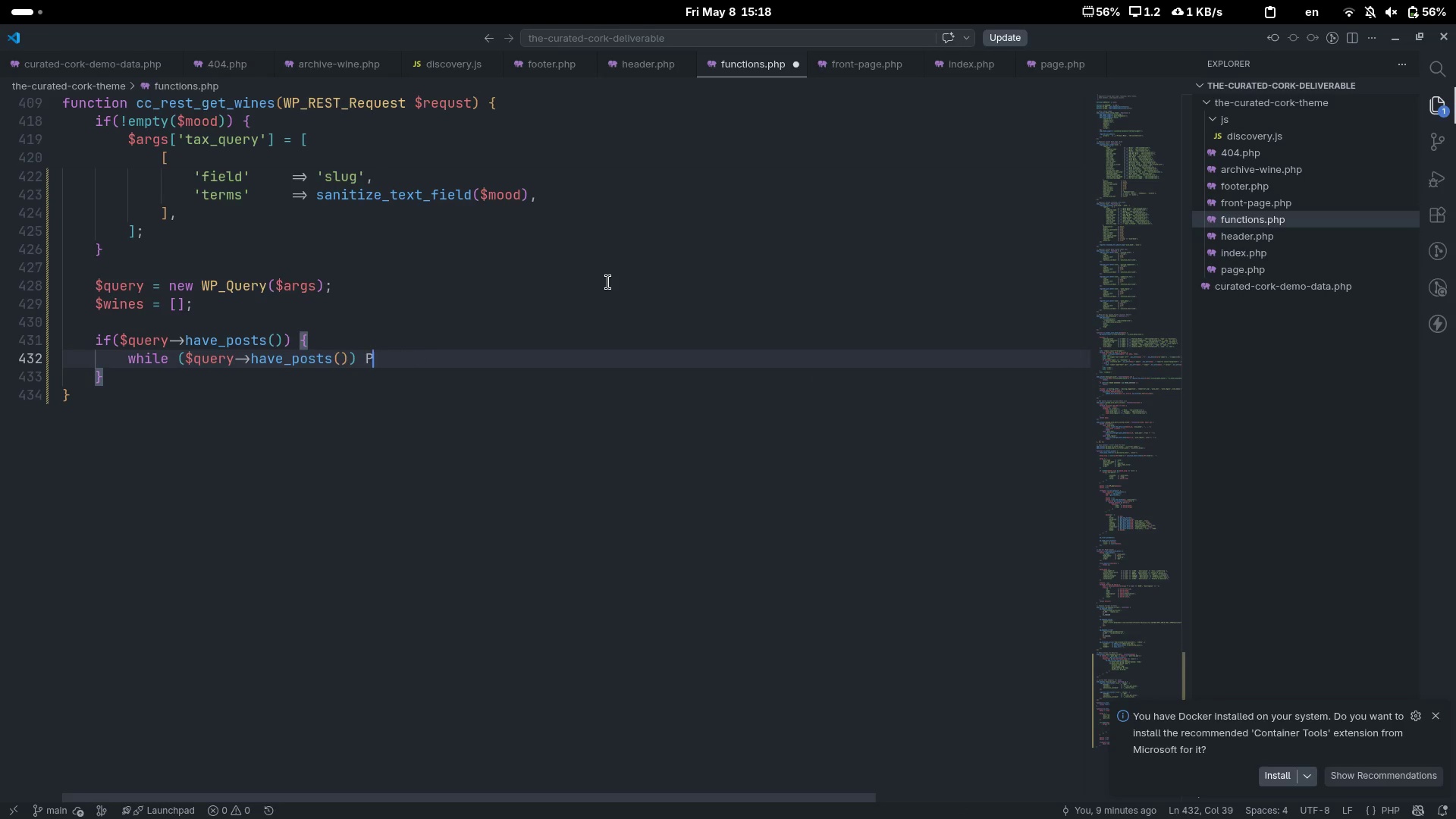 
key(Control+Z)
 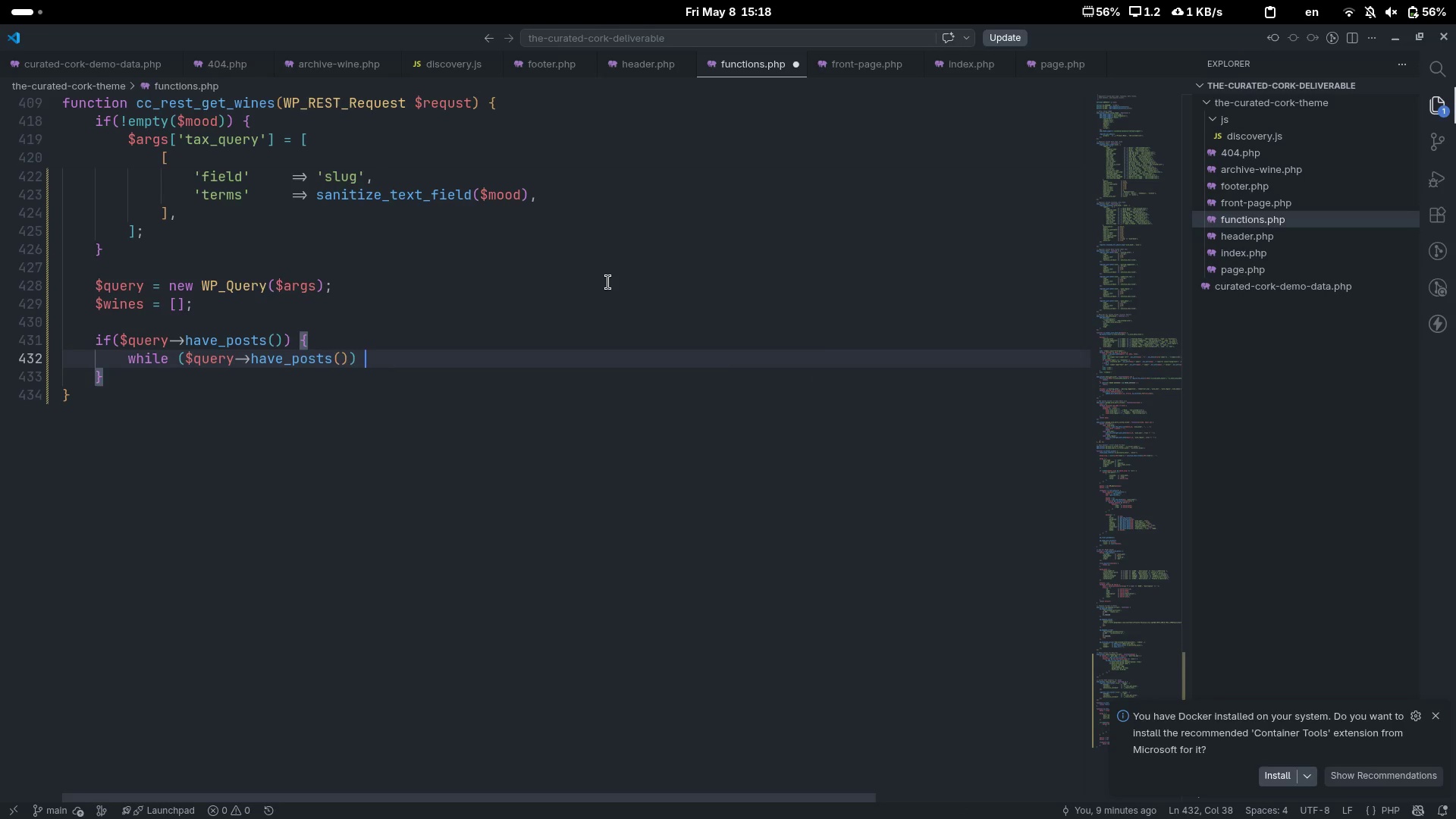 
key(Backspace)
 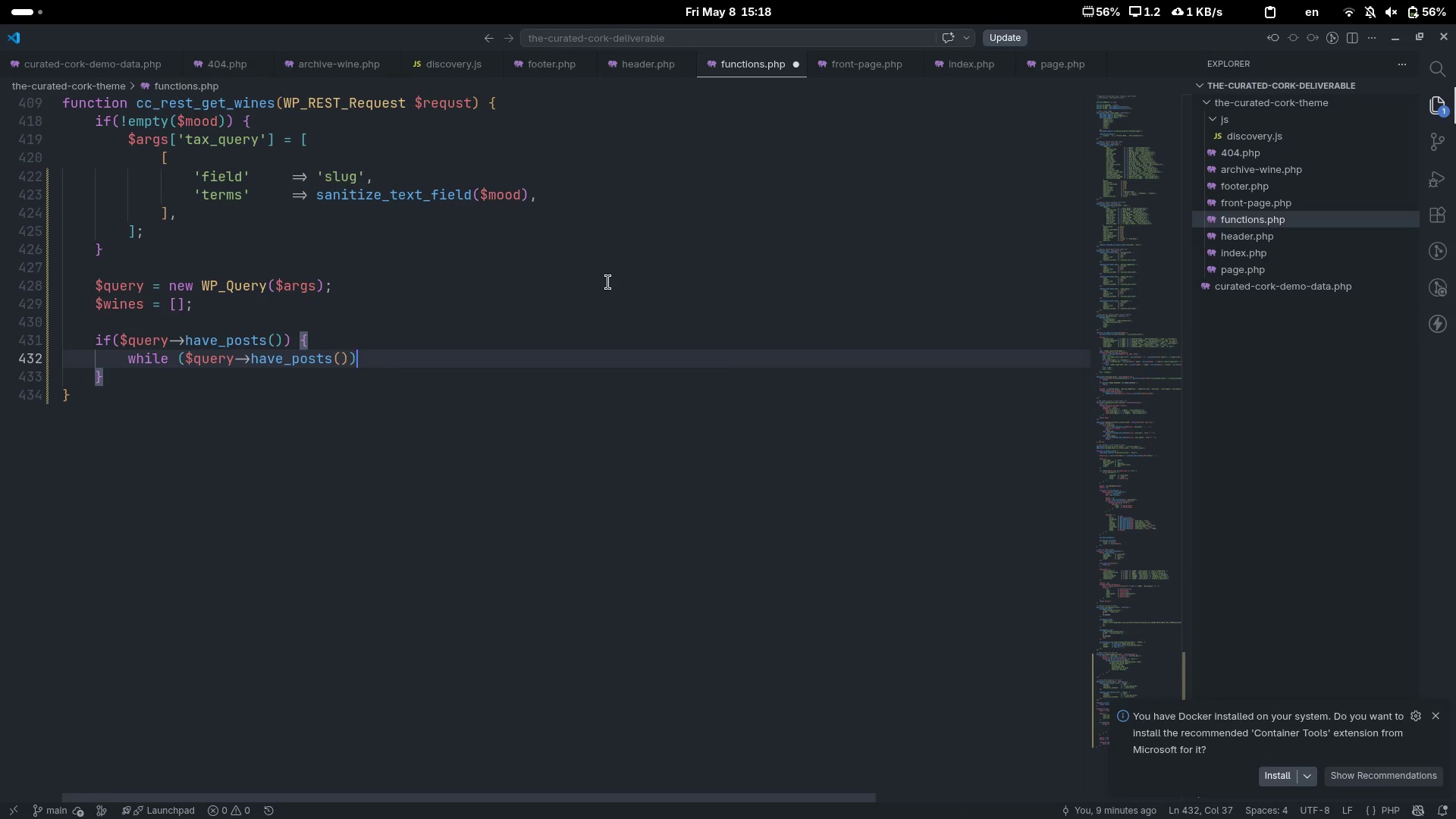 
key(Backspace)
 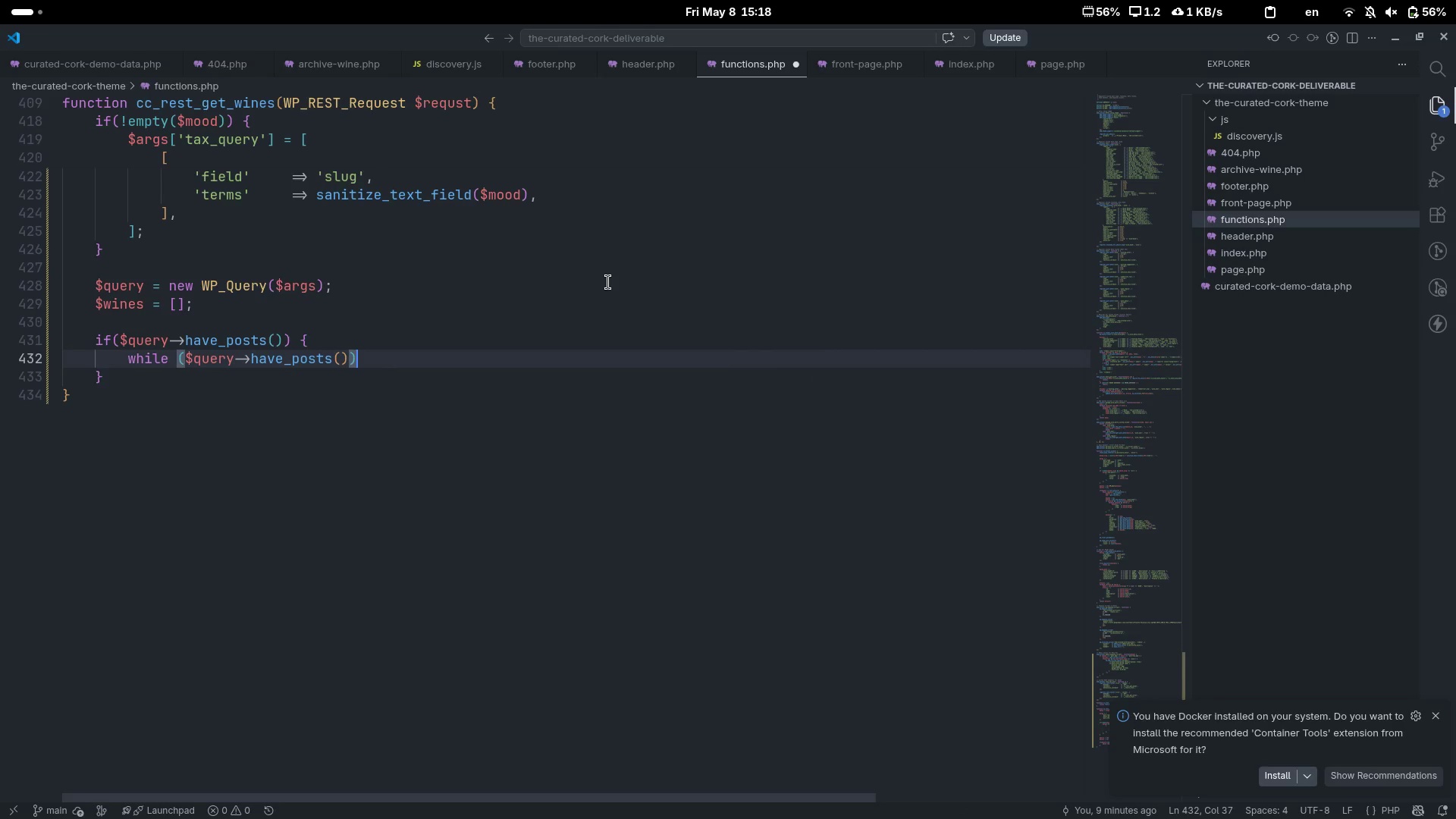 
key(Shift+BracketLeft)
 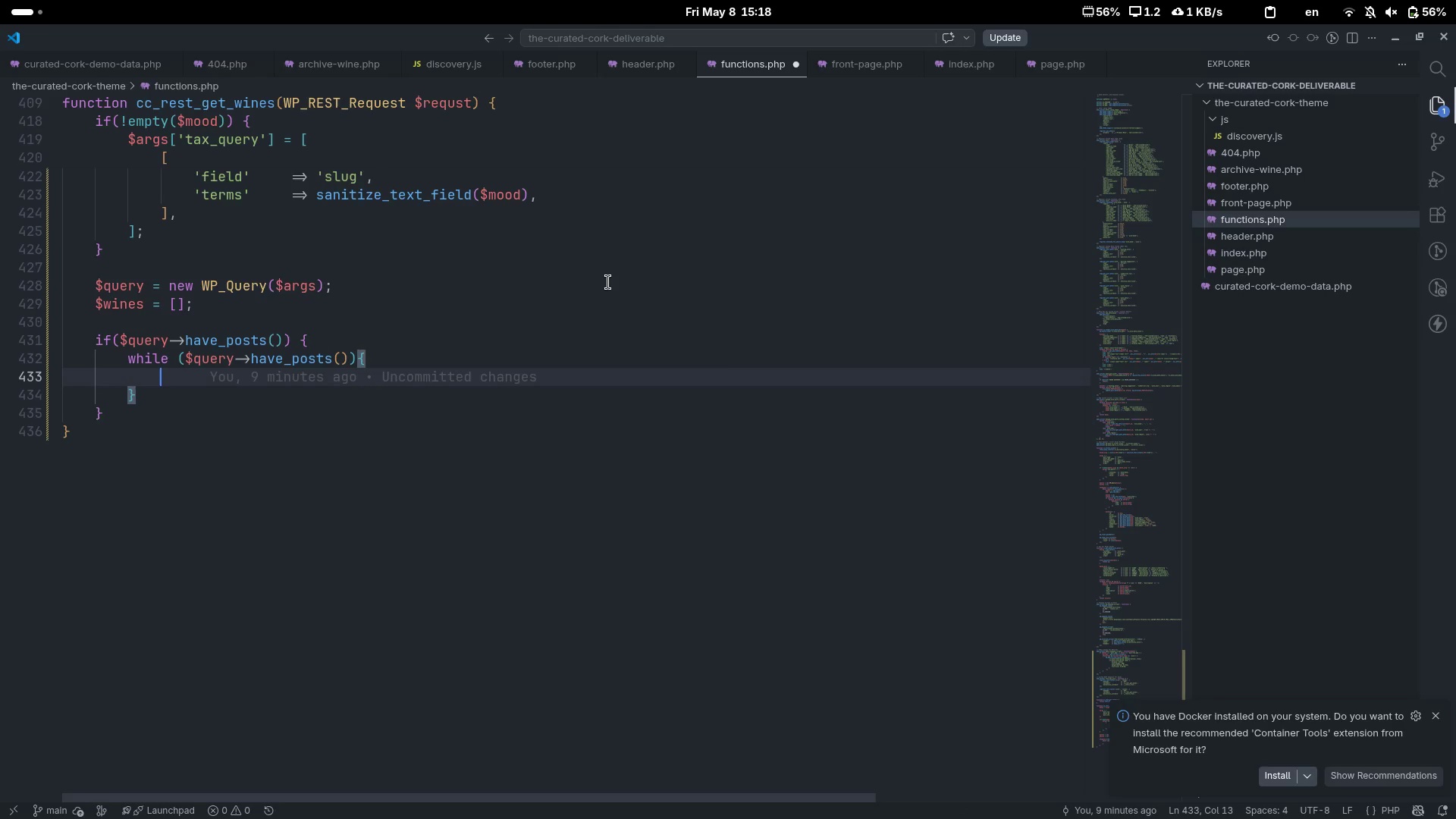 
key(Enter)
 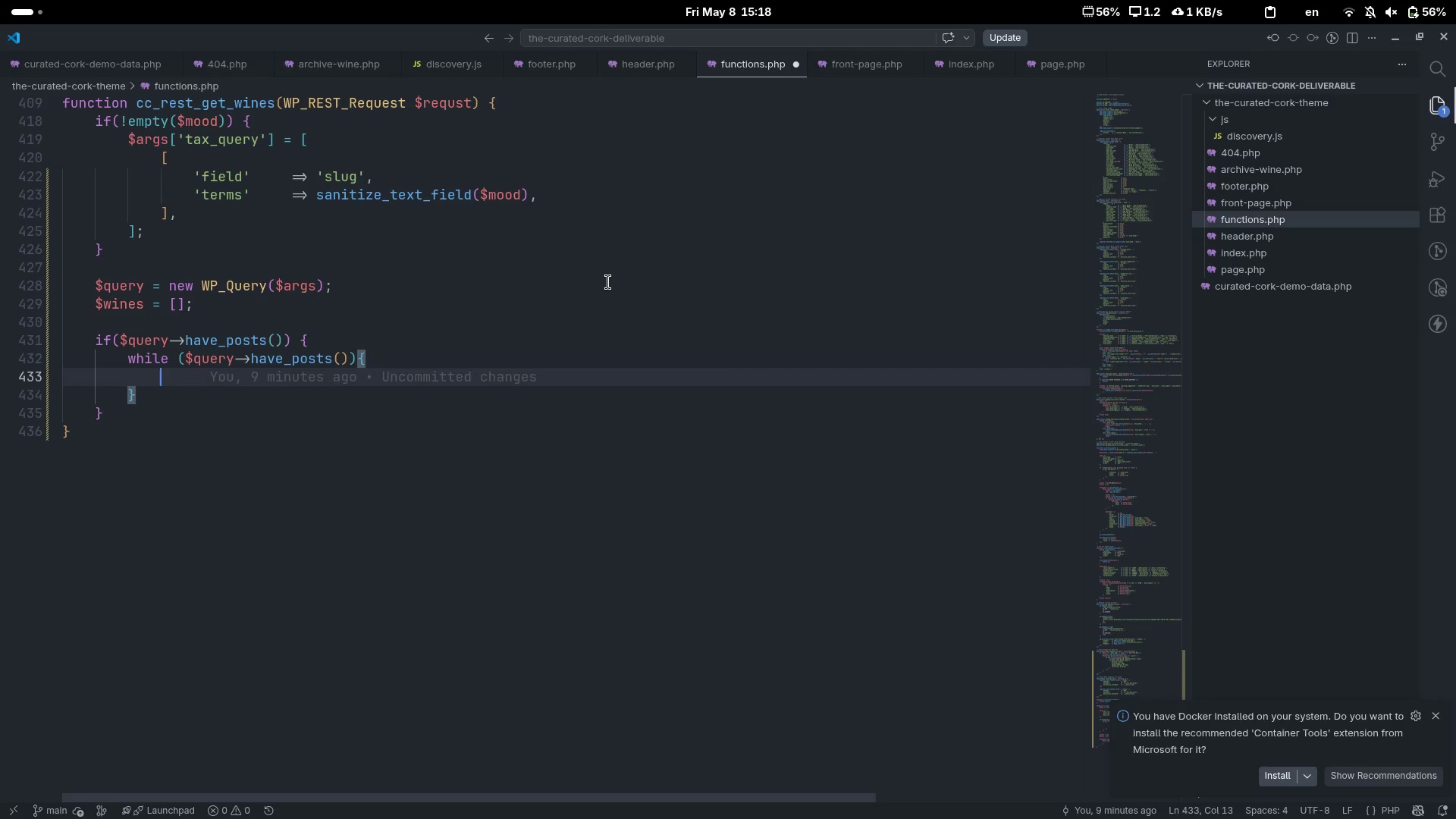 
key(ArrowUp)
 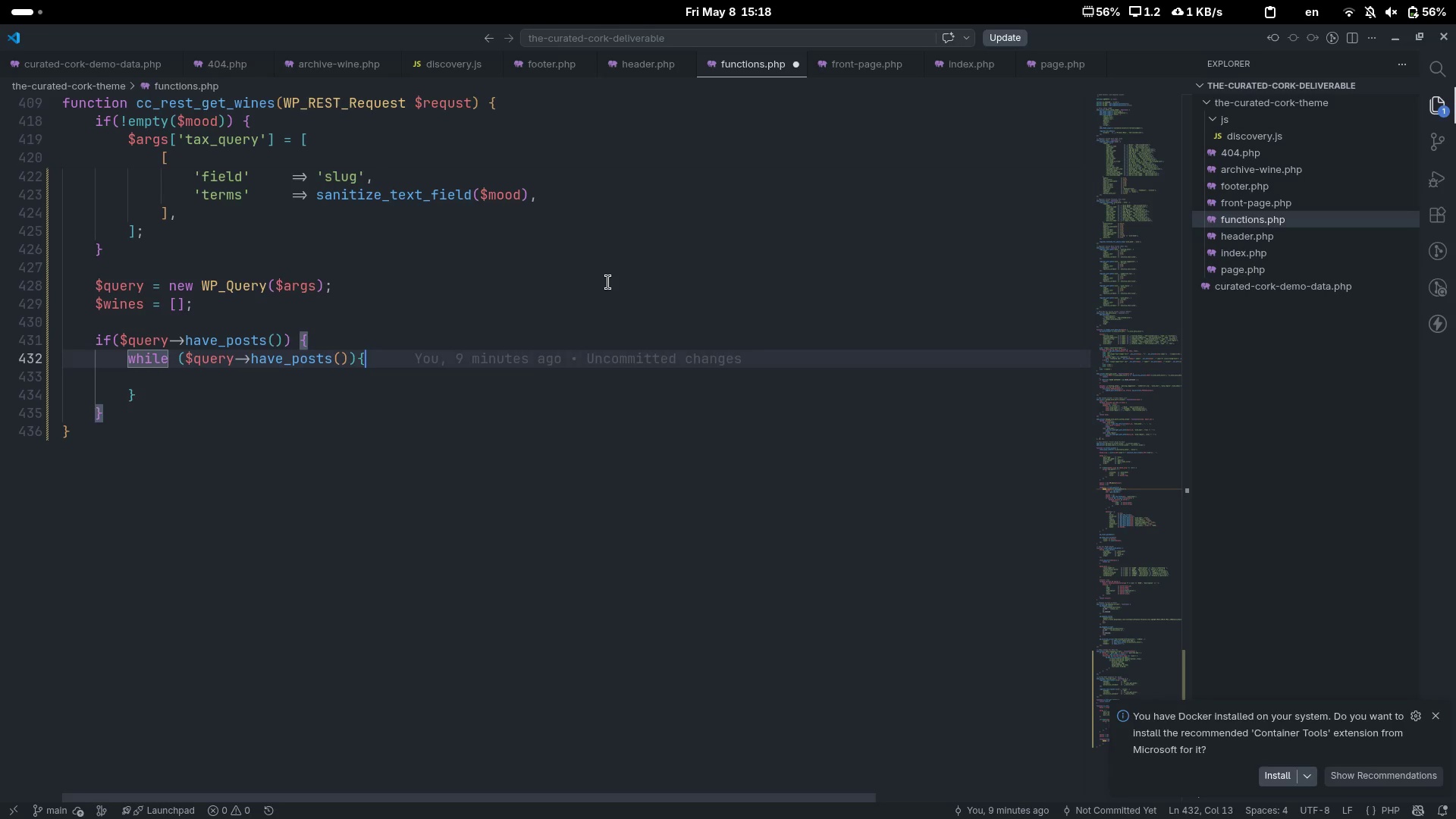 
key(End)
 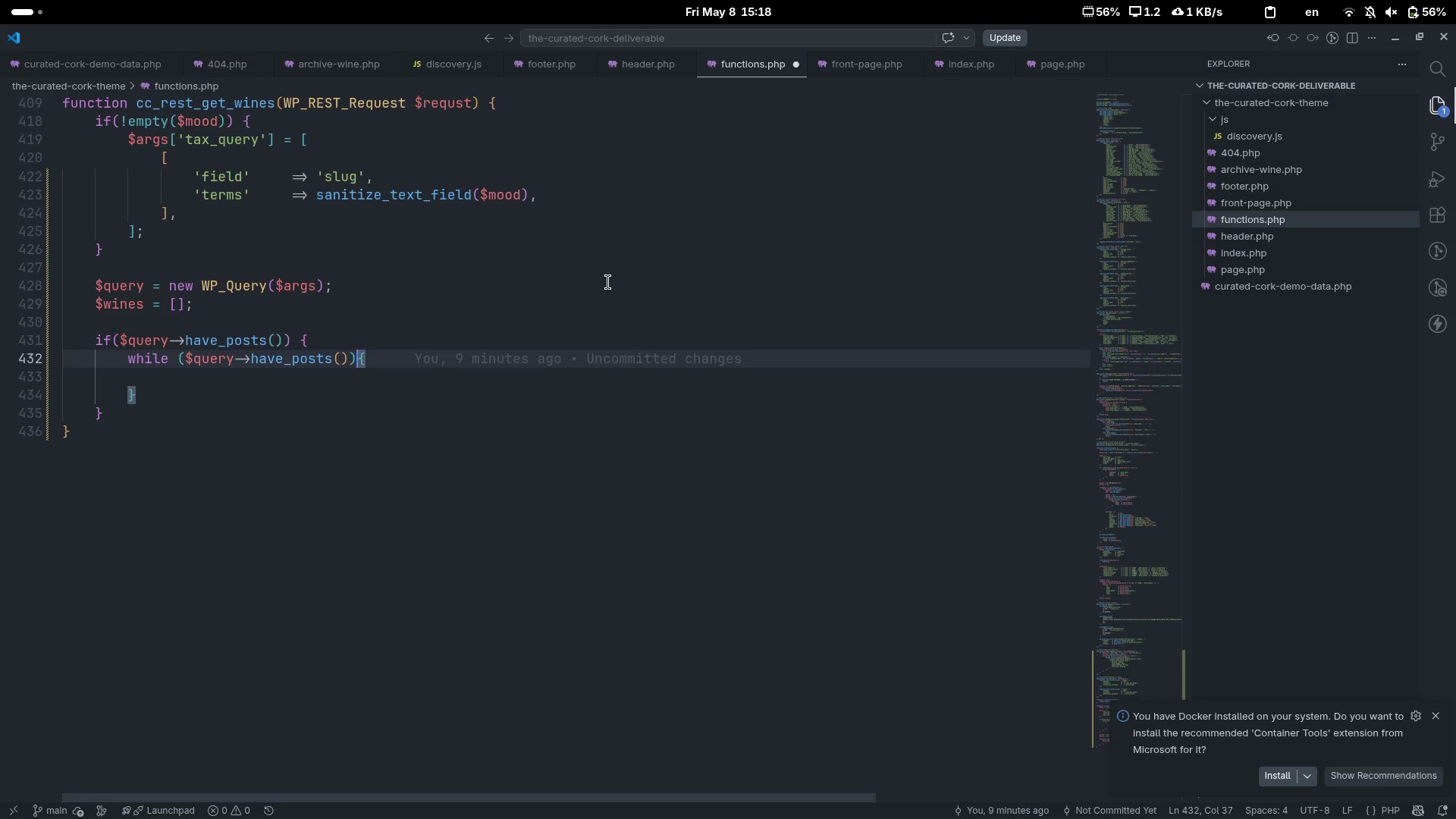 
key(ArrowLeft)
 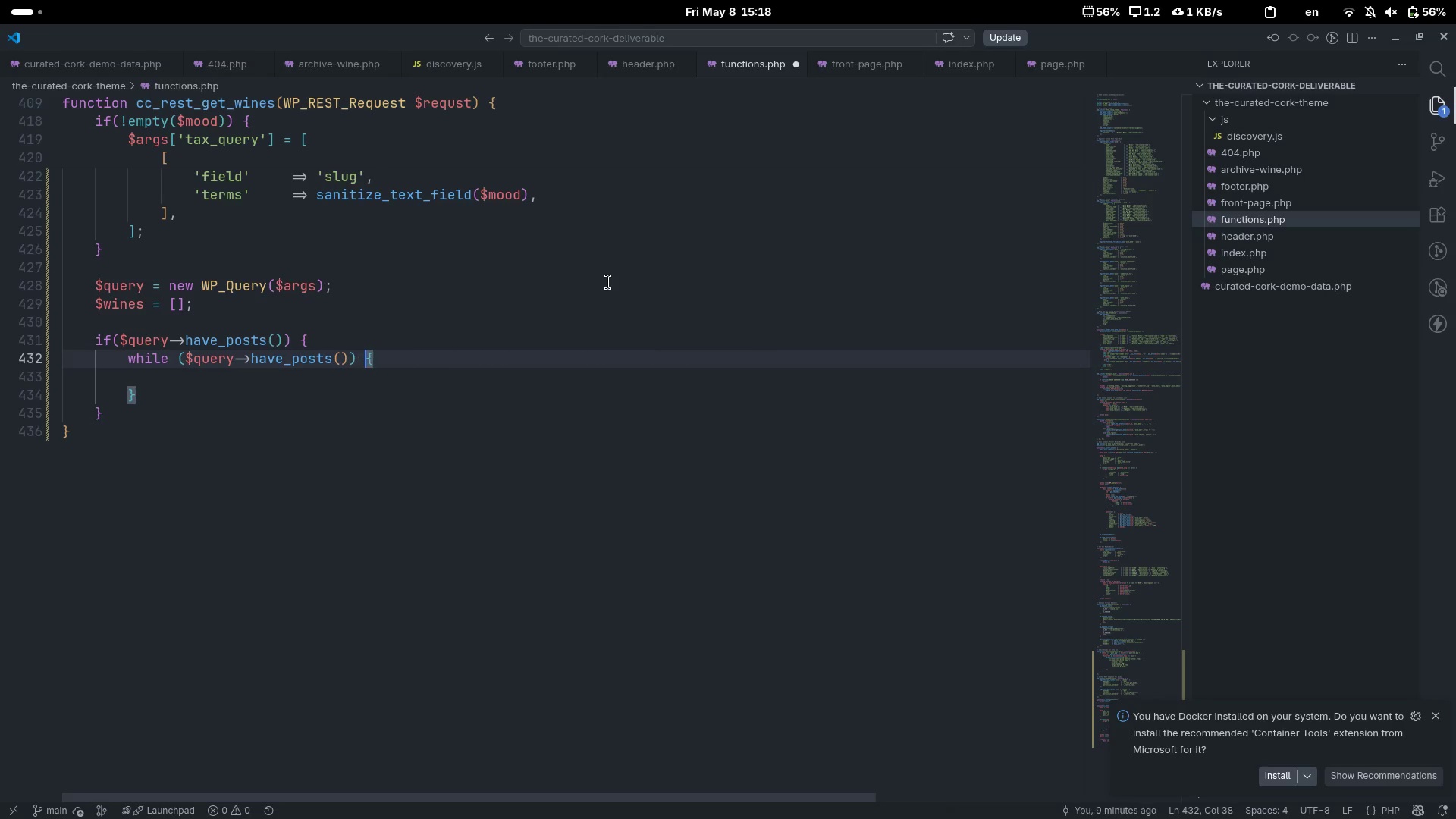 
key(Space)
 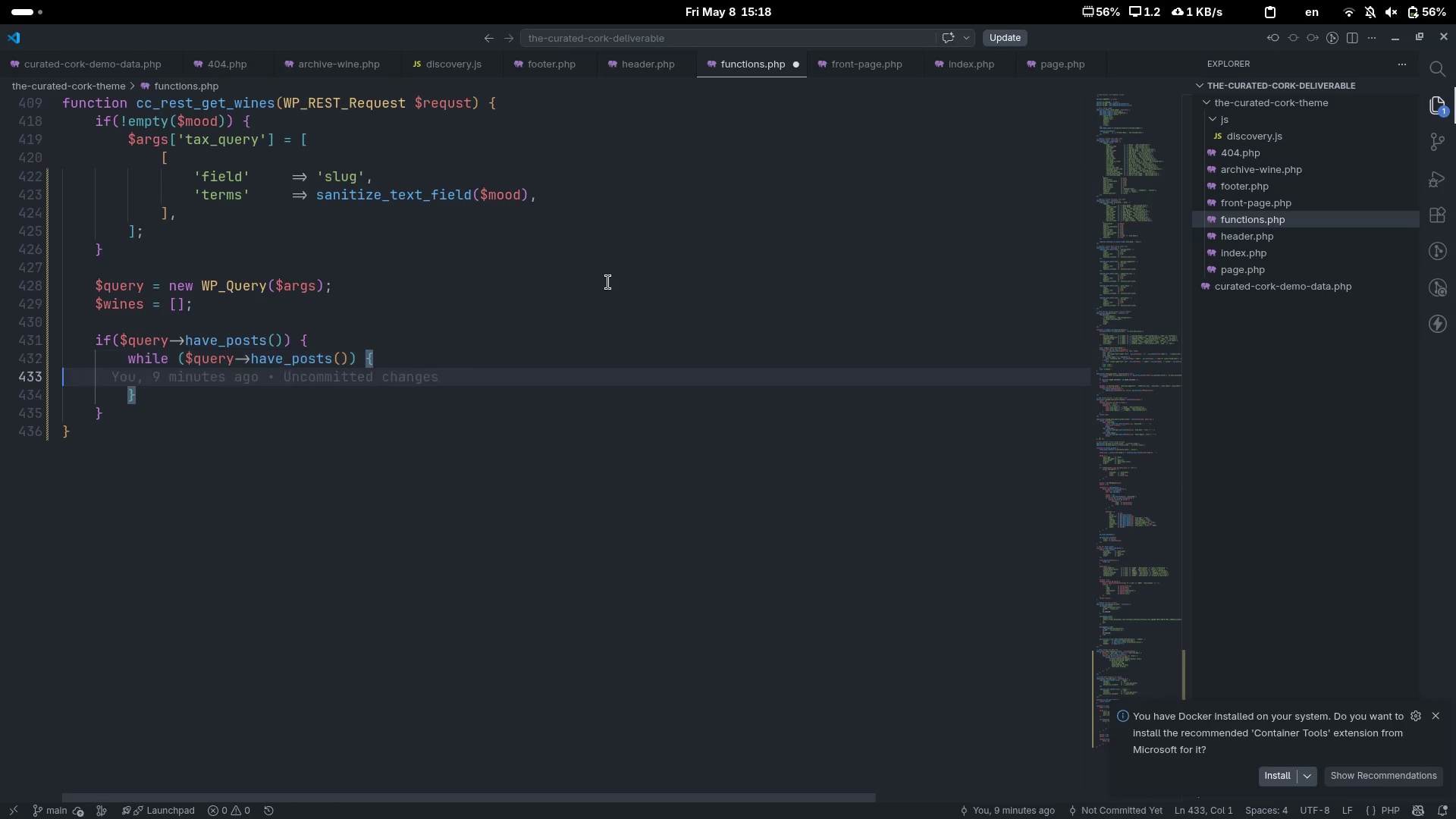 
key(ArrowDown)
 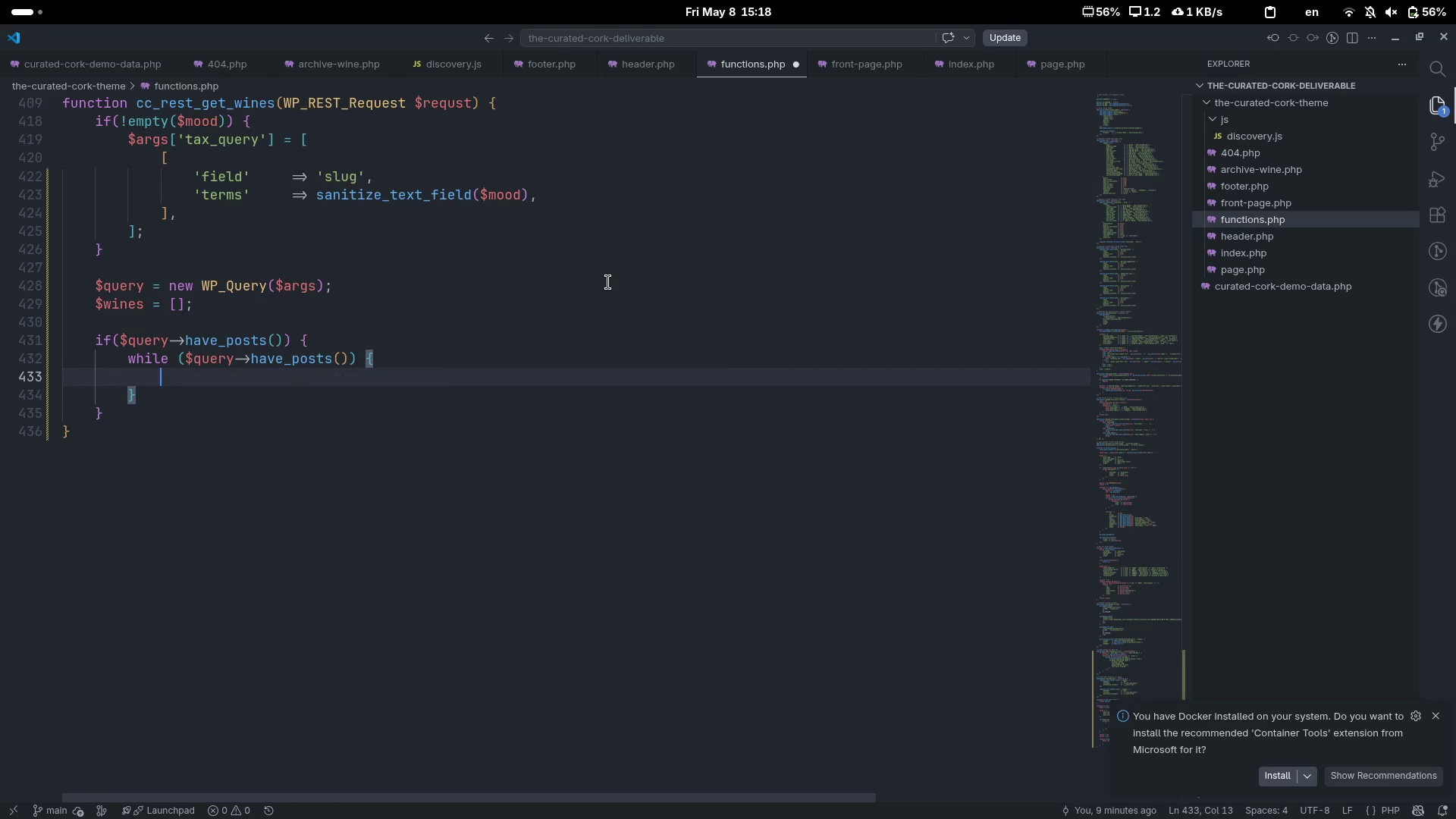 
key(Tab)
type($que)
key(Tab)
type(->the_post()
 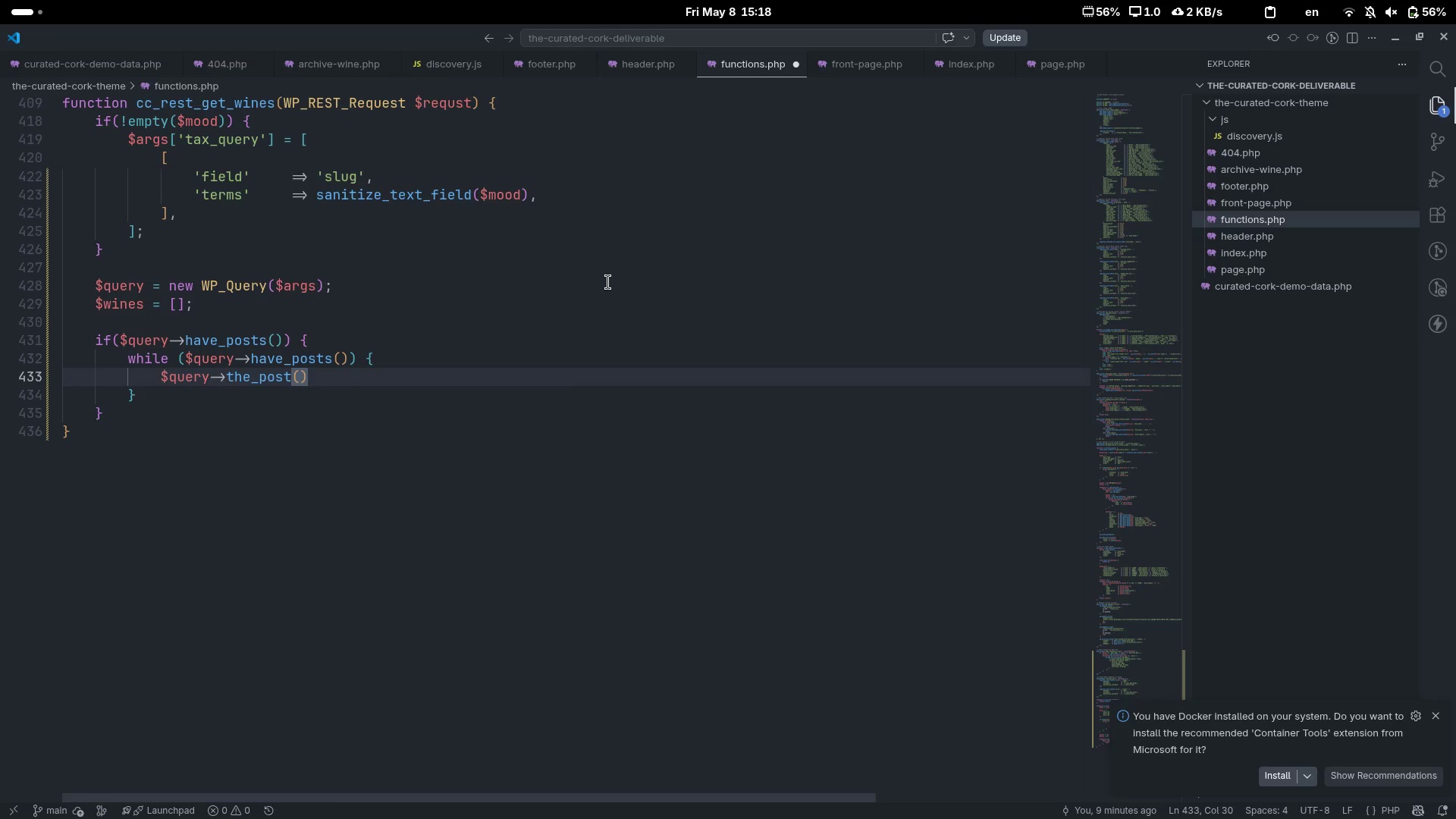 
key(ArrowRight)
 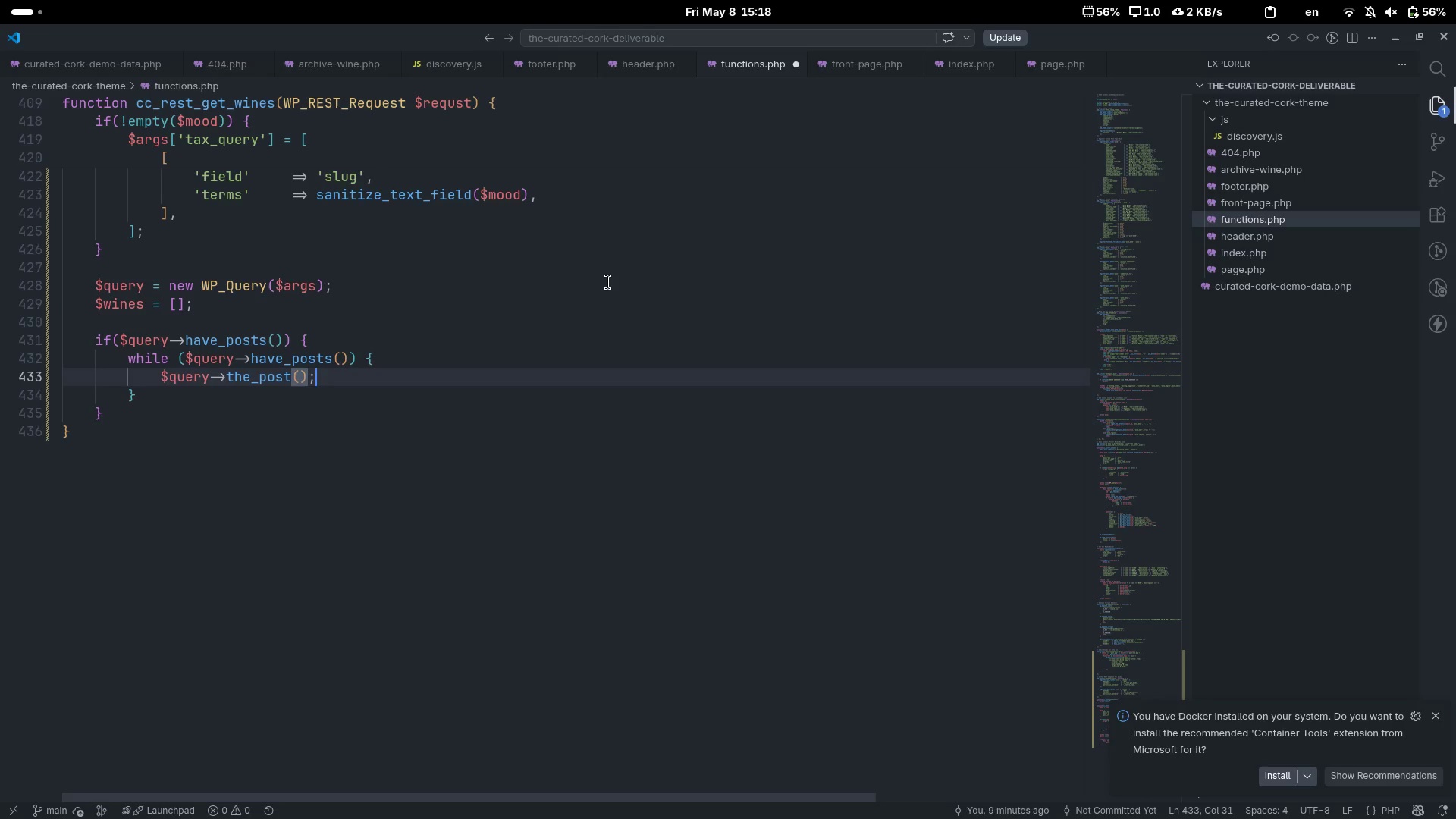 
key(Semicolon)
 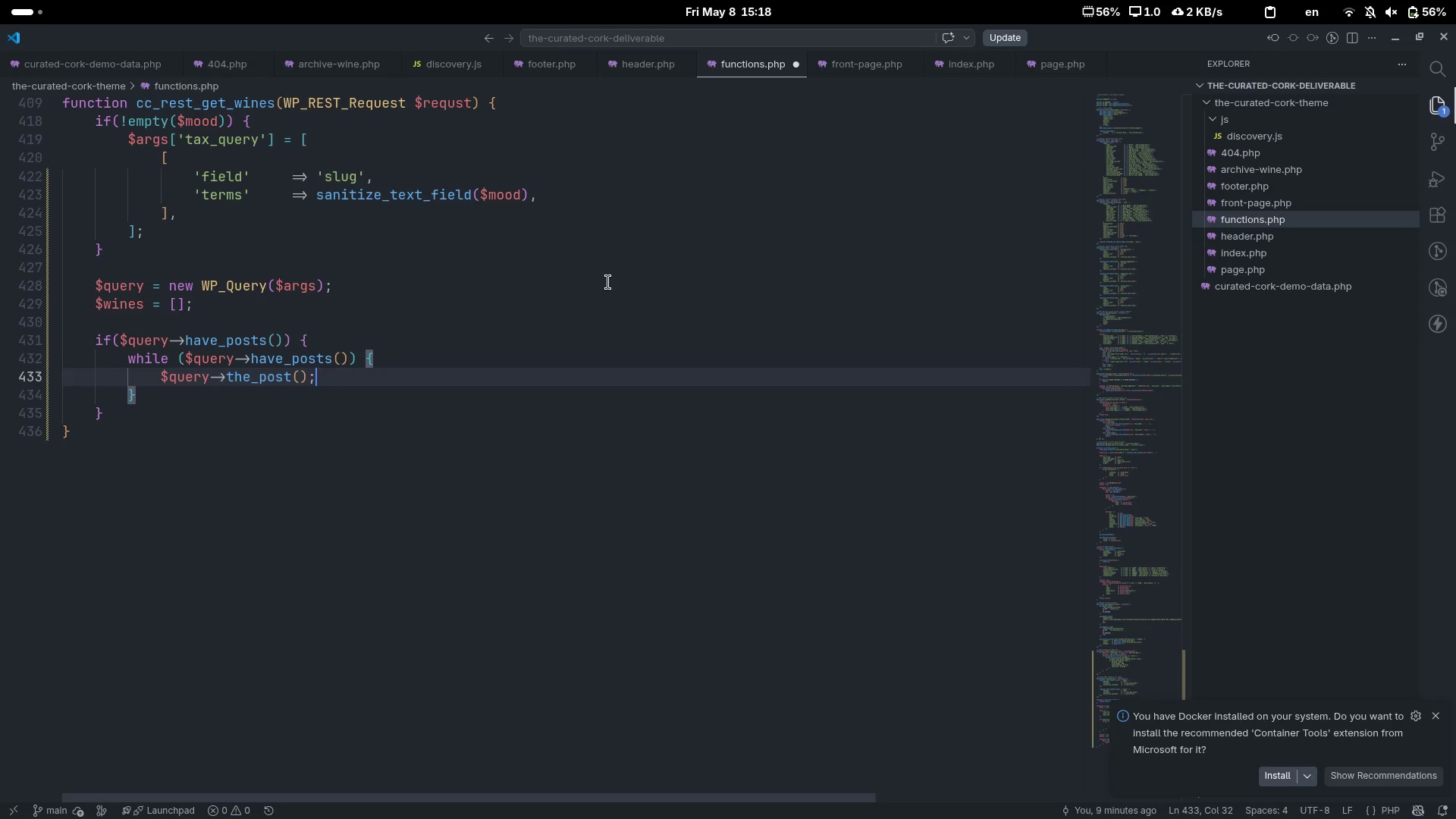 
key(Enter)
 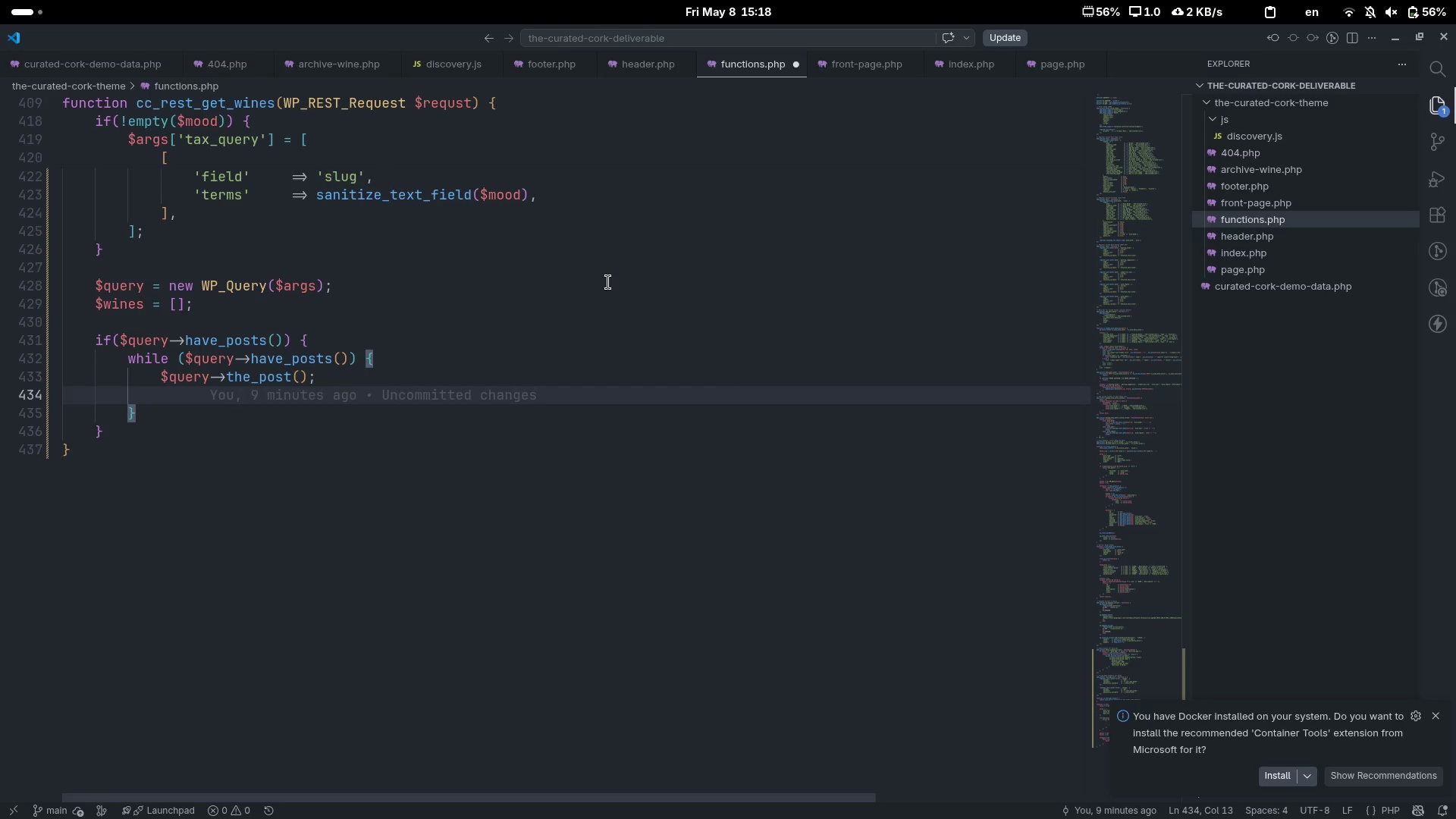 
type($id = get))
key(Backspace)
type(_the_ID();)
 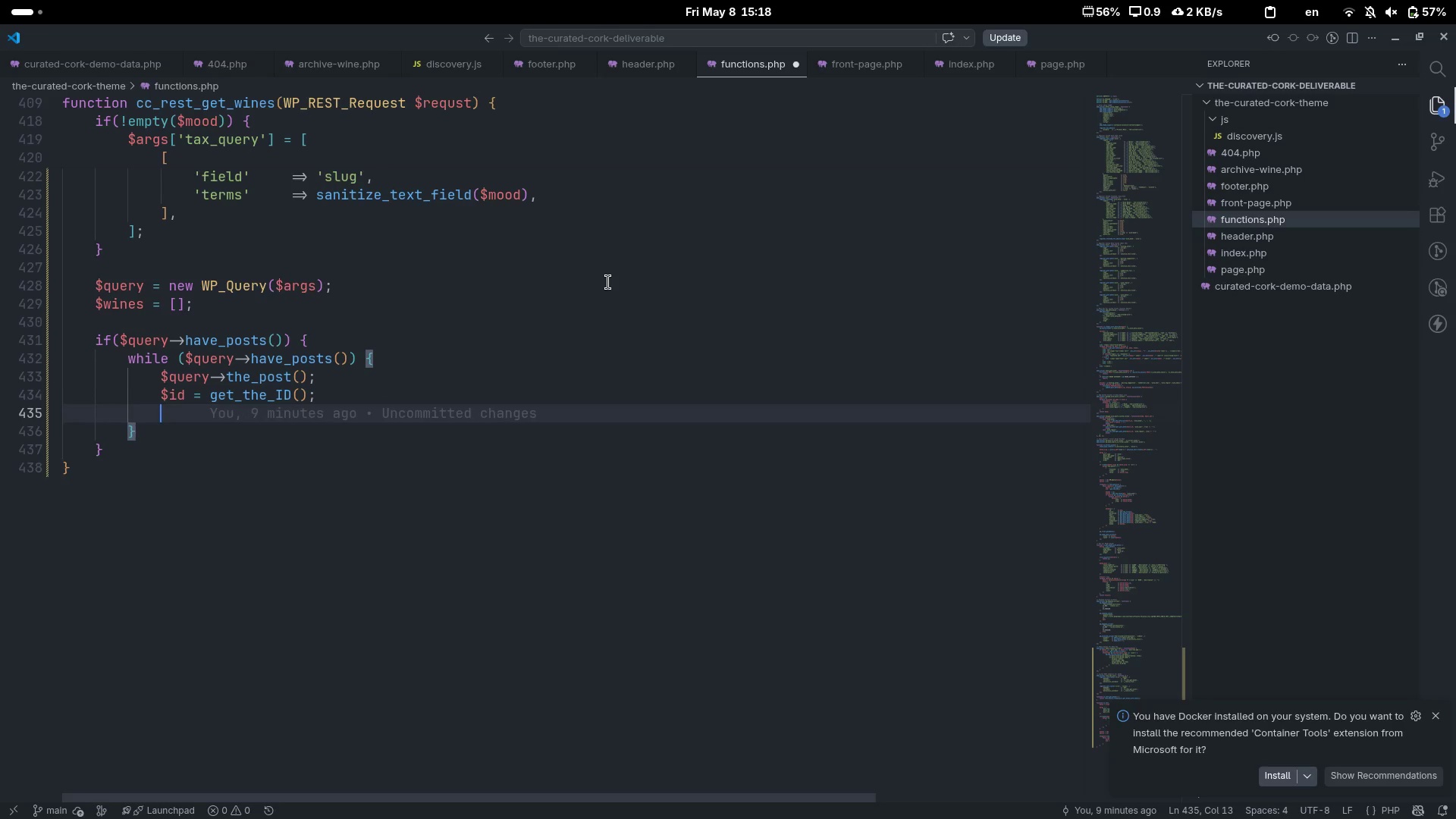 
 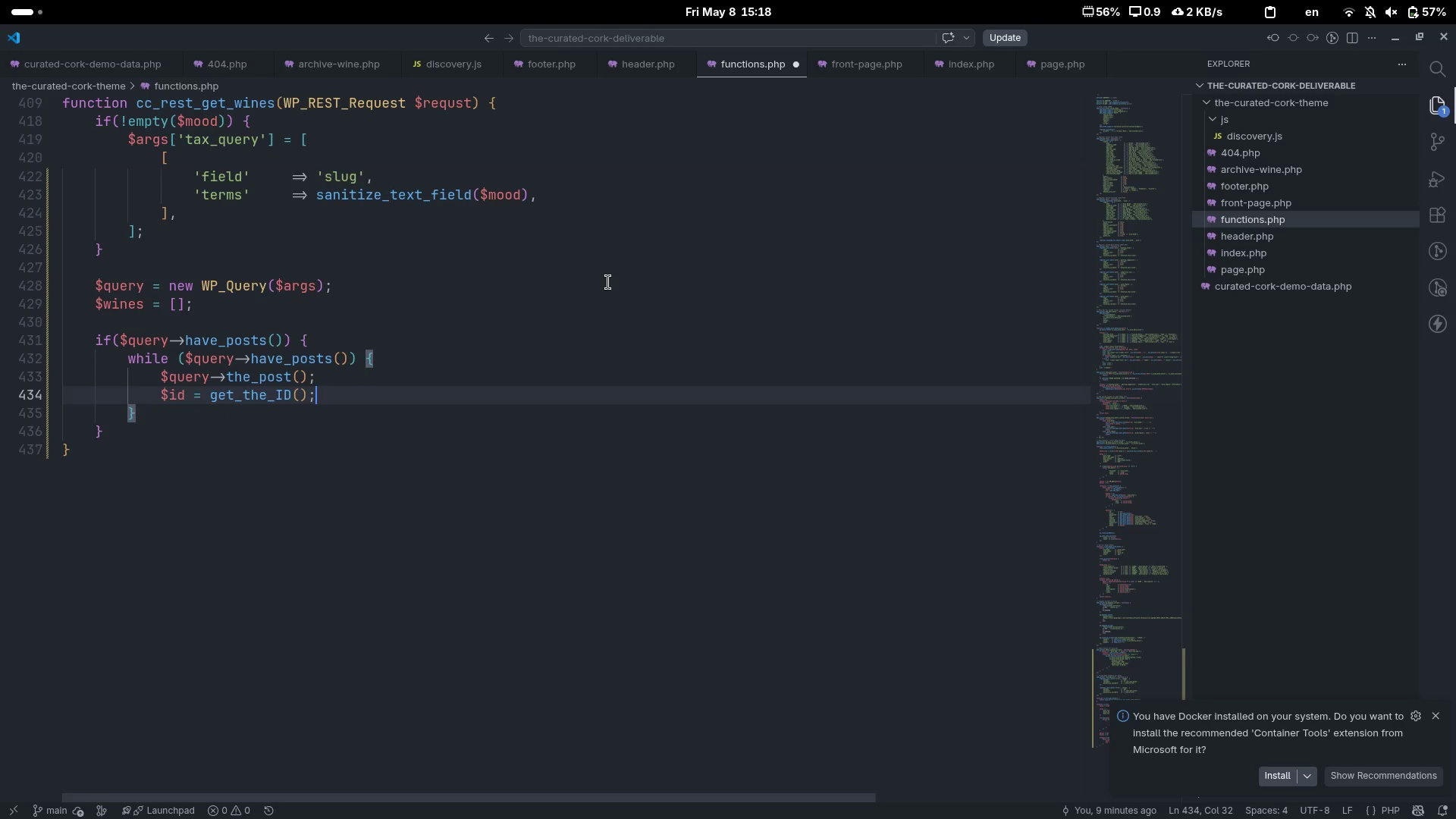 
key(Enter)
 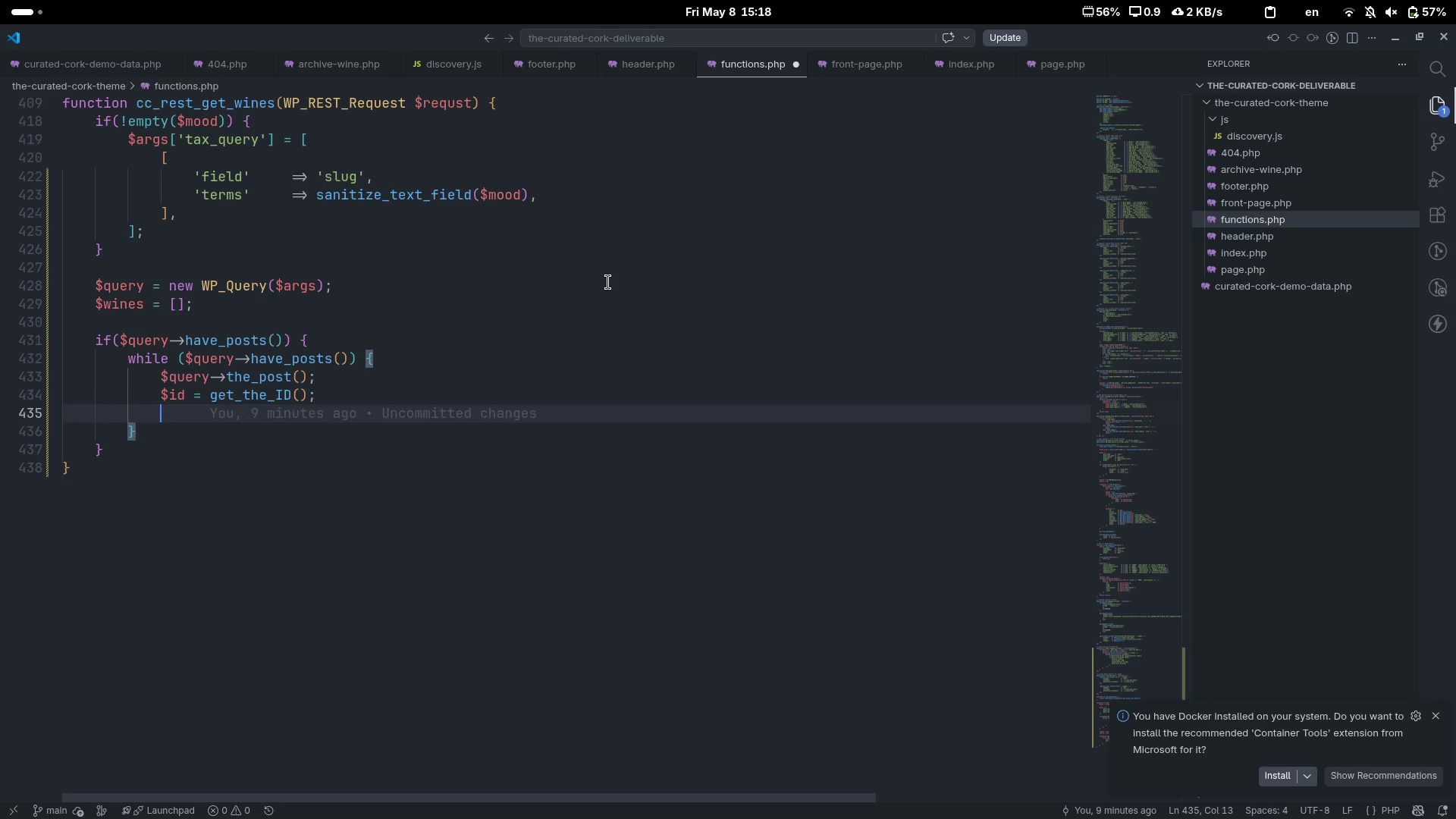 
key(Enter)
 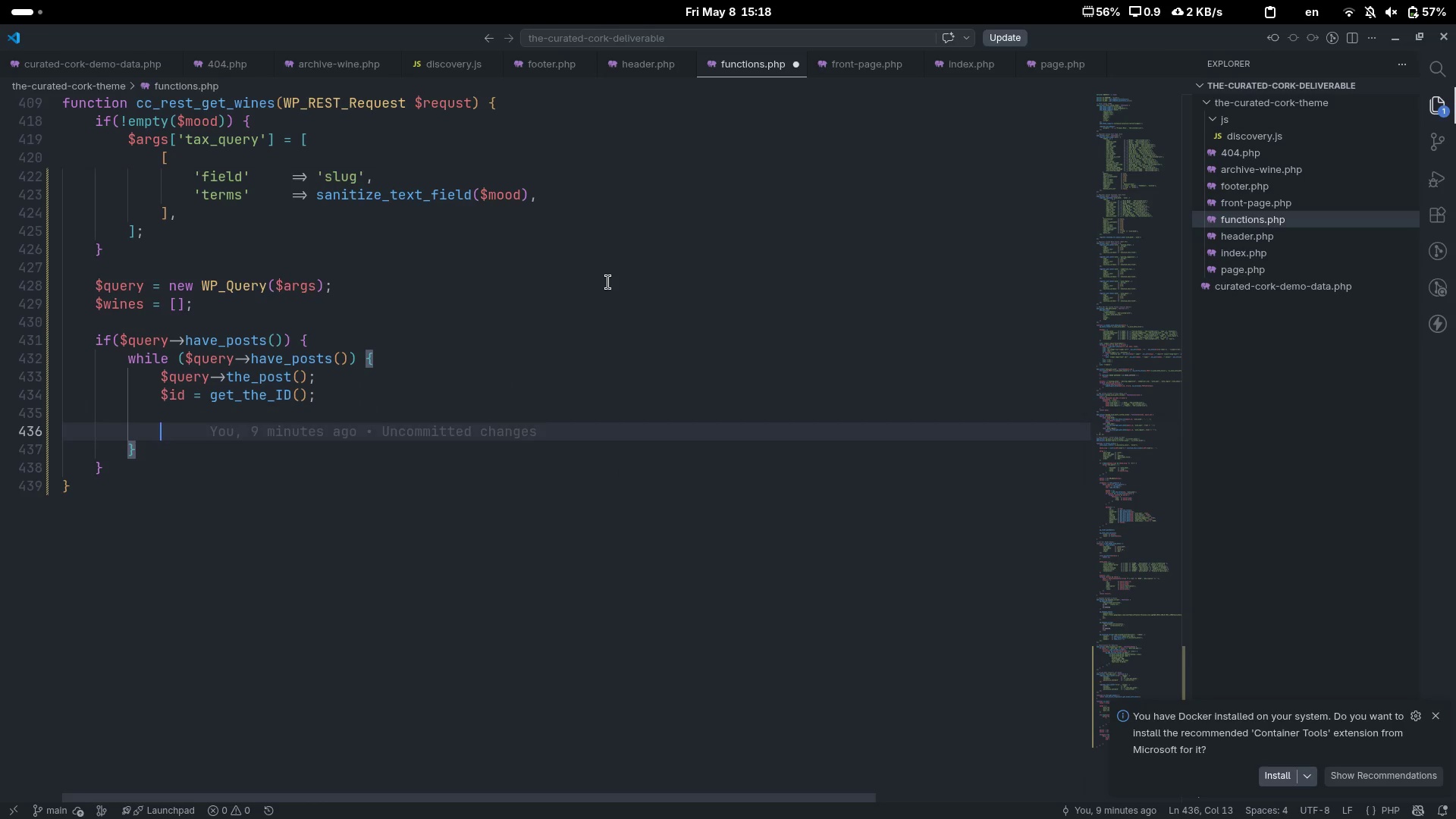 
type($moo)
key(Tab)
type(s = [];)
 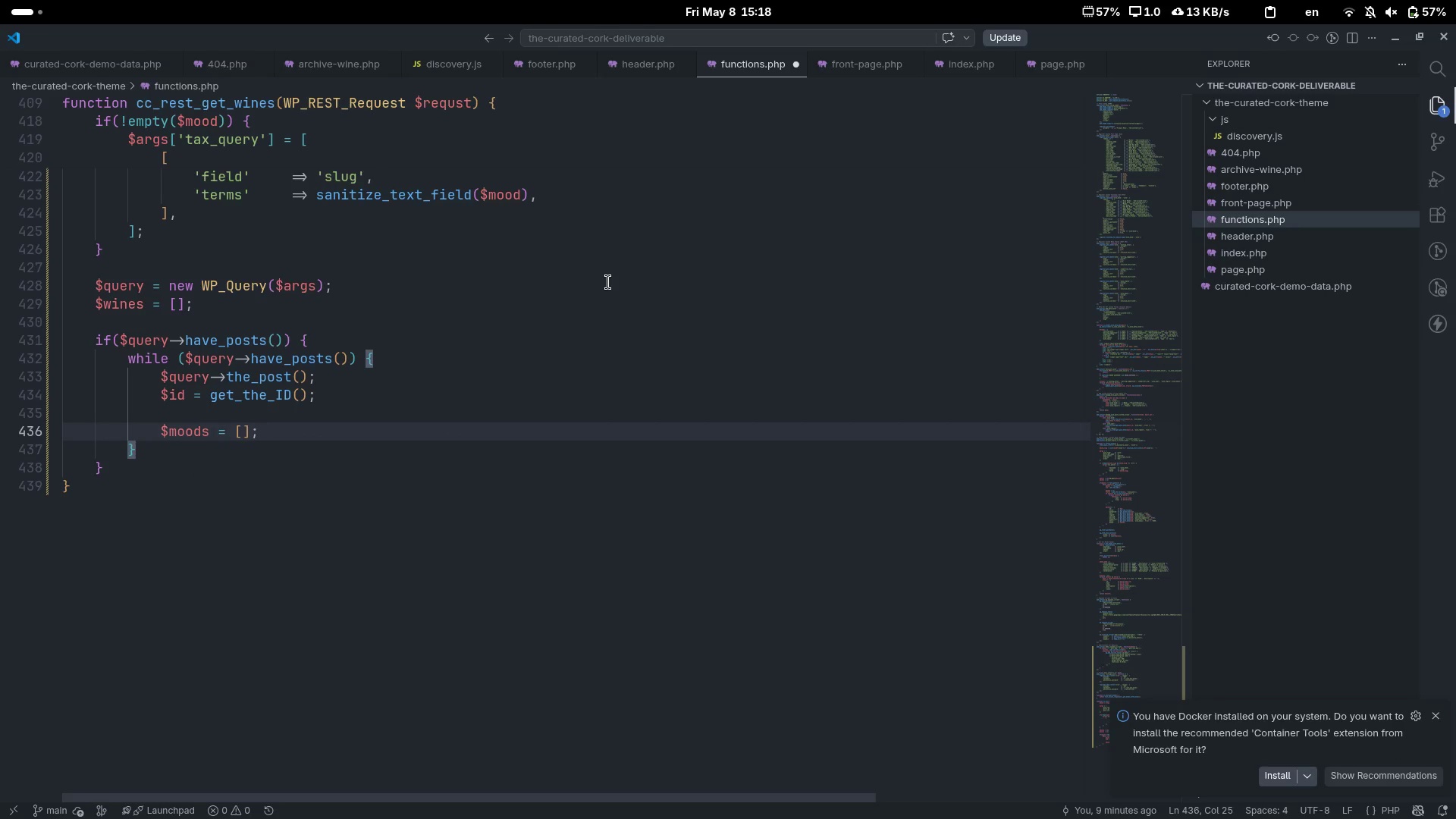 
key(Enter)
 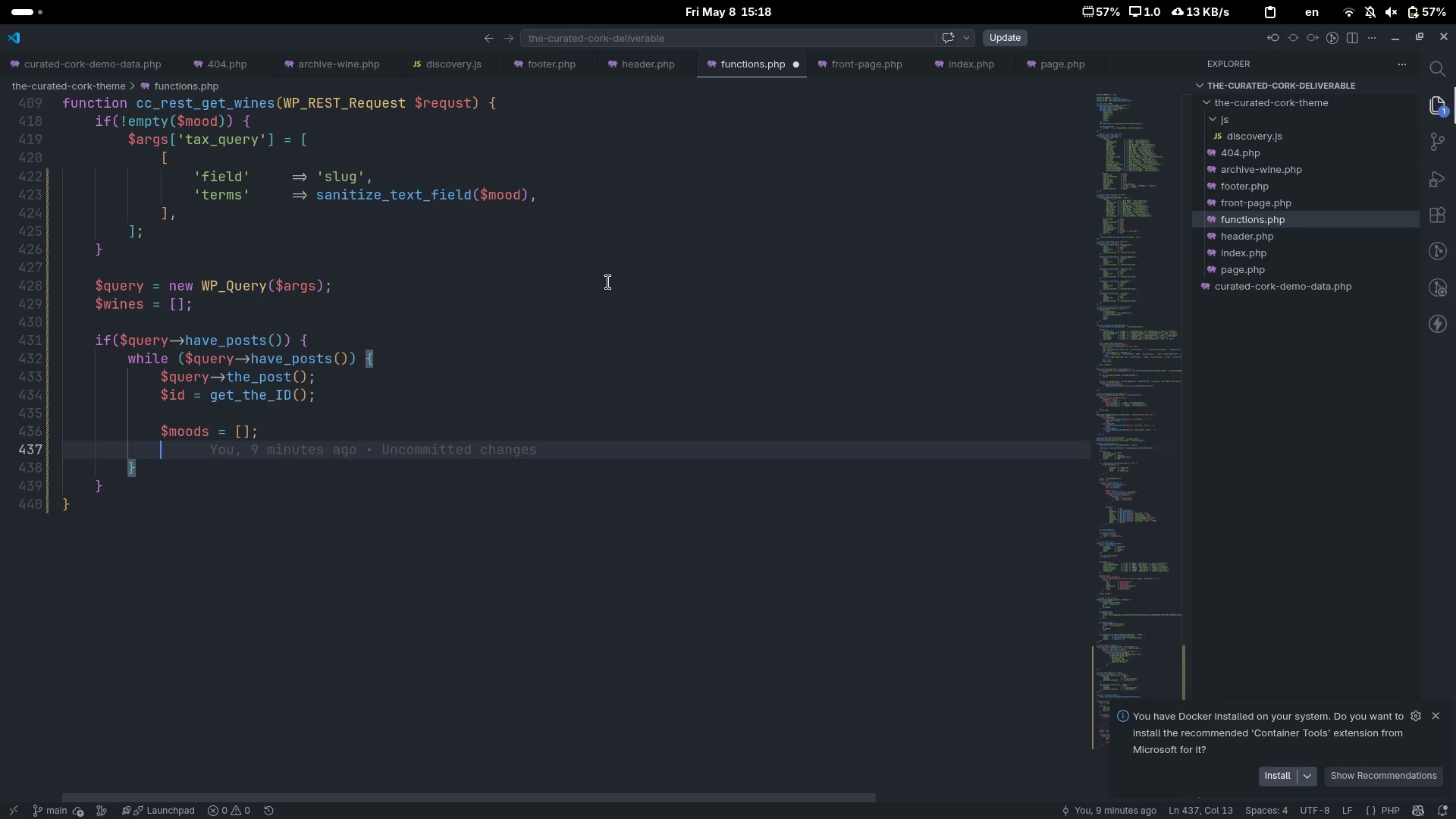 
type($terms = get_the_terms($id, 'wine_mood)
 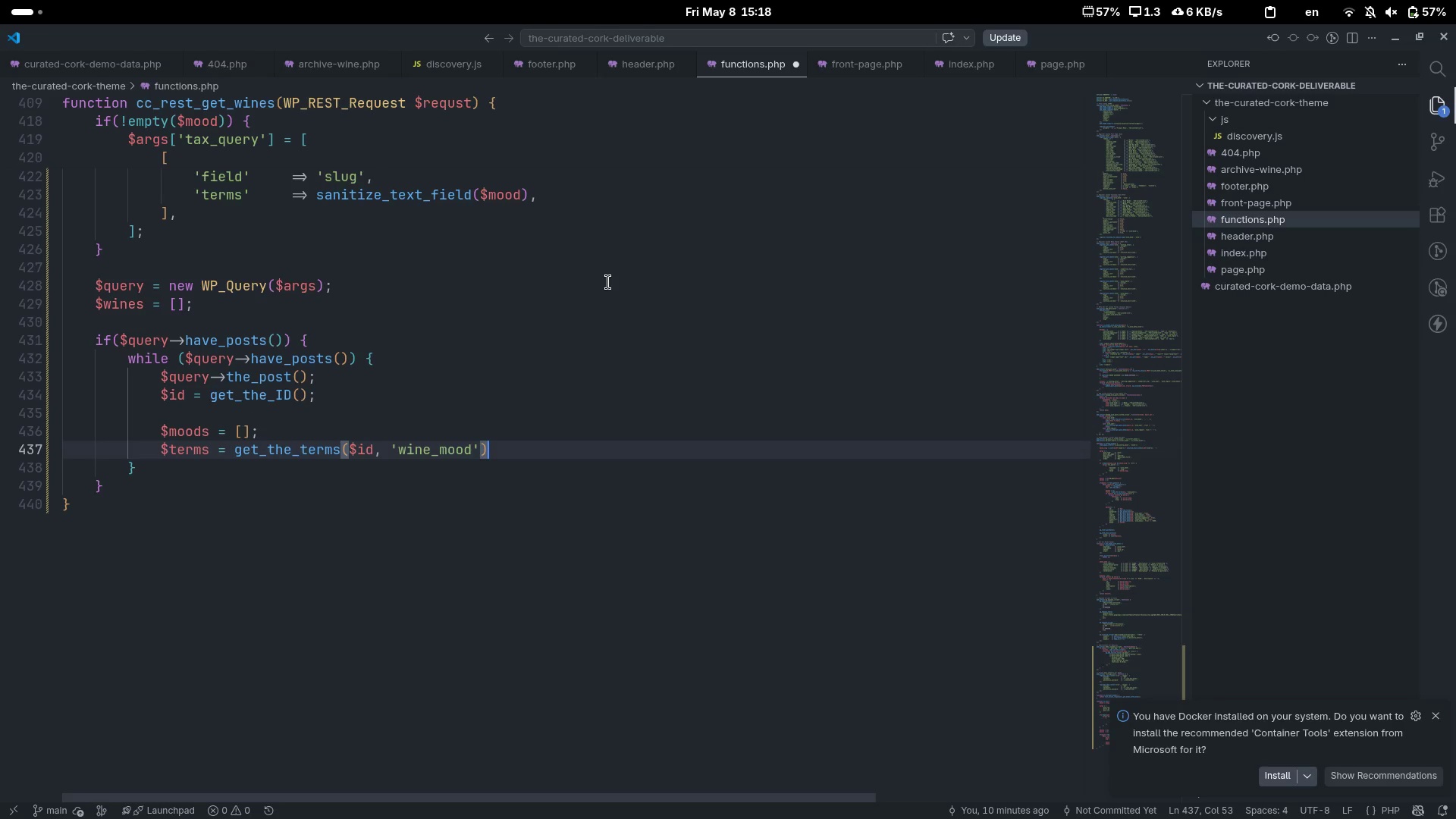 
 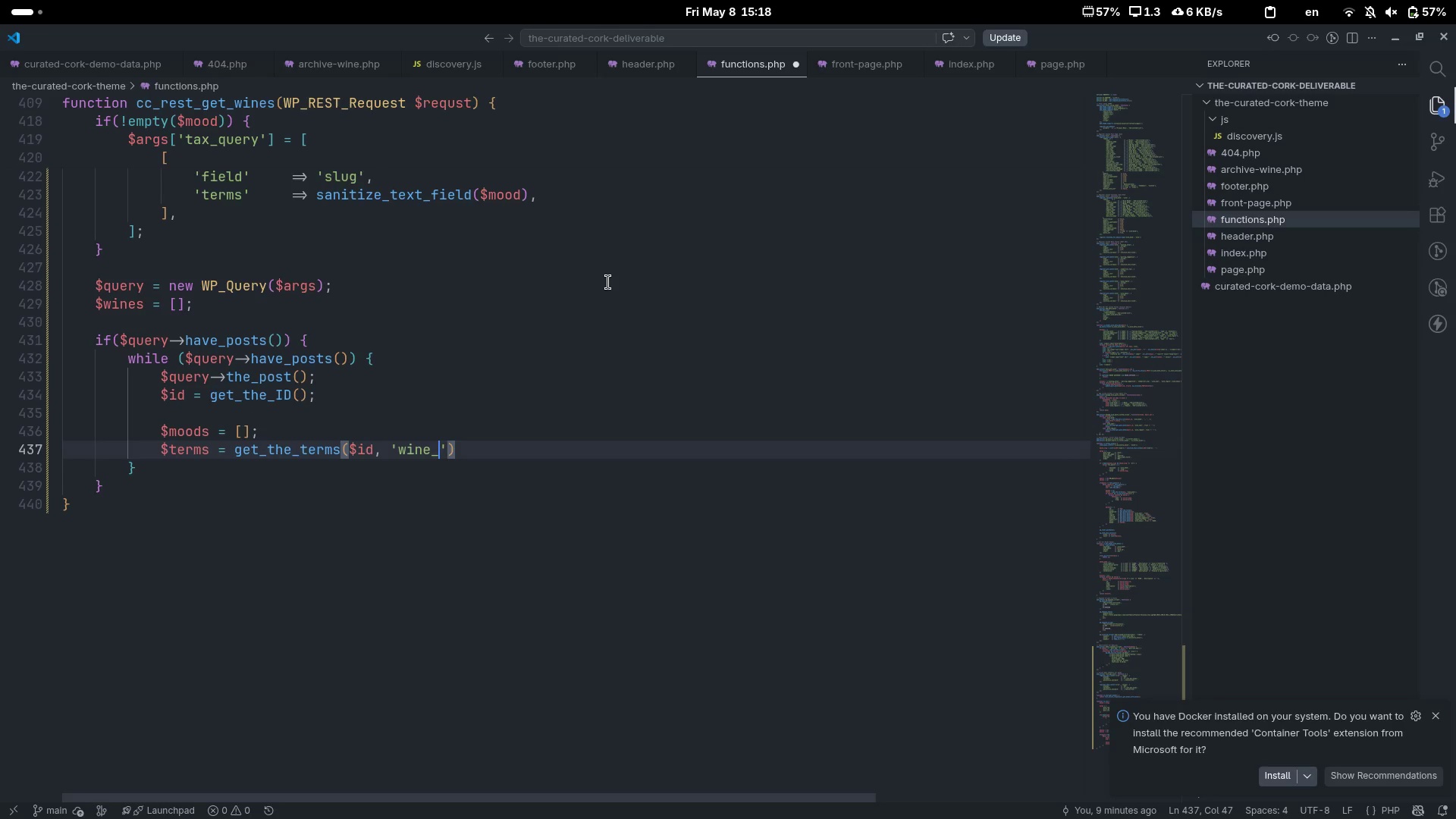 
key(Control+ControlLeft)
 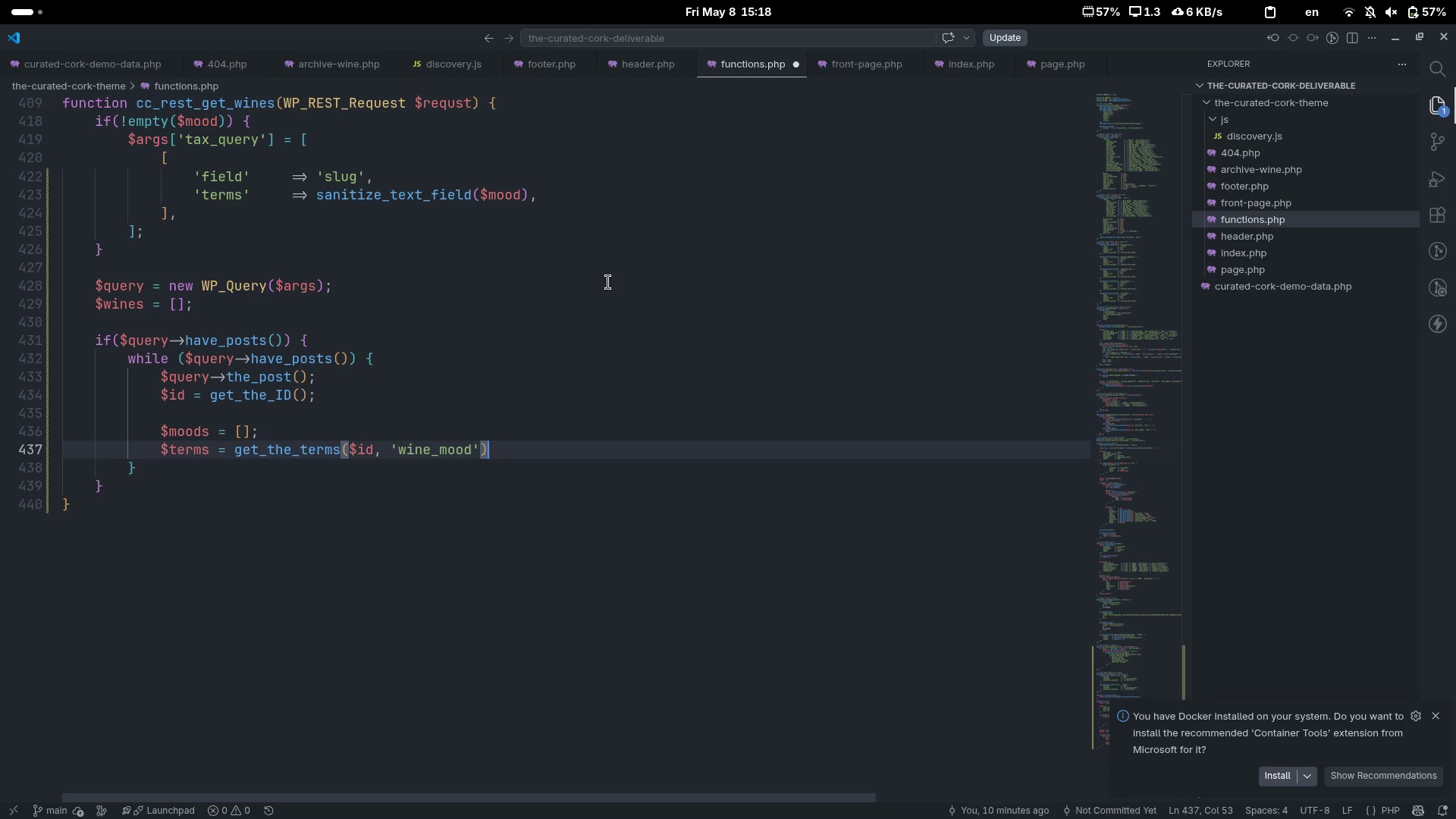 
key(Control+ArrowRight)
 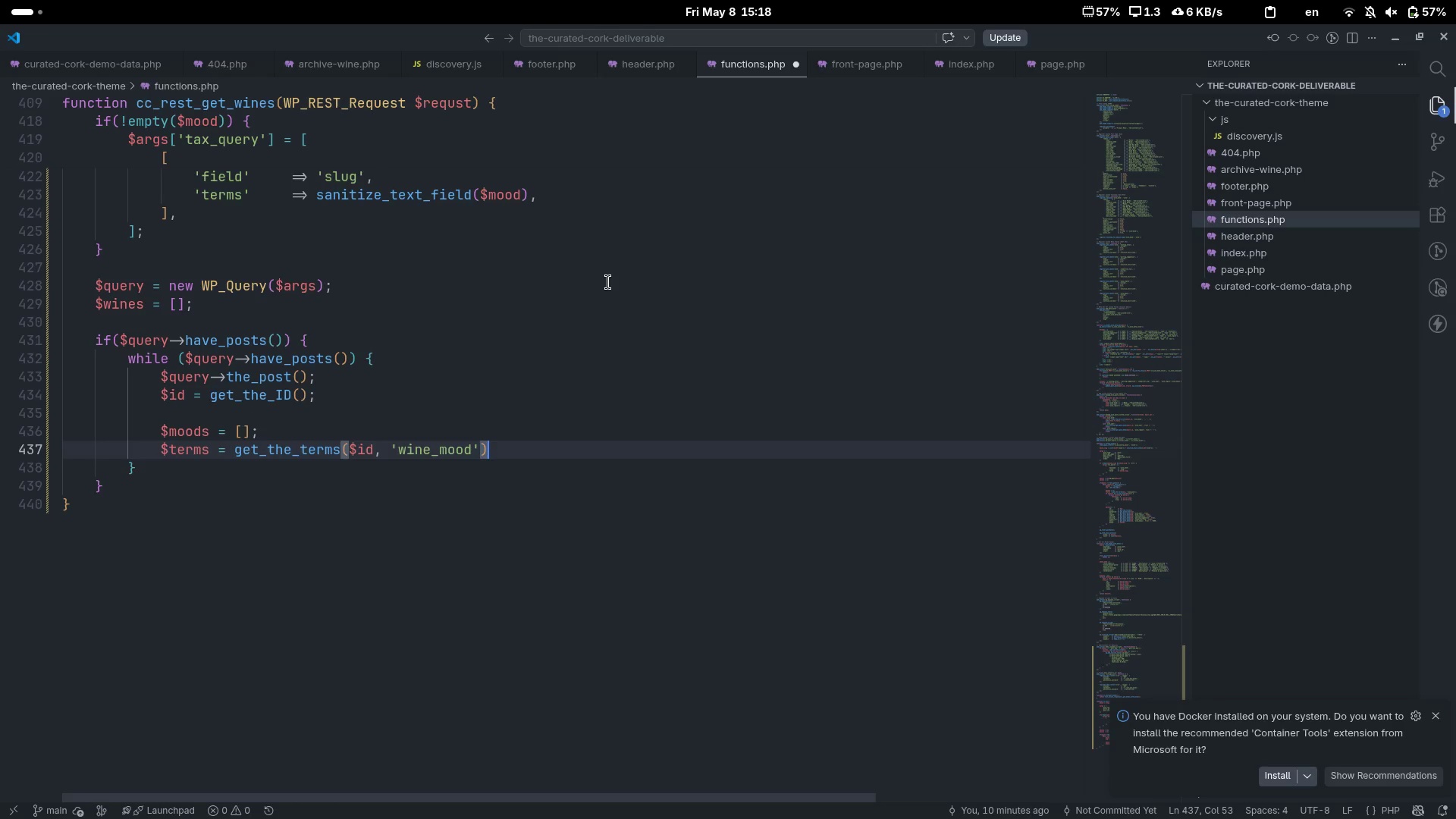 
key(Semicolon)
 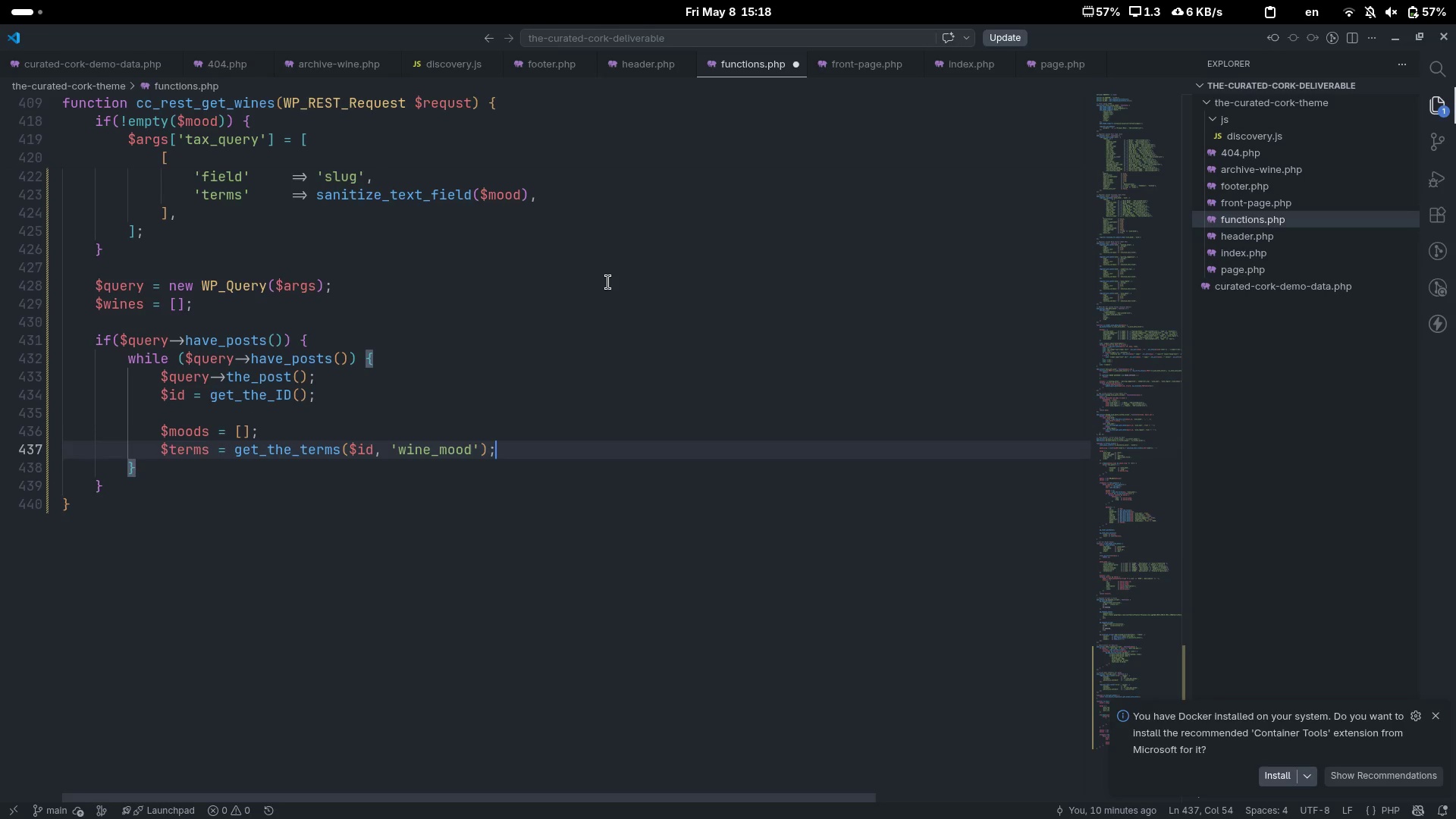 
key(Enter)
 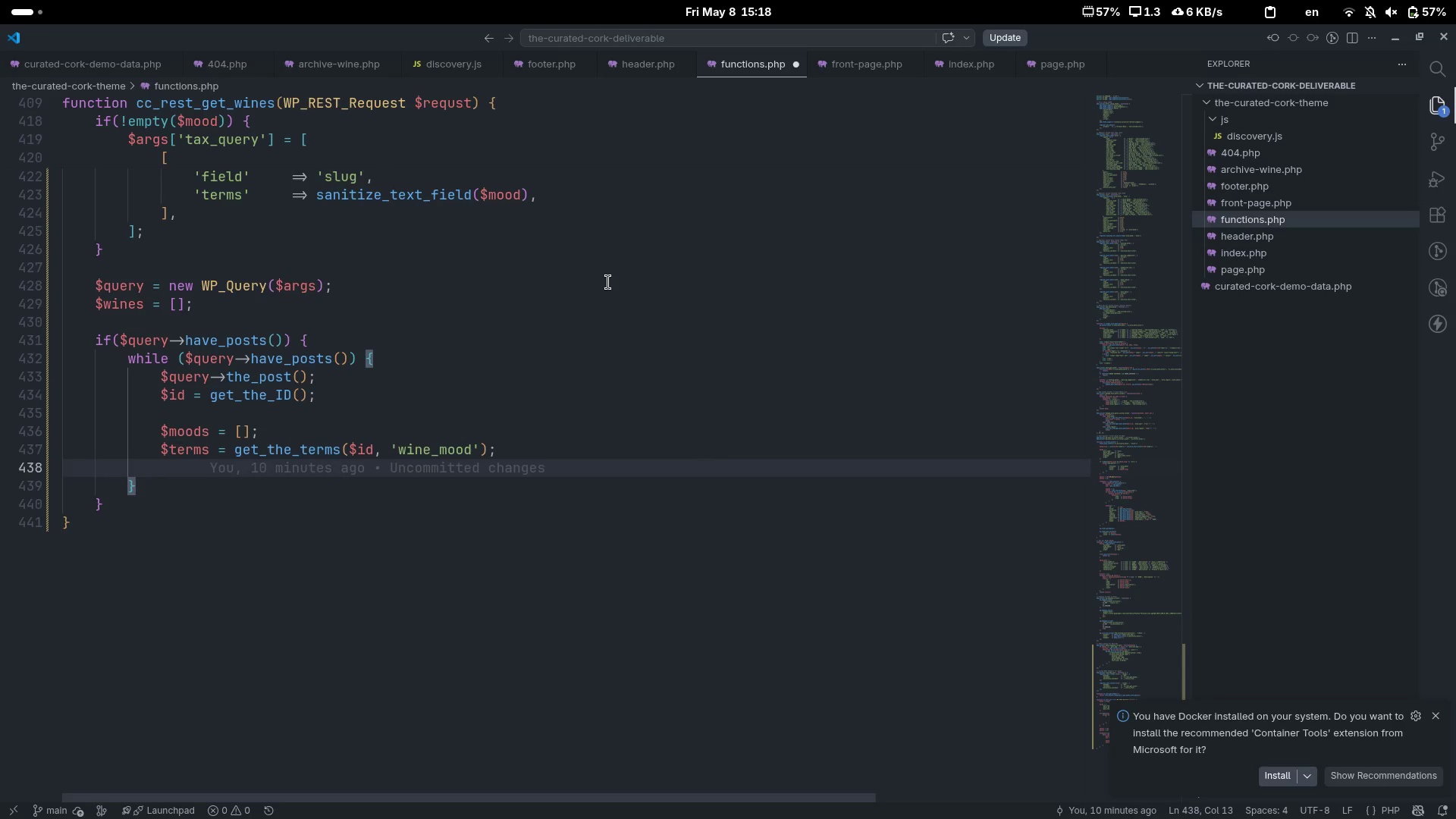 
type(if($terms && !is_wp_error($ter)
key(Tab)
type(s)
 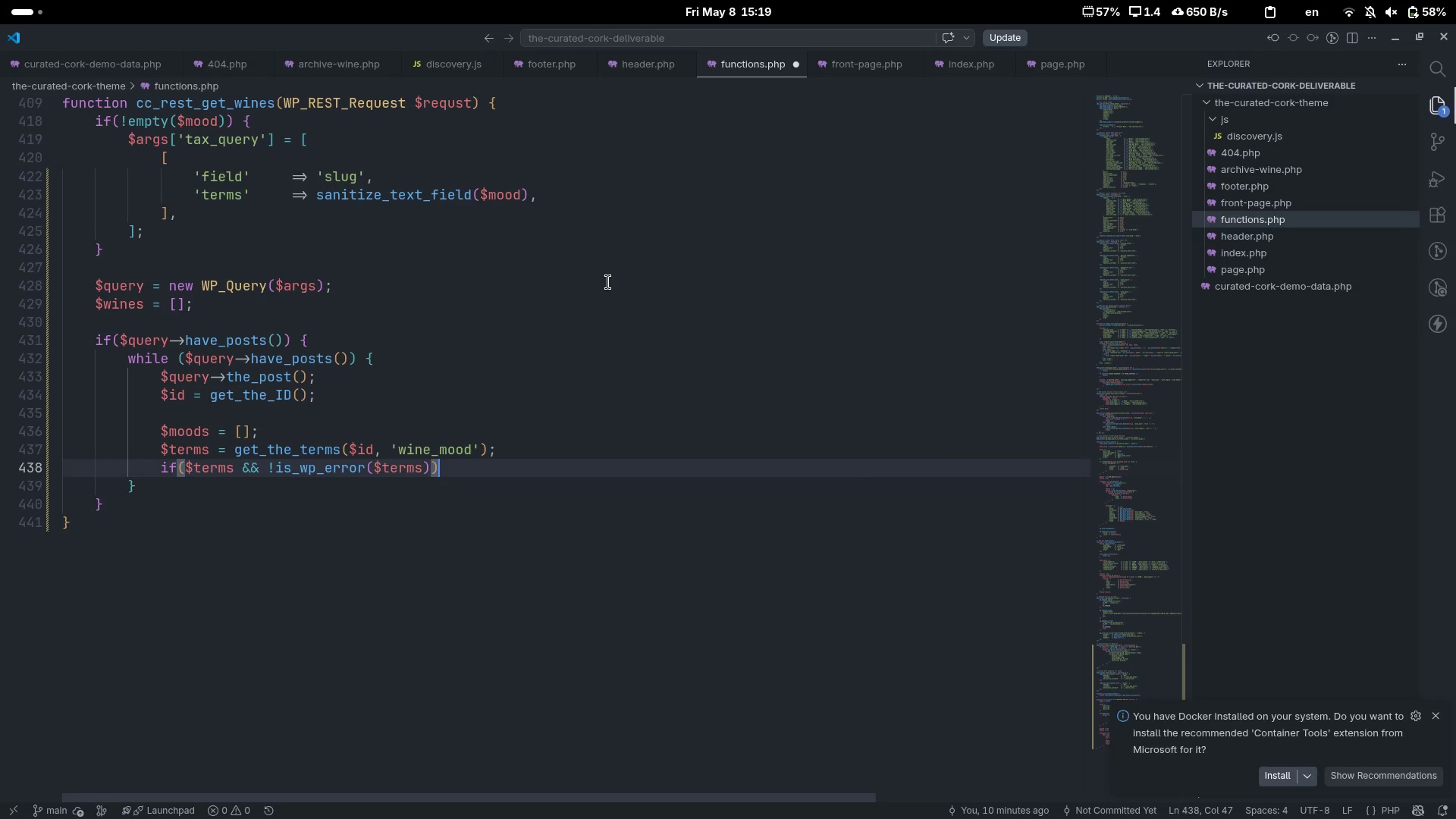 
 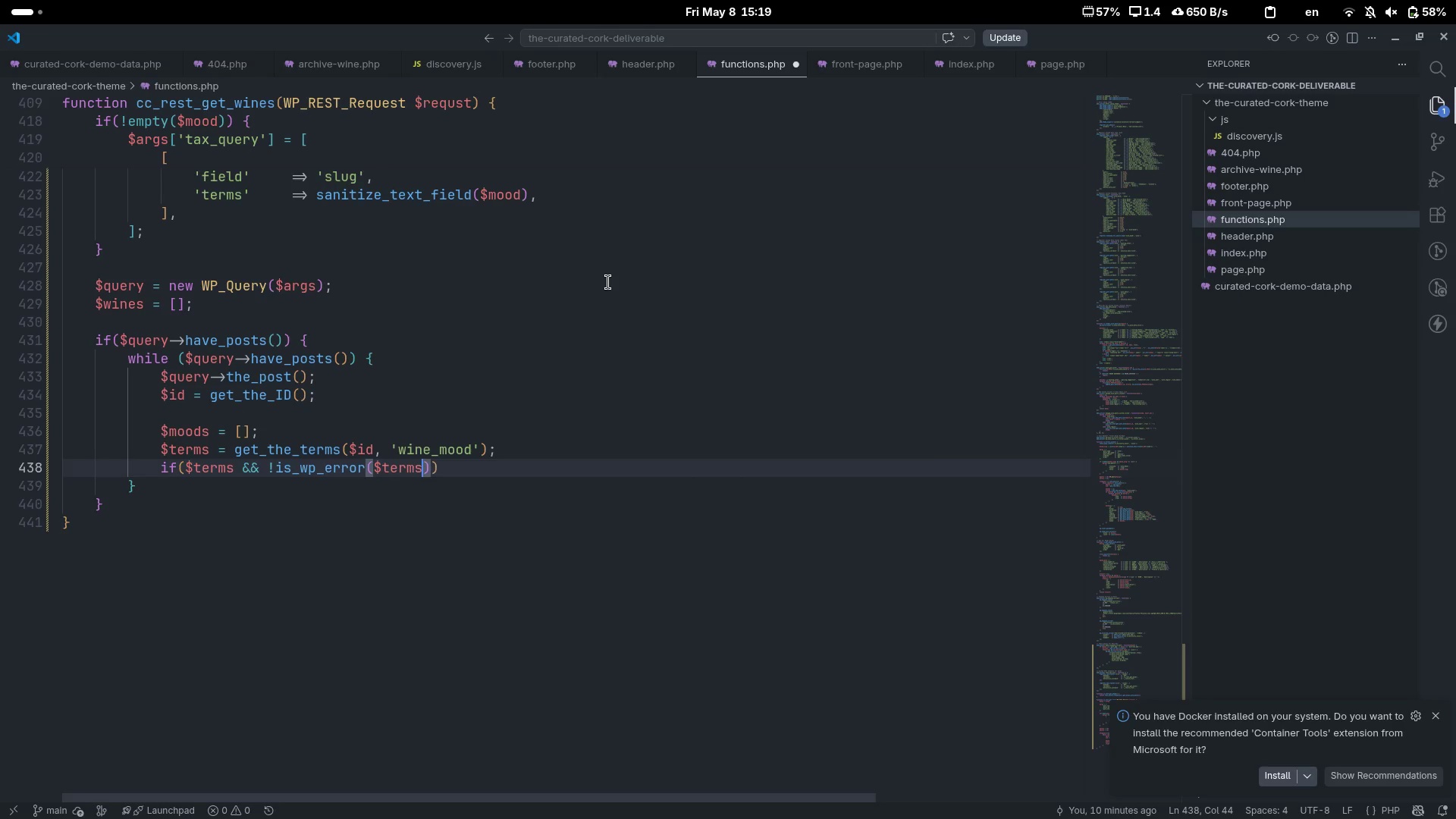 
key(ArrowRight)
 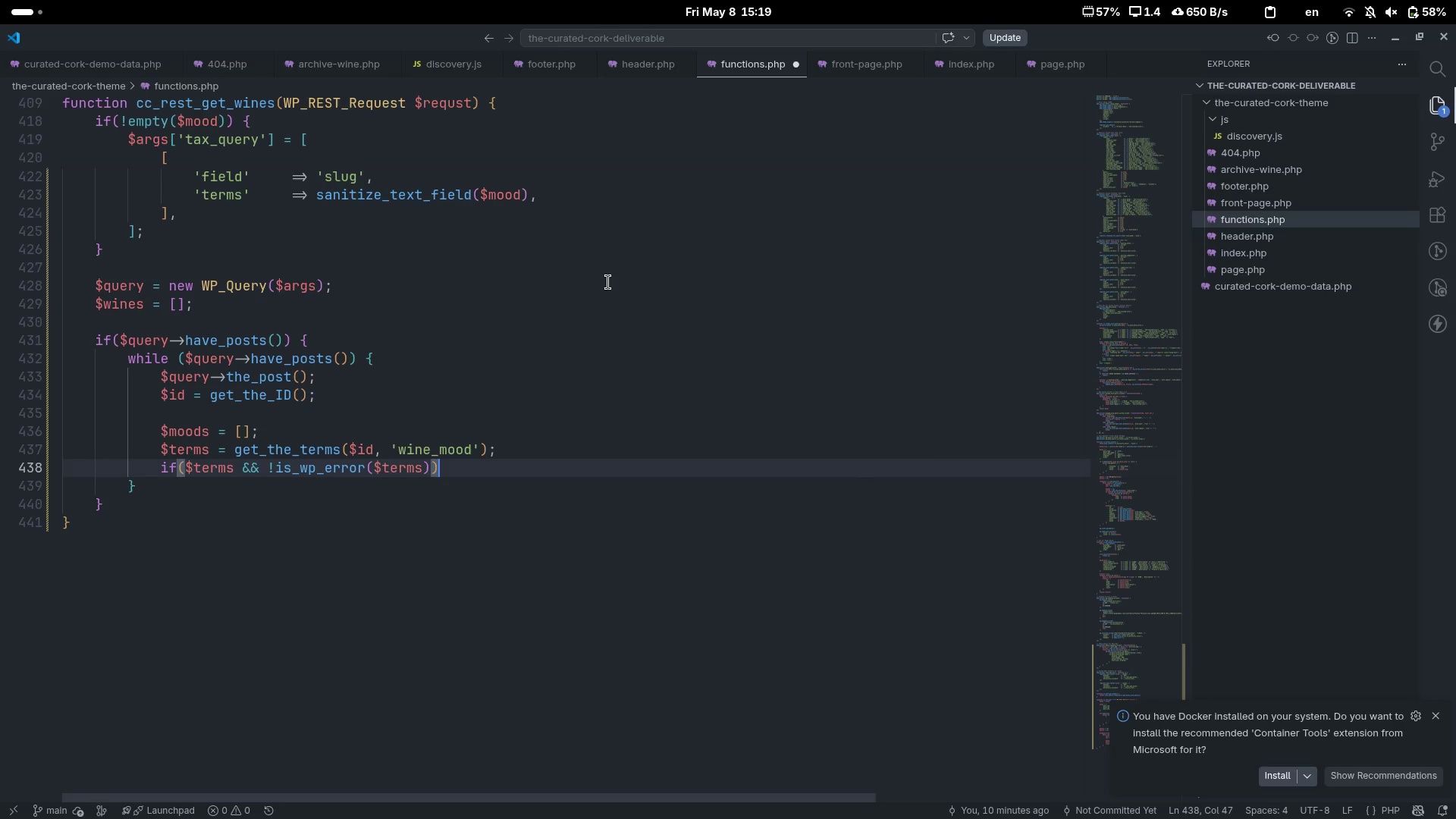 
key(ArrowRight)
 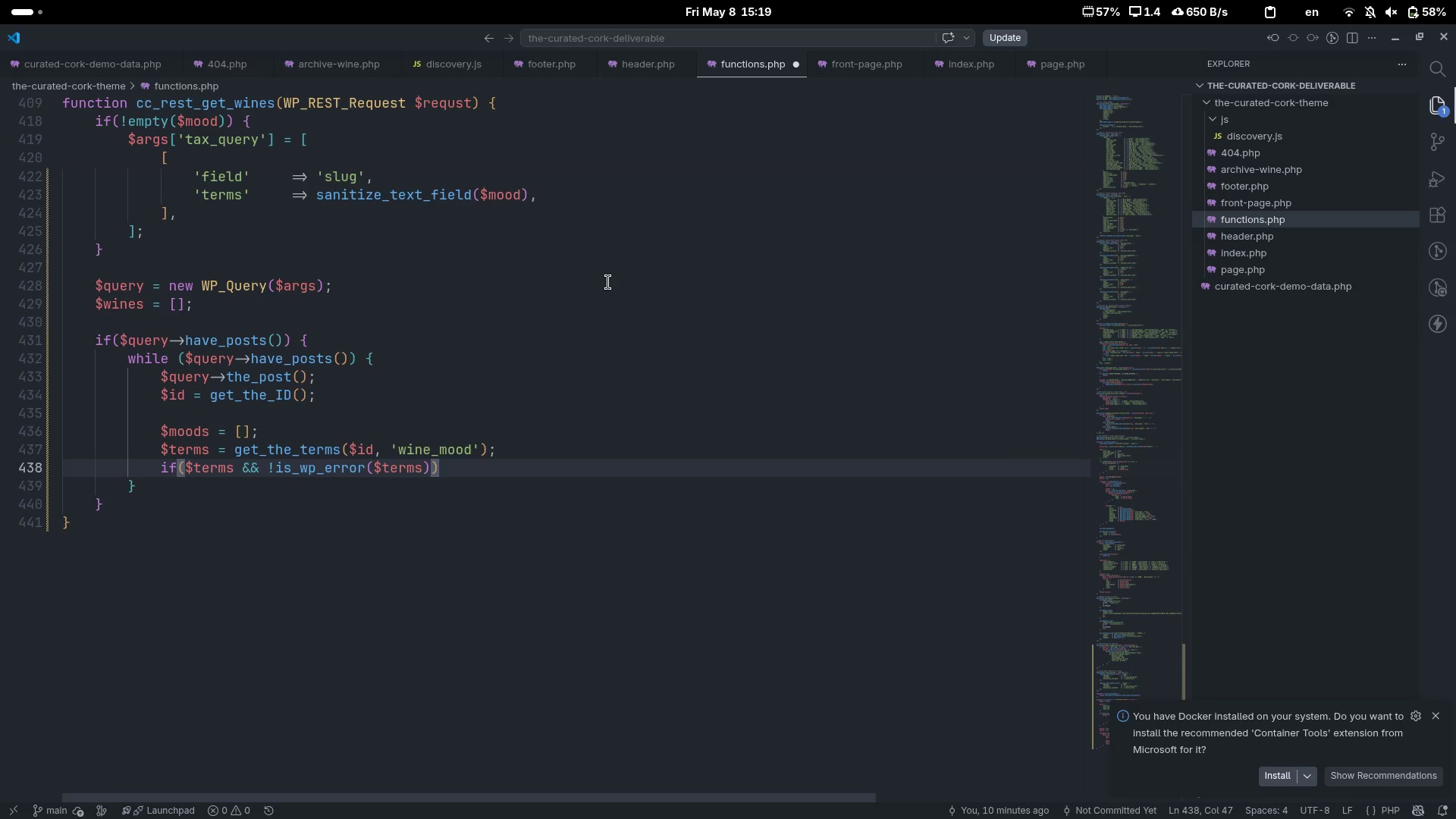 
key(Space)
 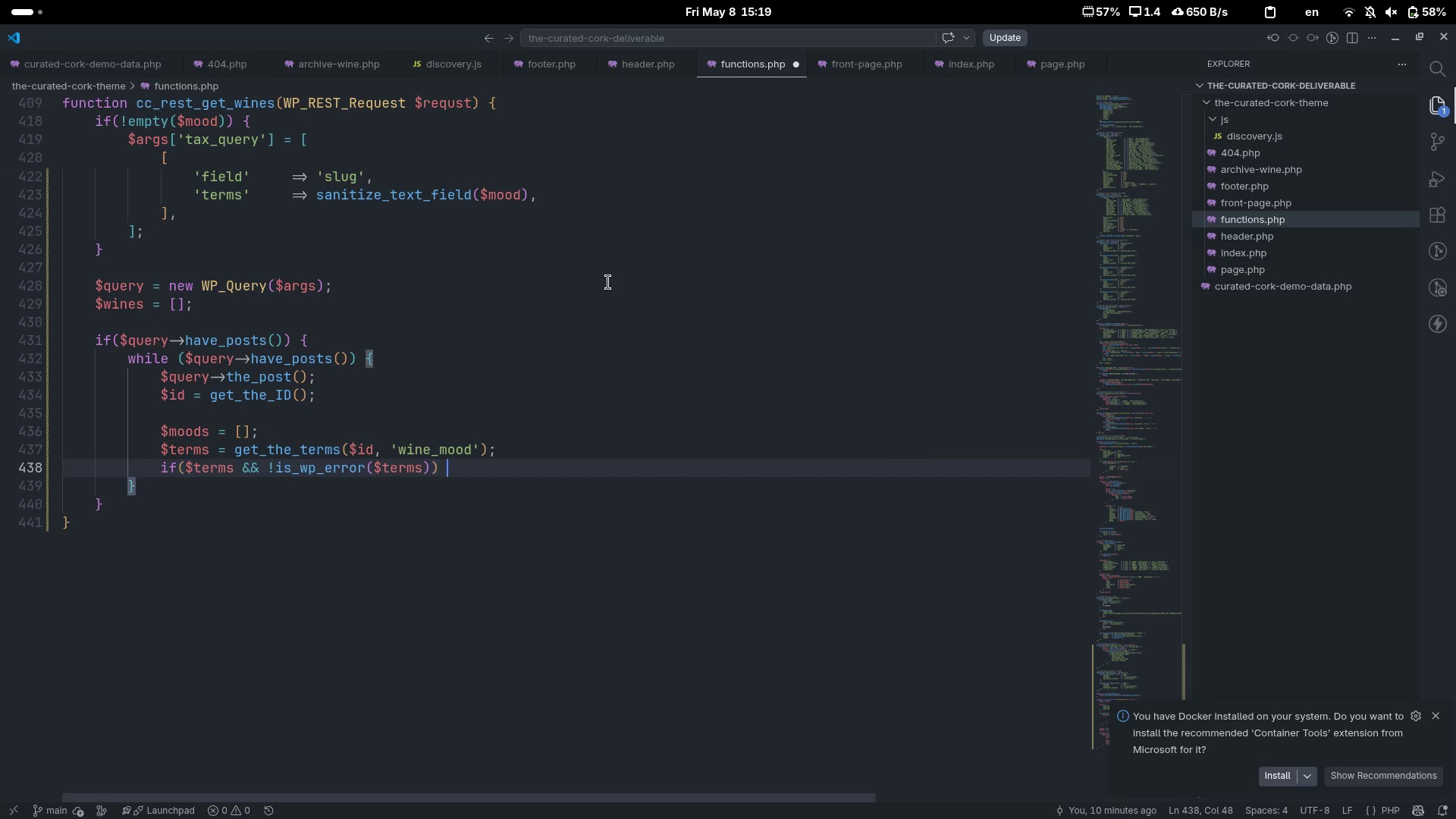 
key(Shift+ShiftLeft)
 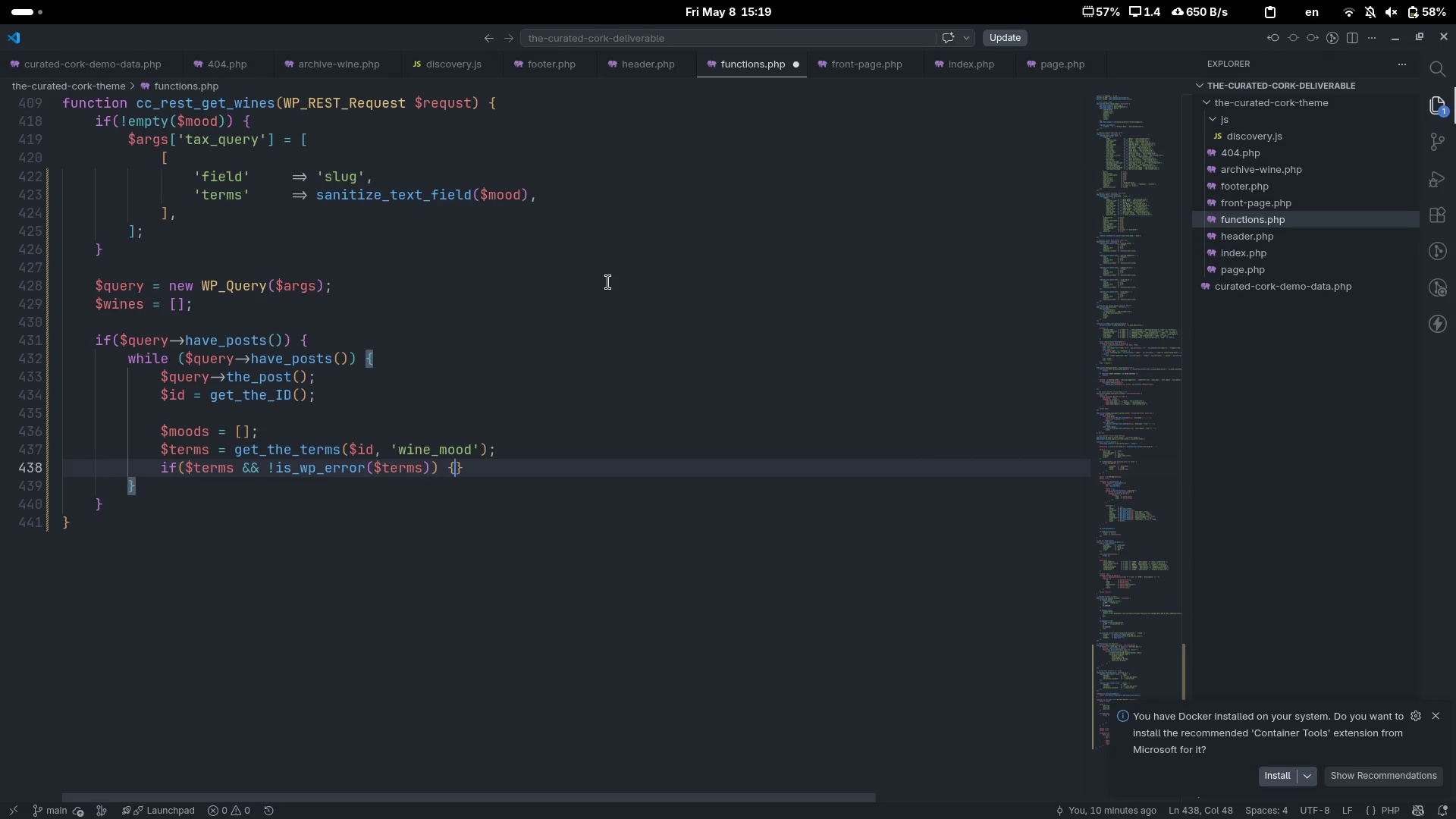 
key(Shift+BracketLeft)
 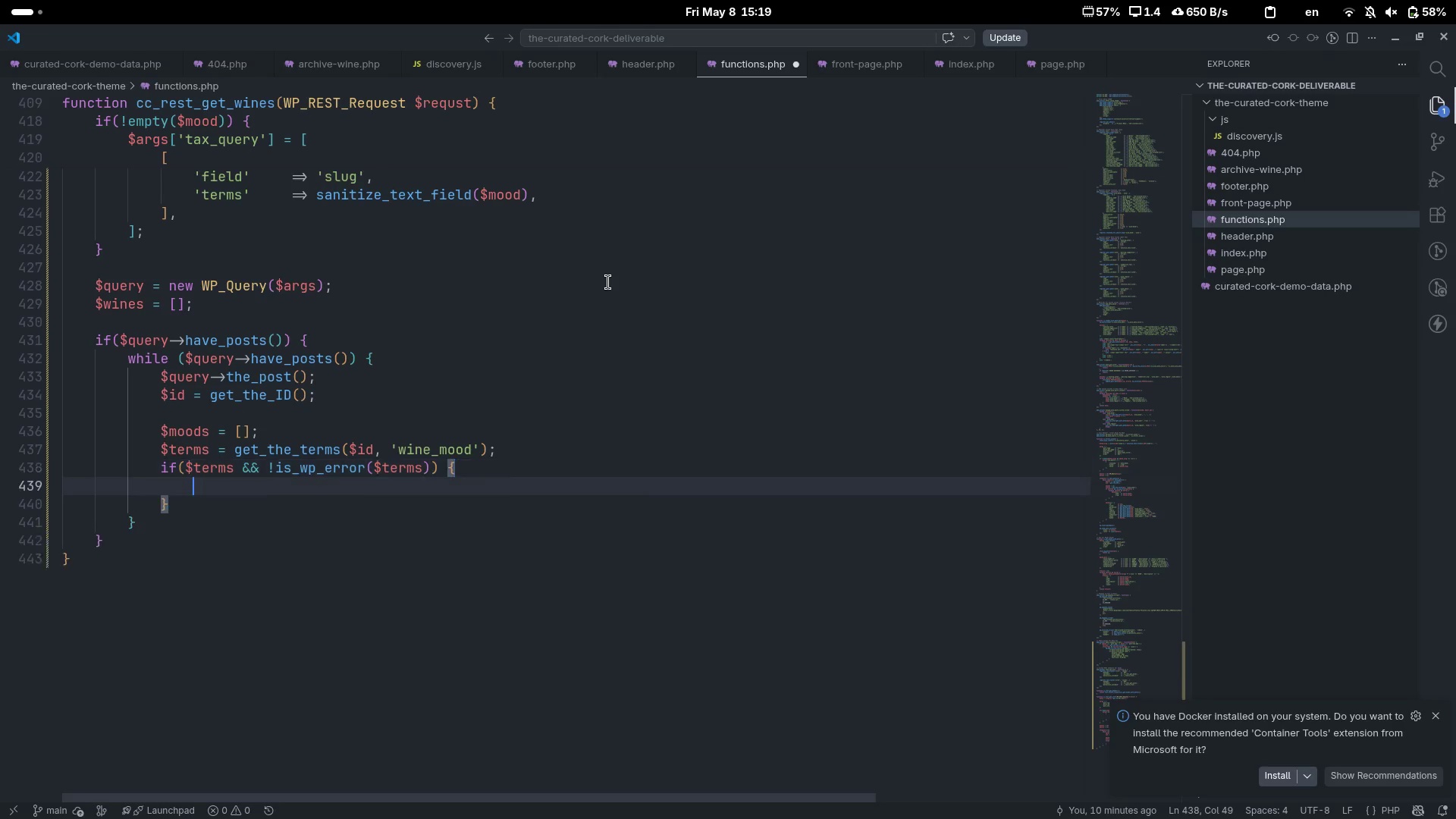 
key(Enter)
 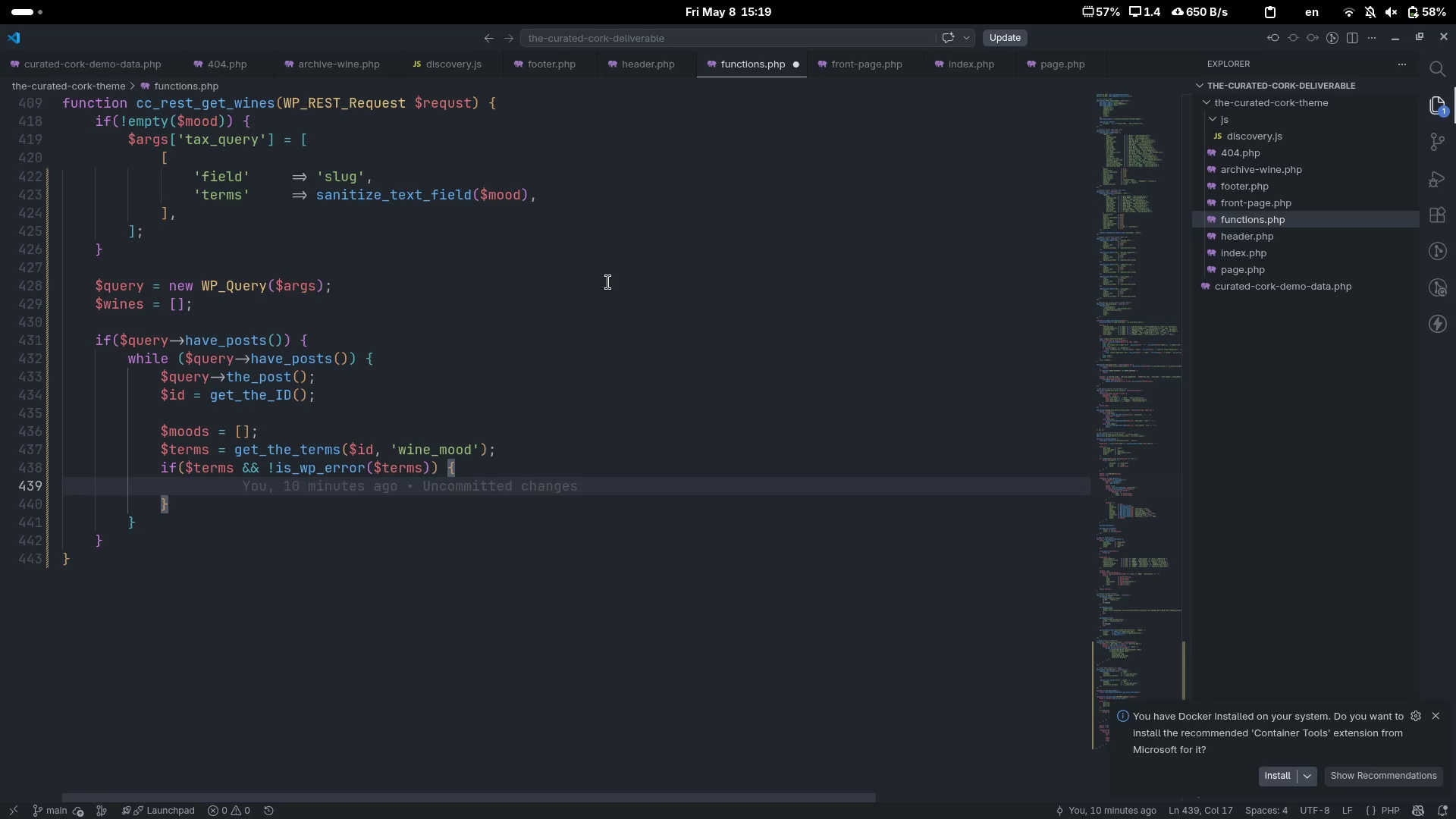 
type(foreach ($terms s $term)
 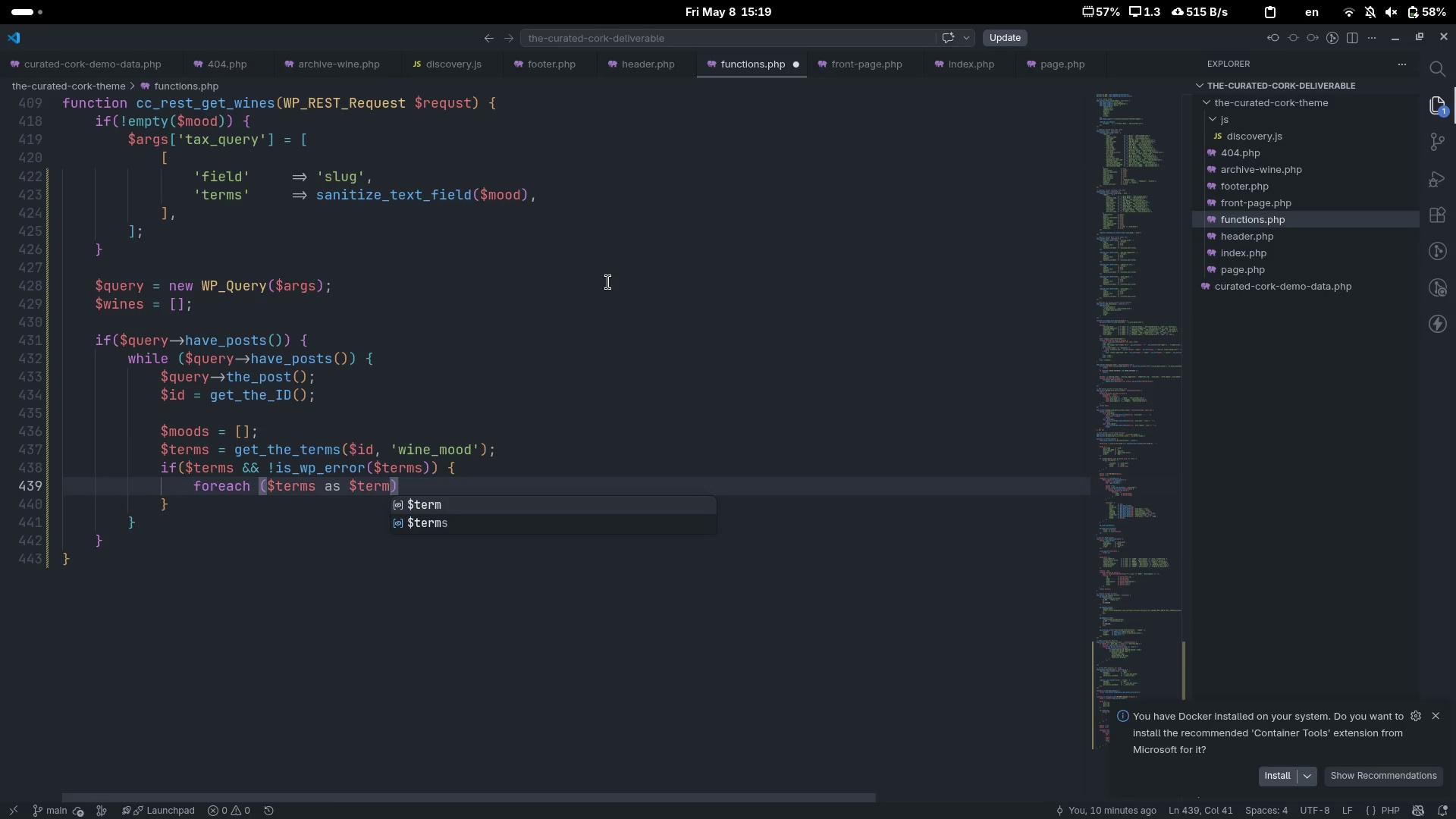 
 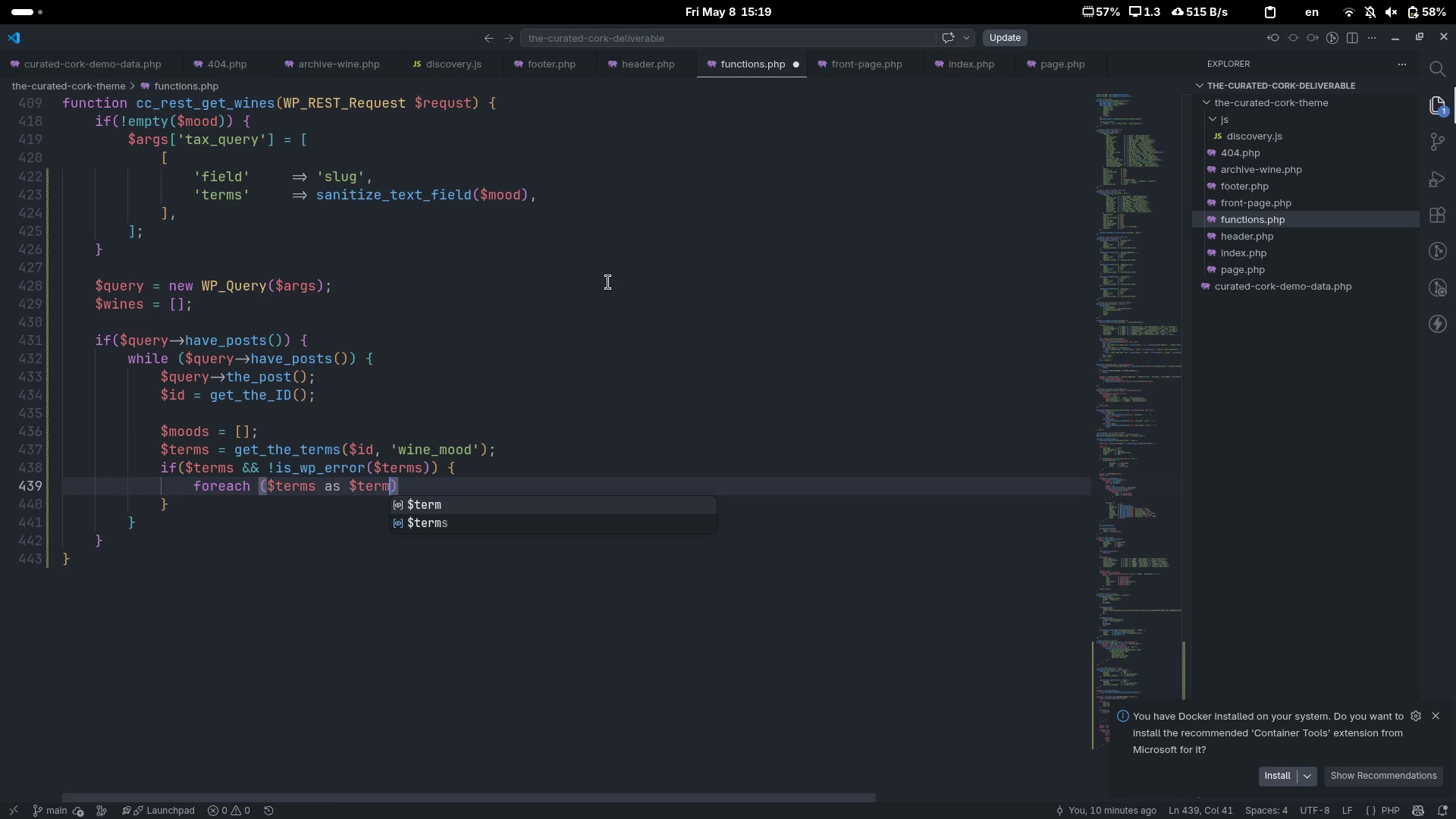 
key(ArrowRight)
 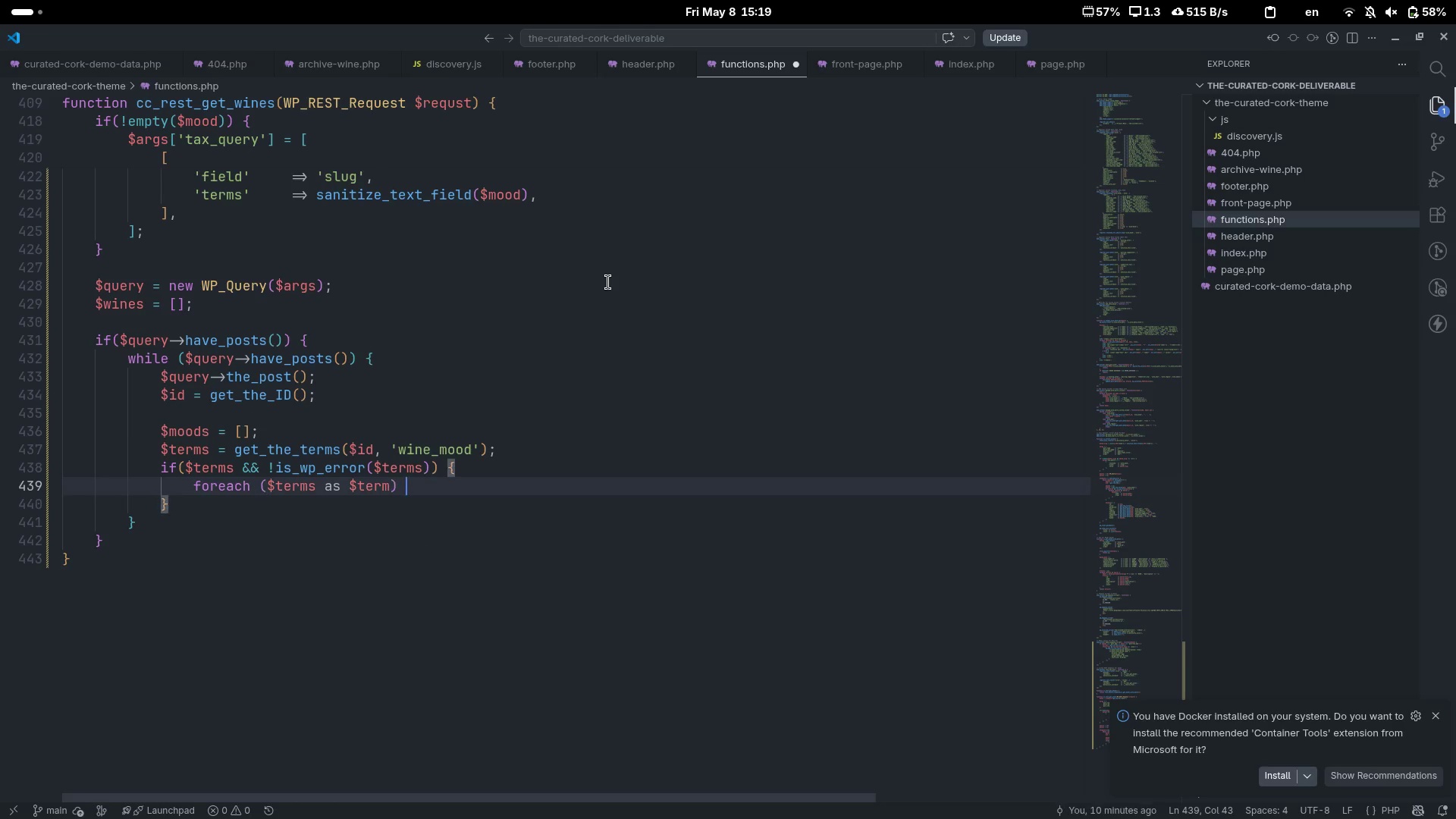 
key(Space)
 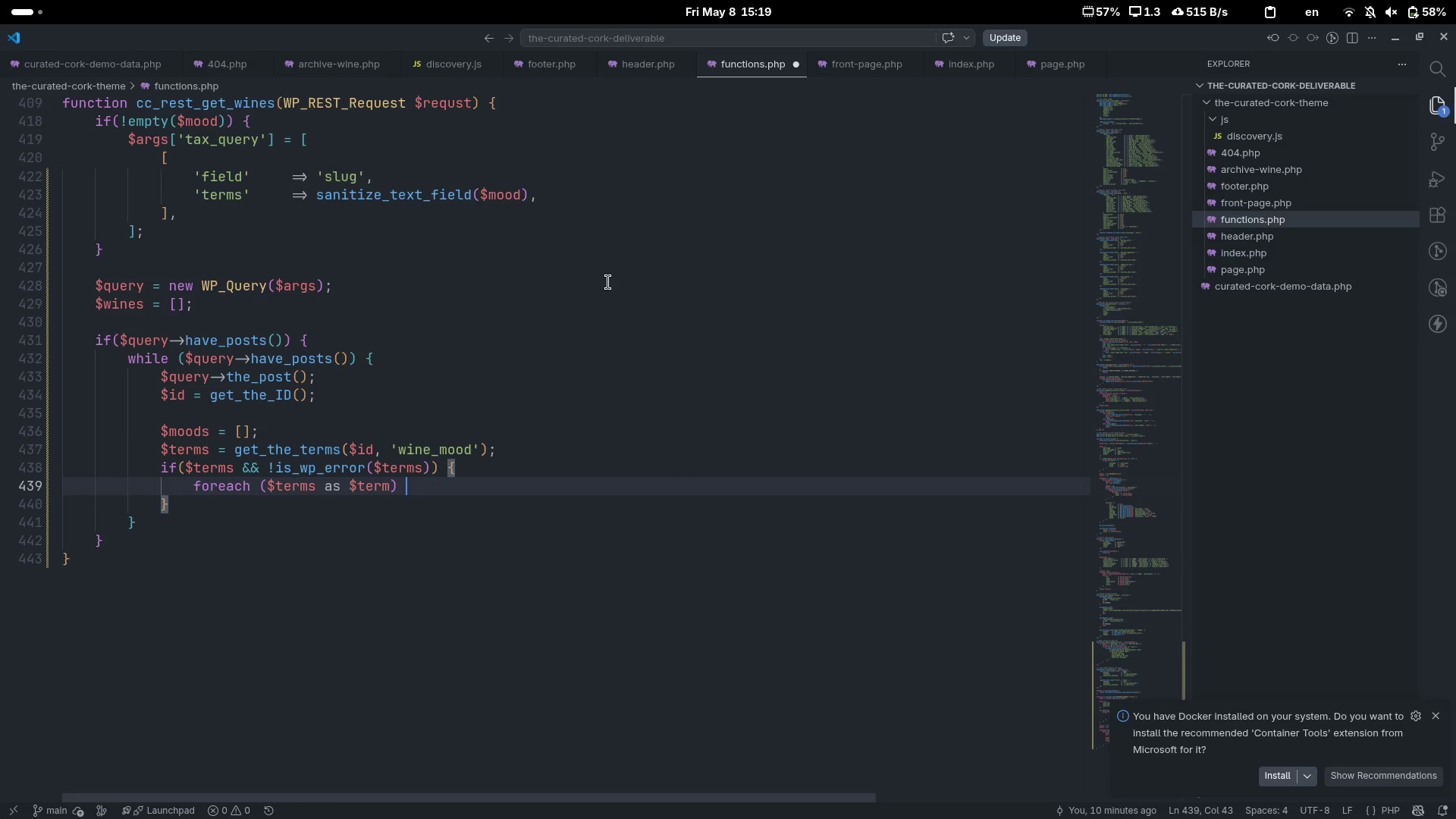 
key(Shift+ShiftLeft)
 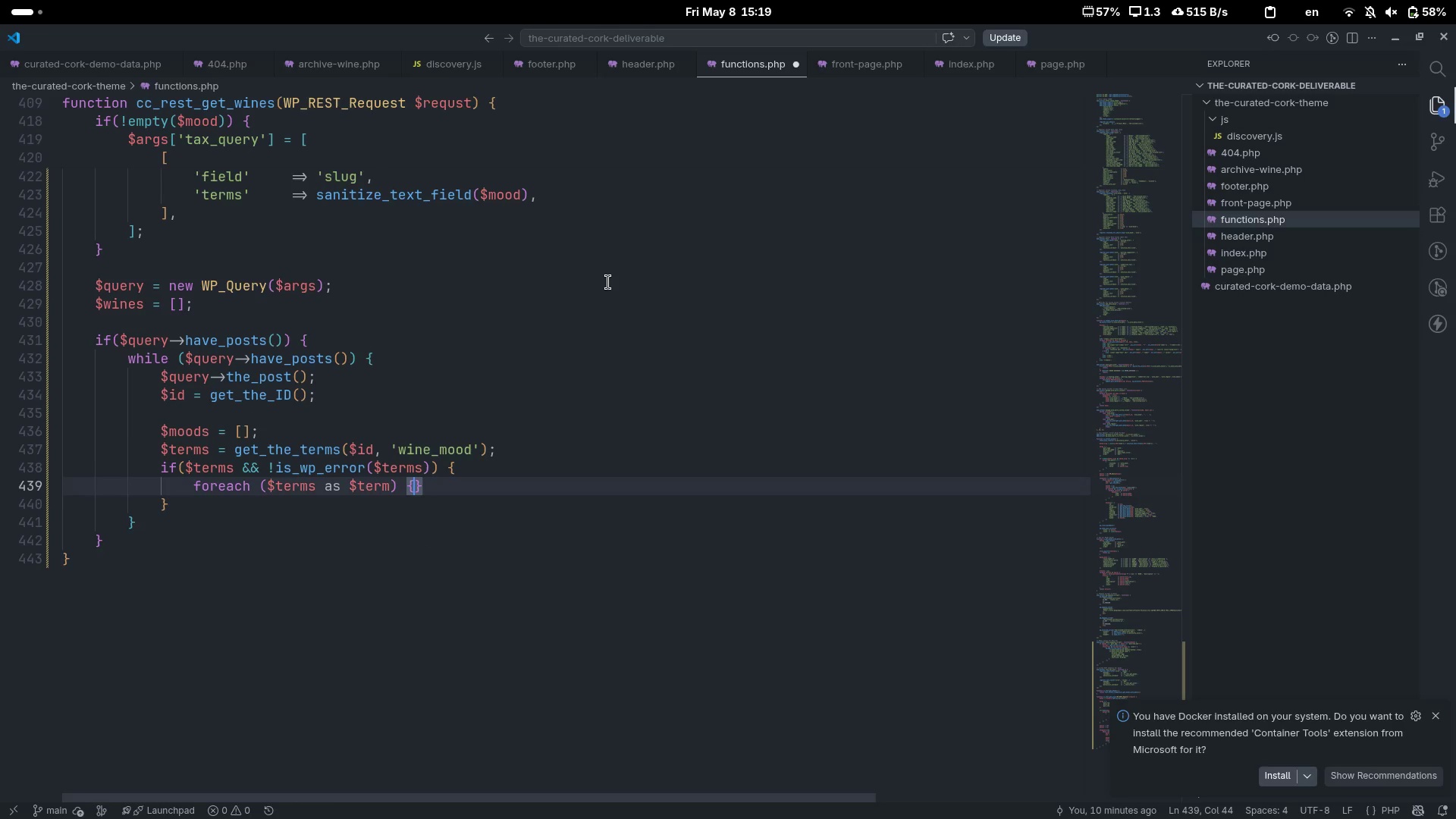 
key(Shift+BracketLeft)
 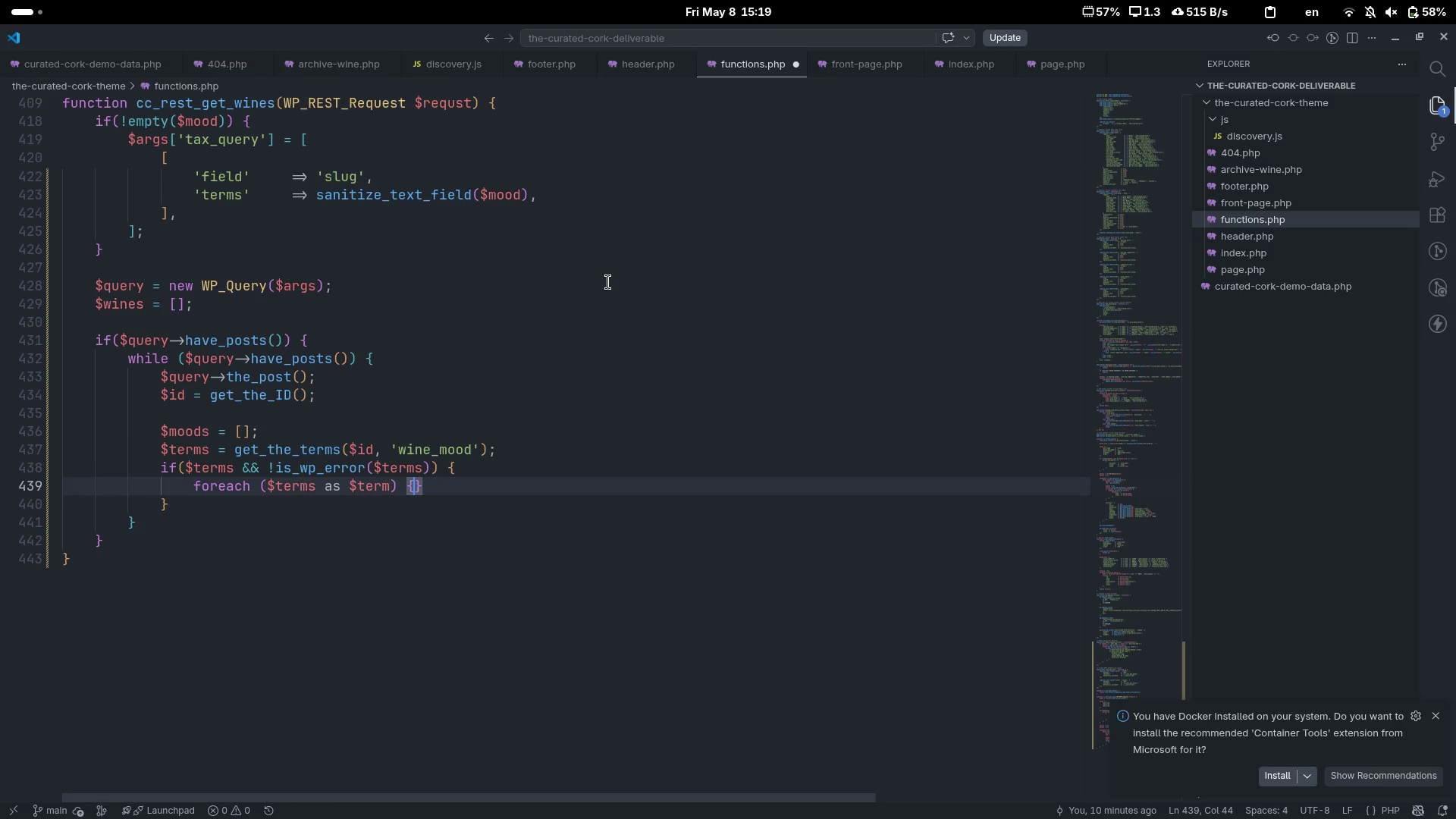 
key(Enter)
 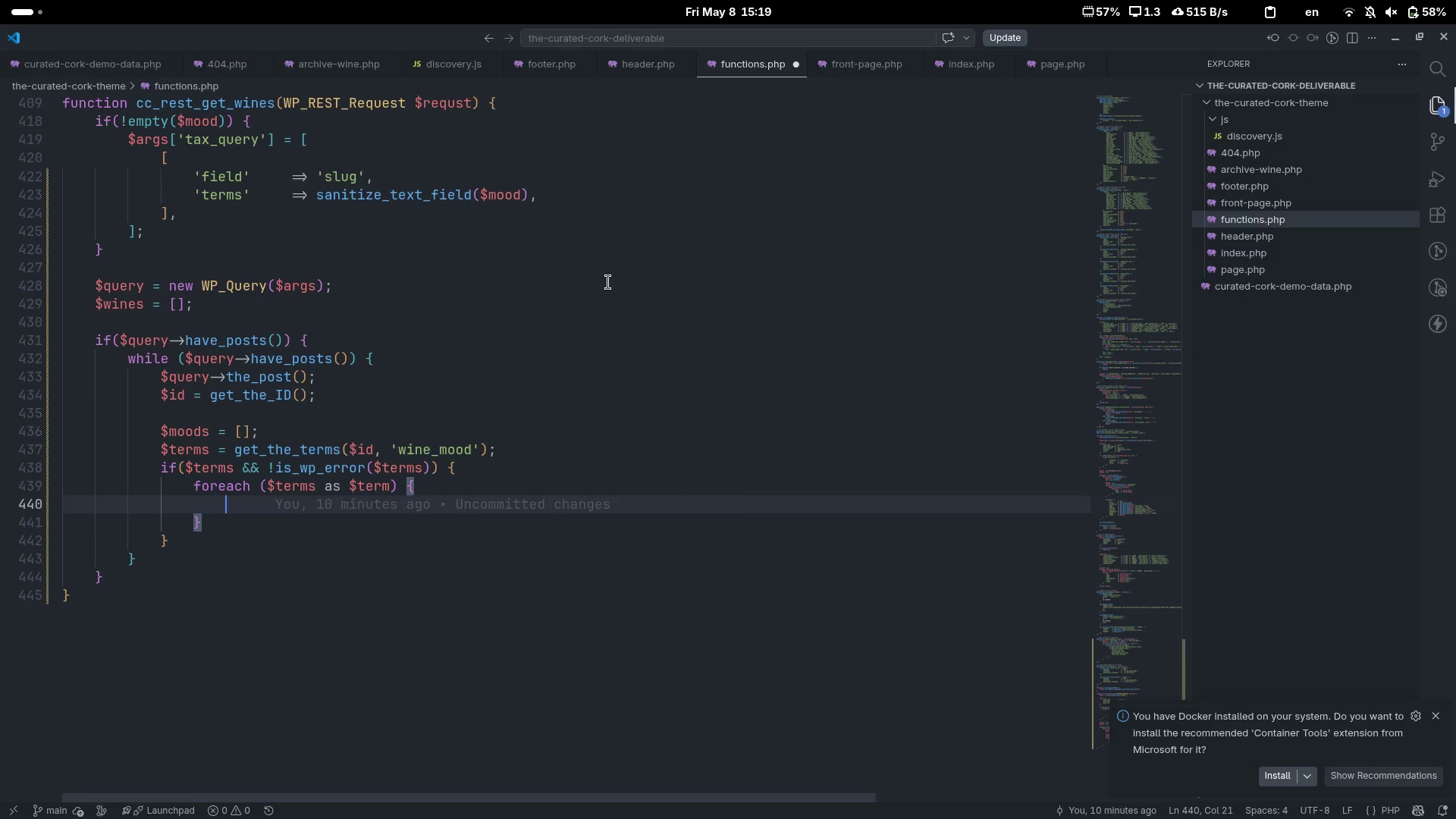 
type($moods[)
 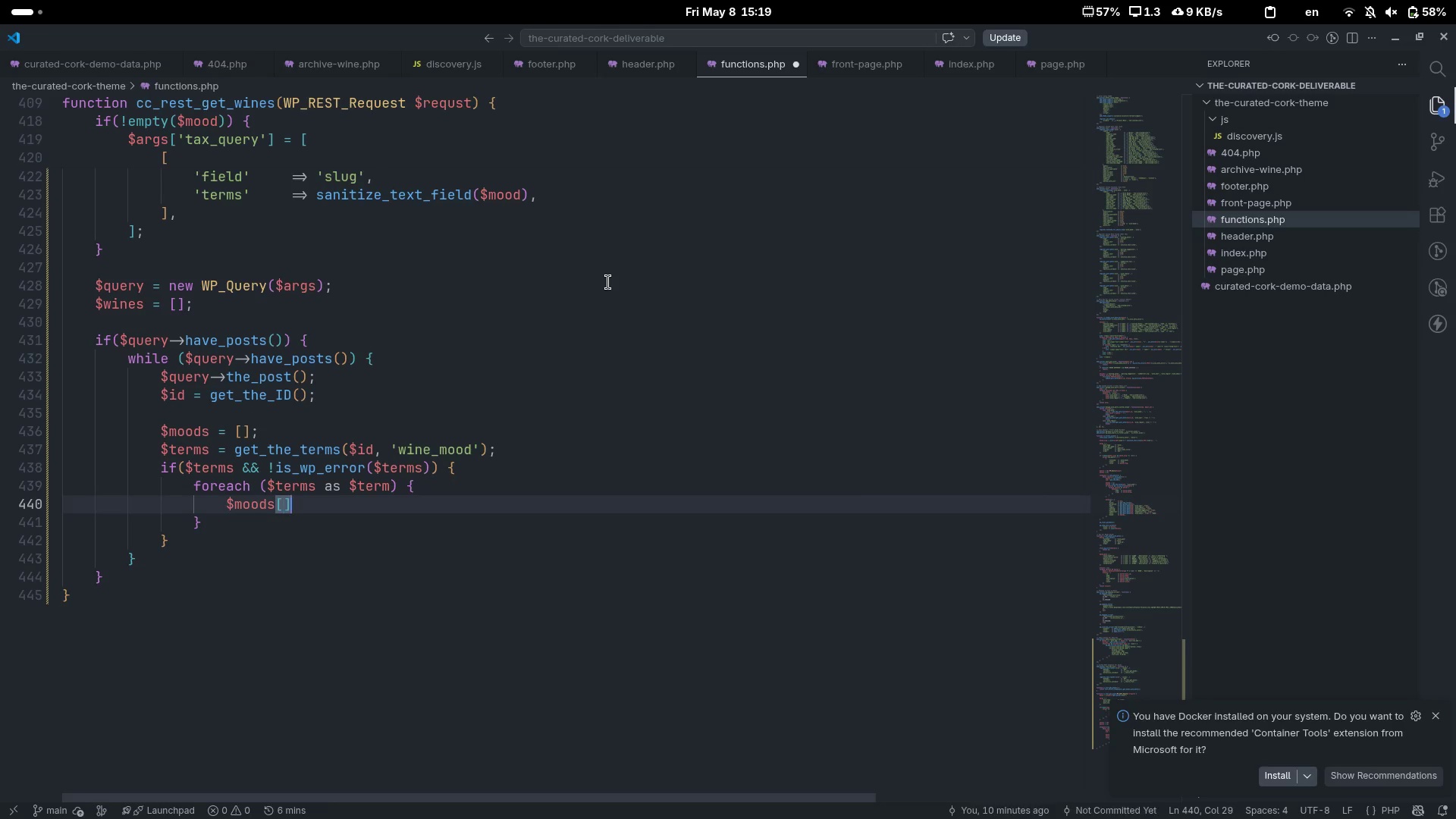 
key(ArrowRight)
 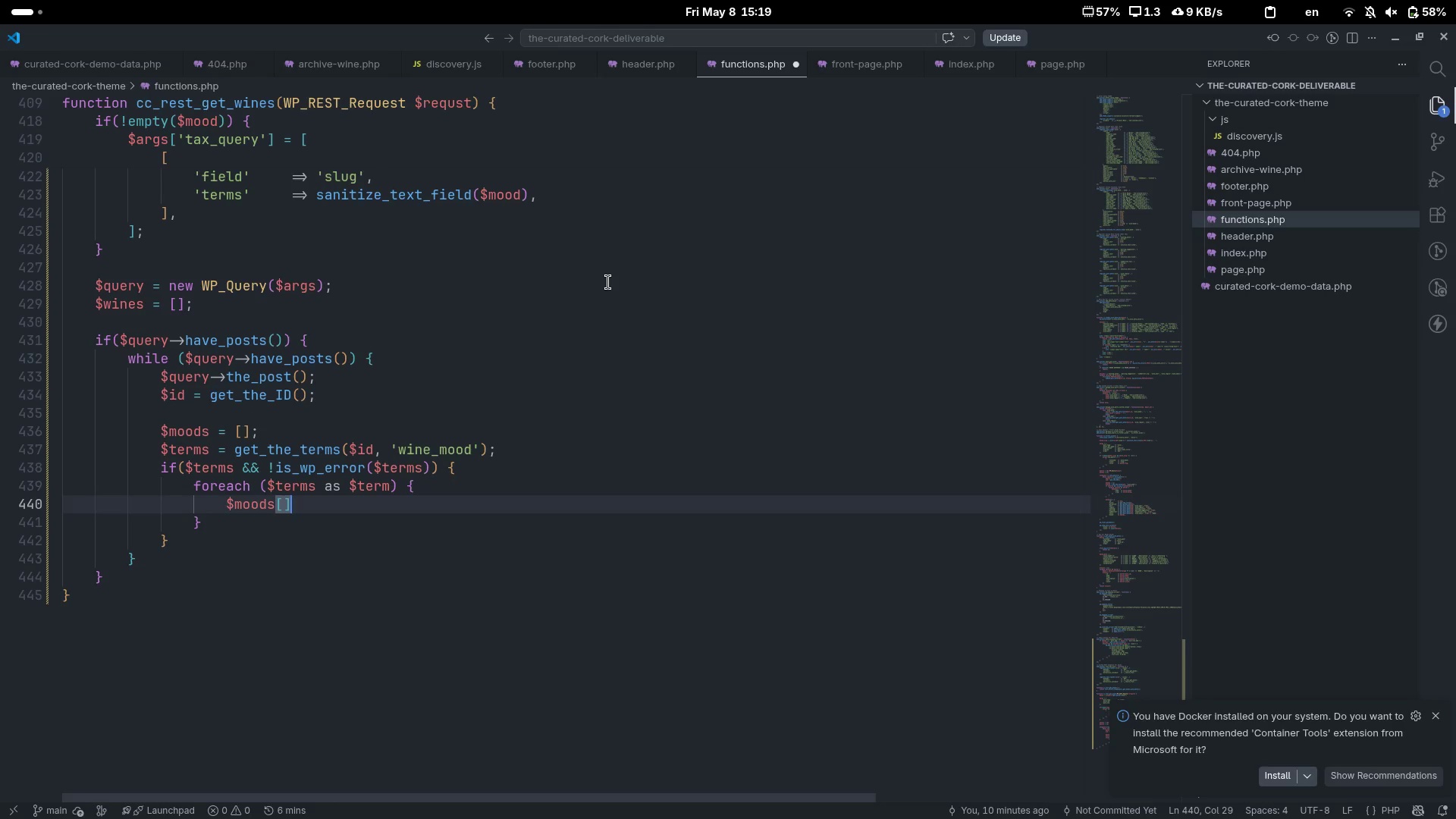 
type( )
key(Backspace)
type( )
key(Backspace)
type(=)
key(Backspace)
type( = ['name)
 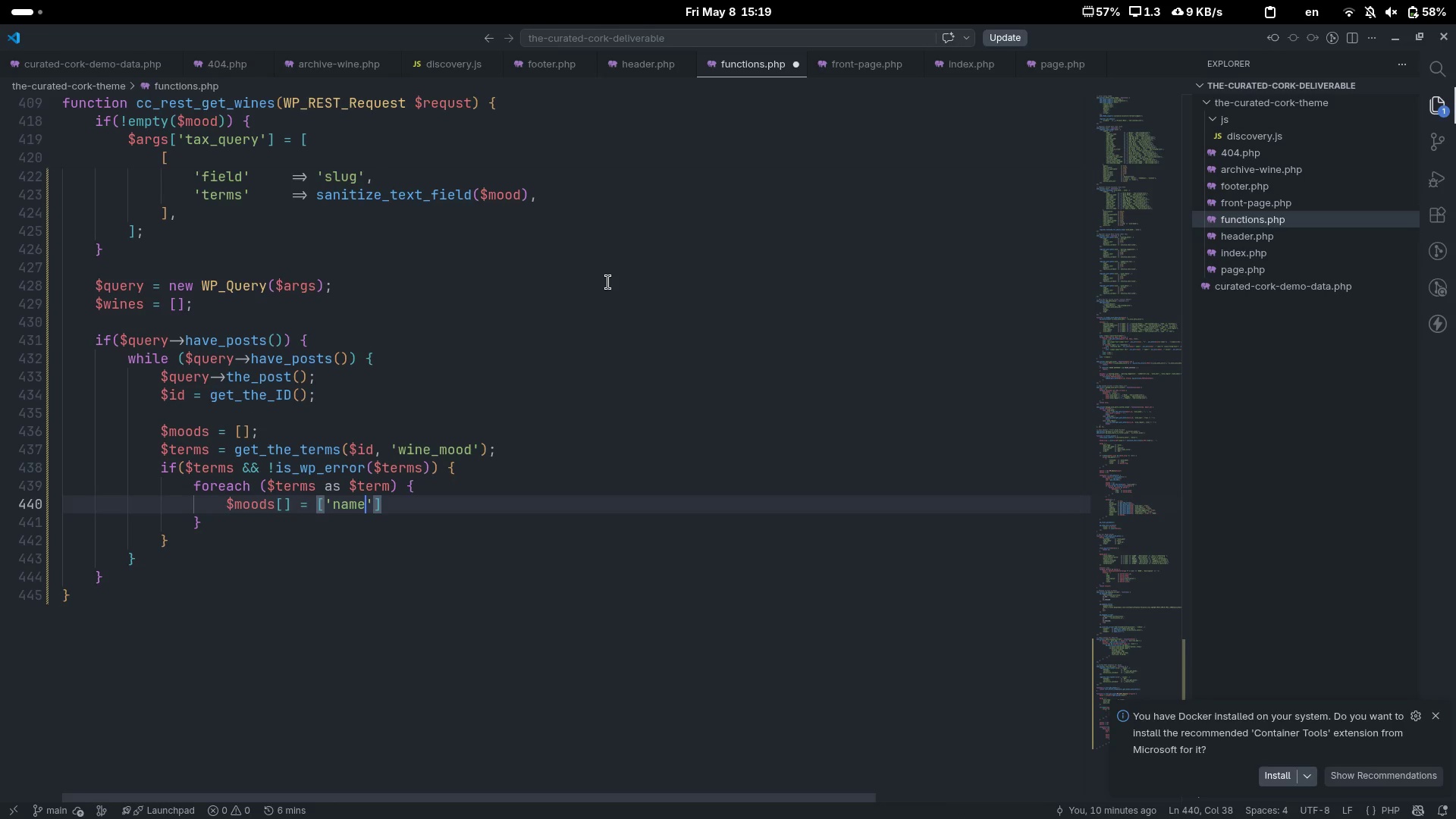 
key(ArrowRight)
 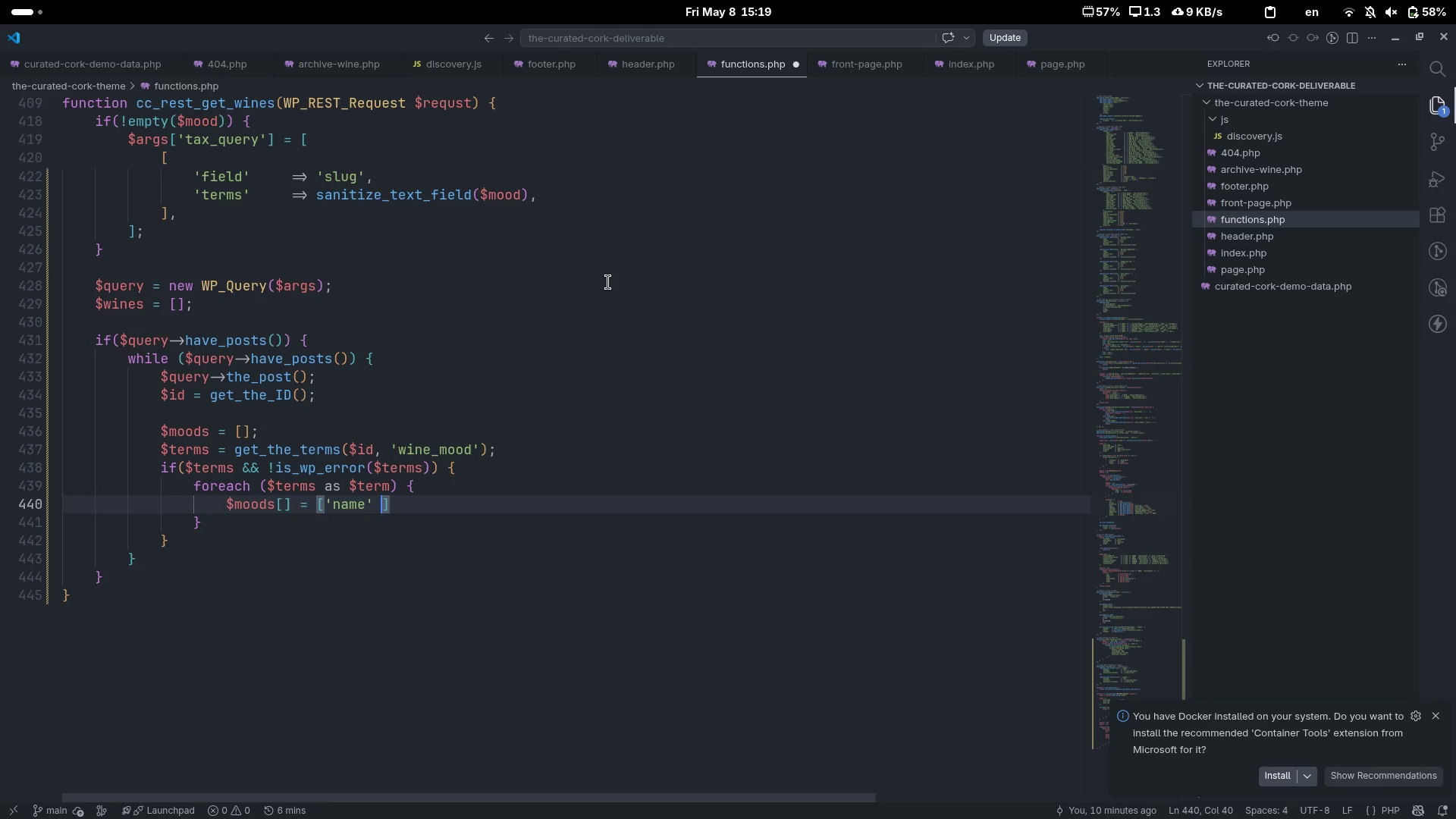 
type( => $tem)
key(Backspace)
type(rm->a)
key(Backspace)
type(name )
key(Backspace)
type(, 'slug)
 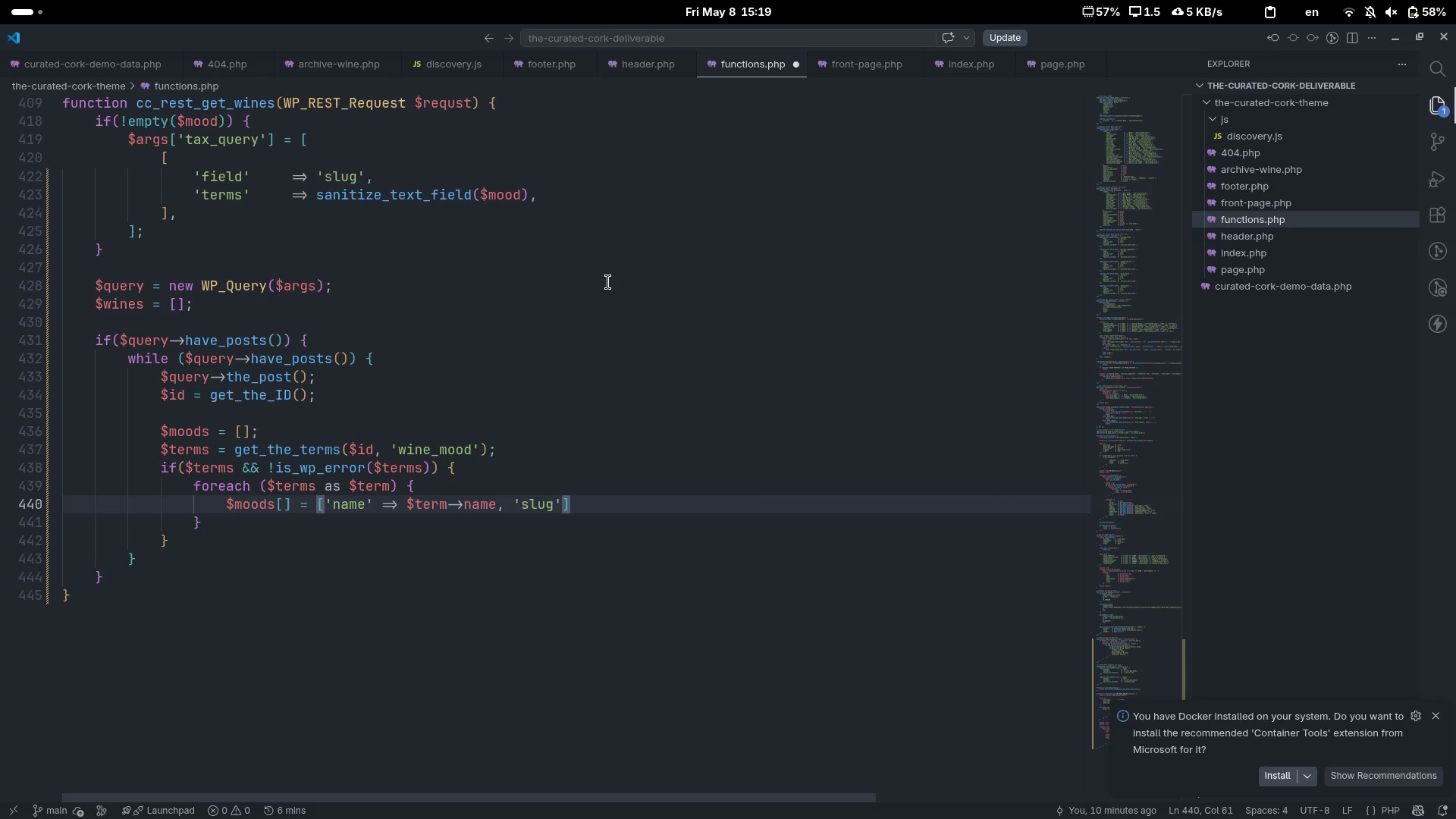 
key(ArrowRight)
 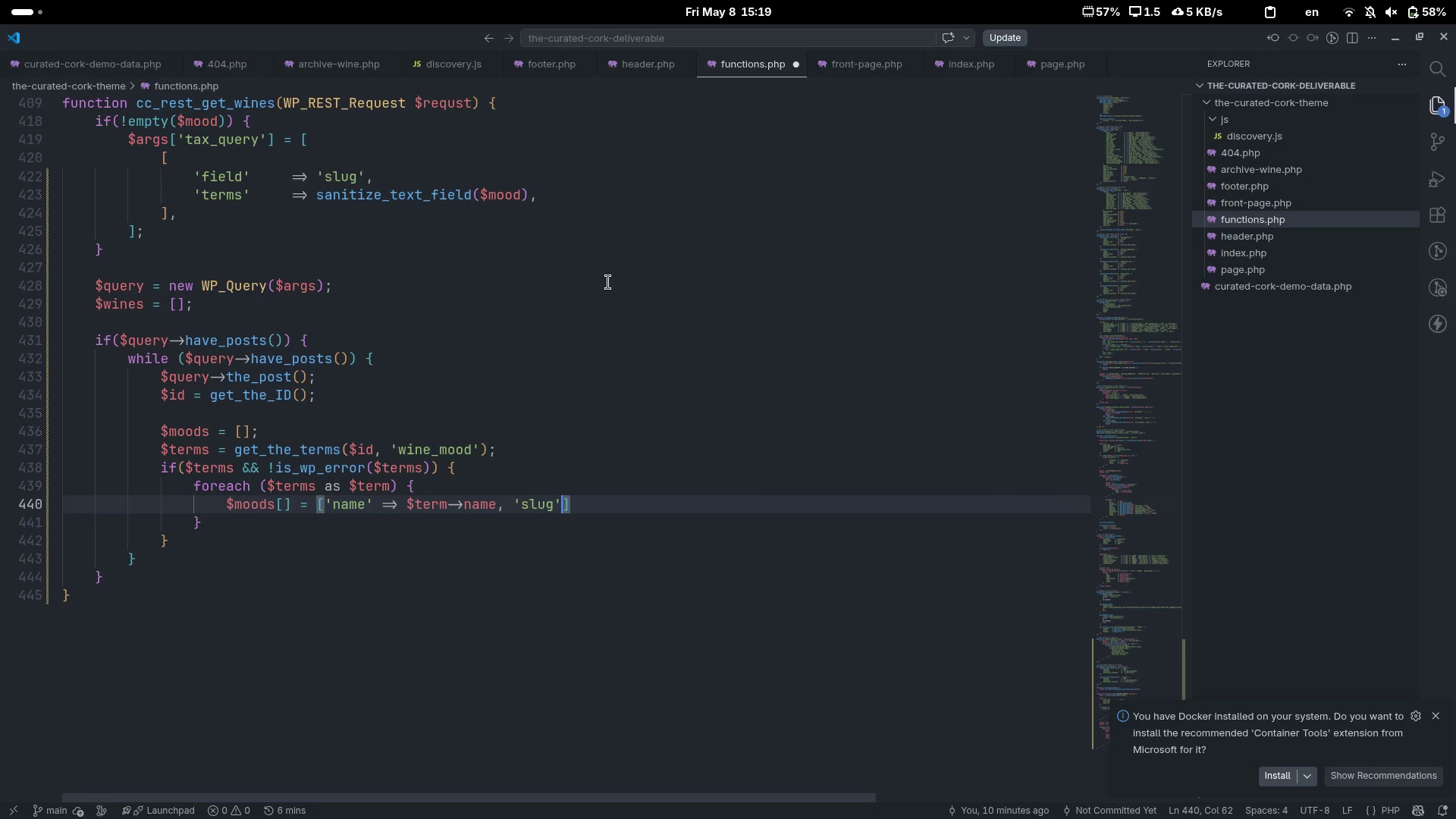 
type( => $term->slug[End];)
 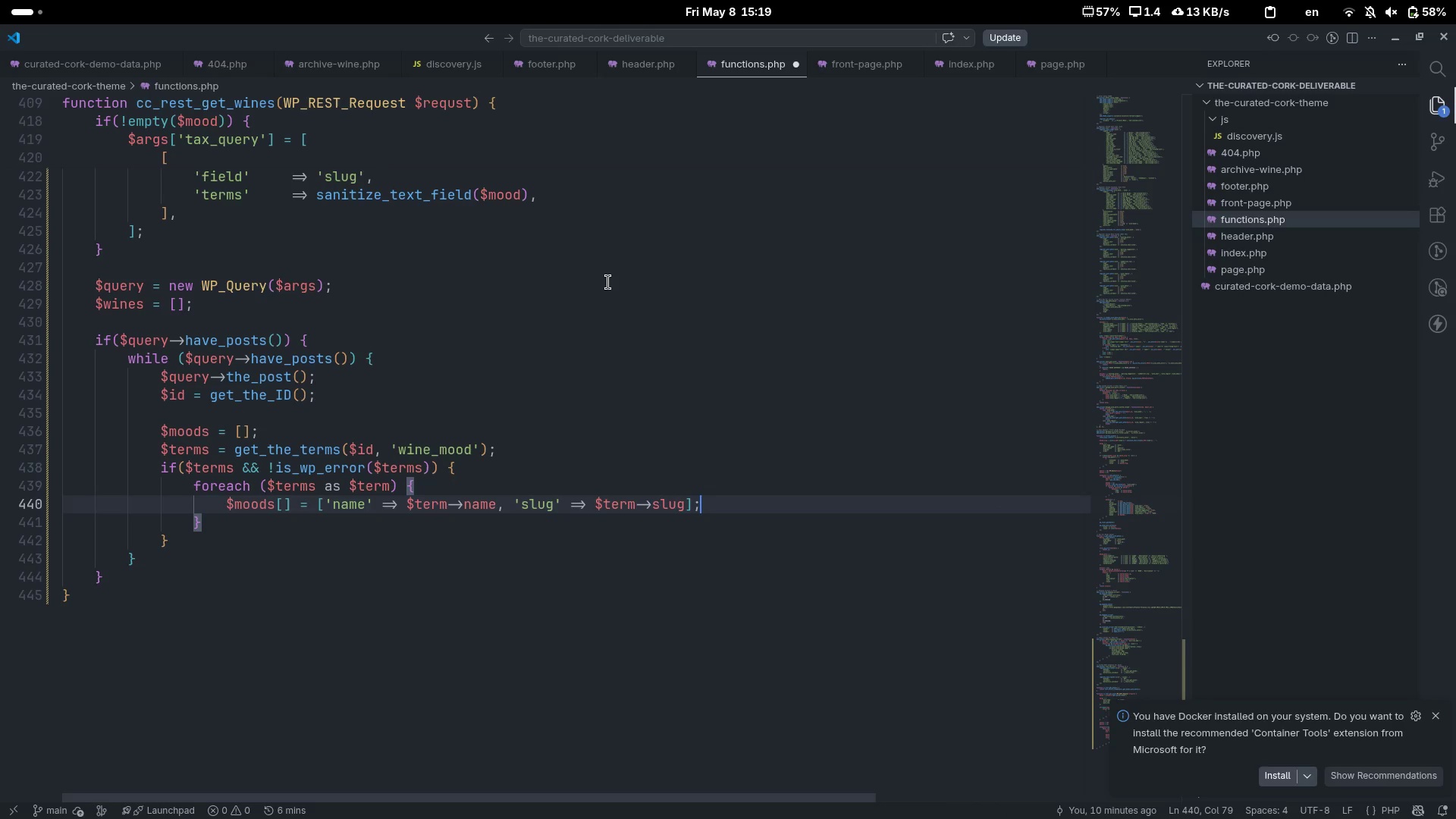 
key(ArrowDown)
 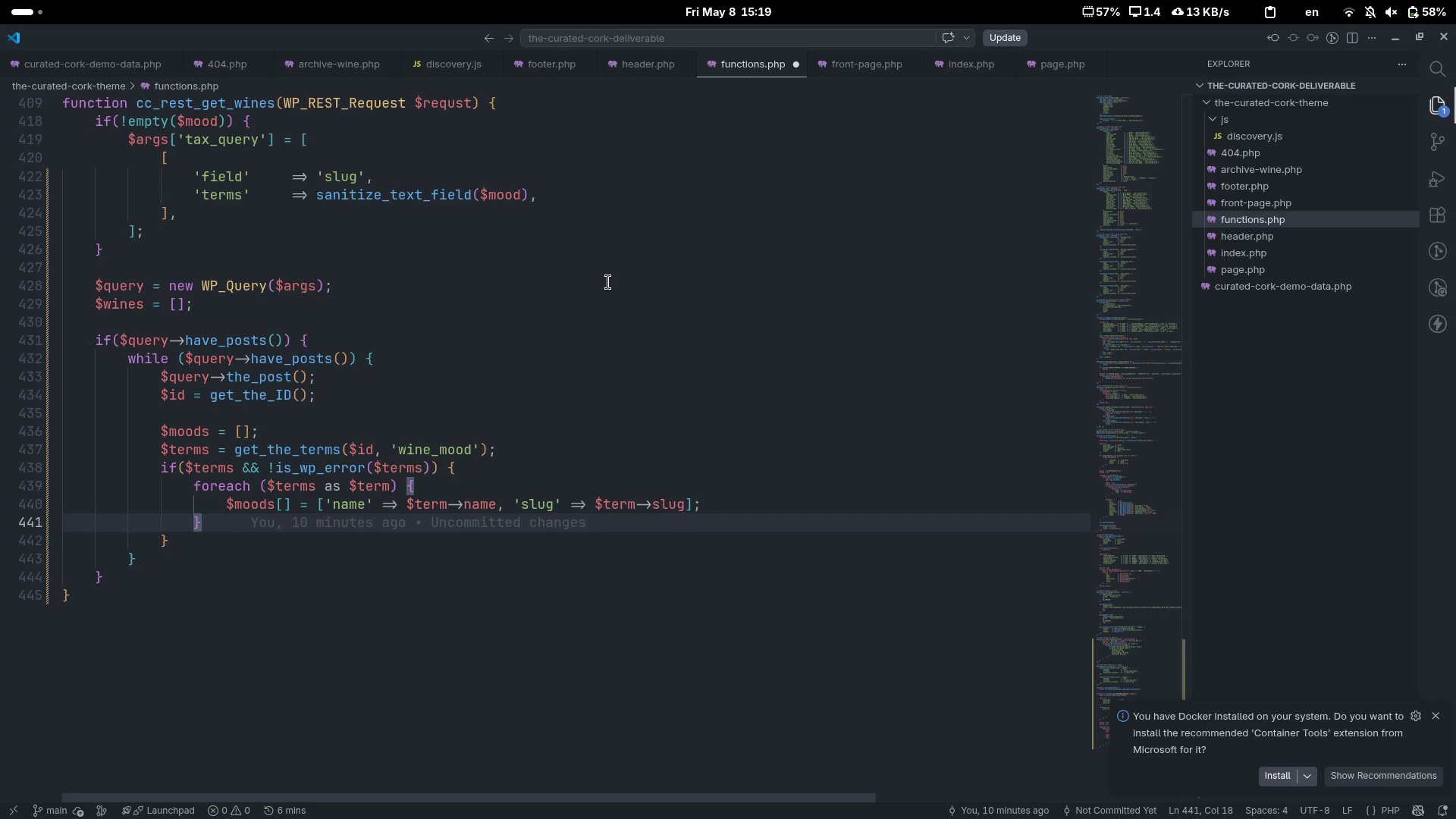 
key(ArrowDown)
 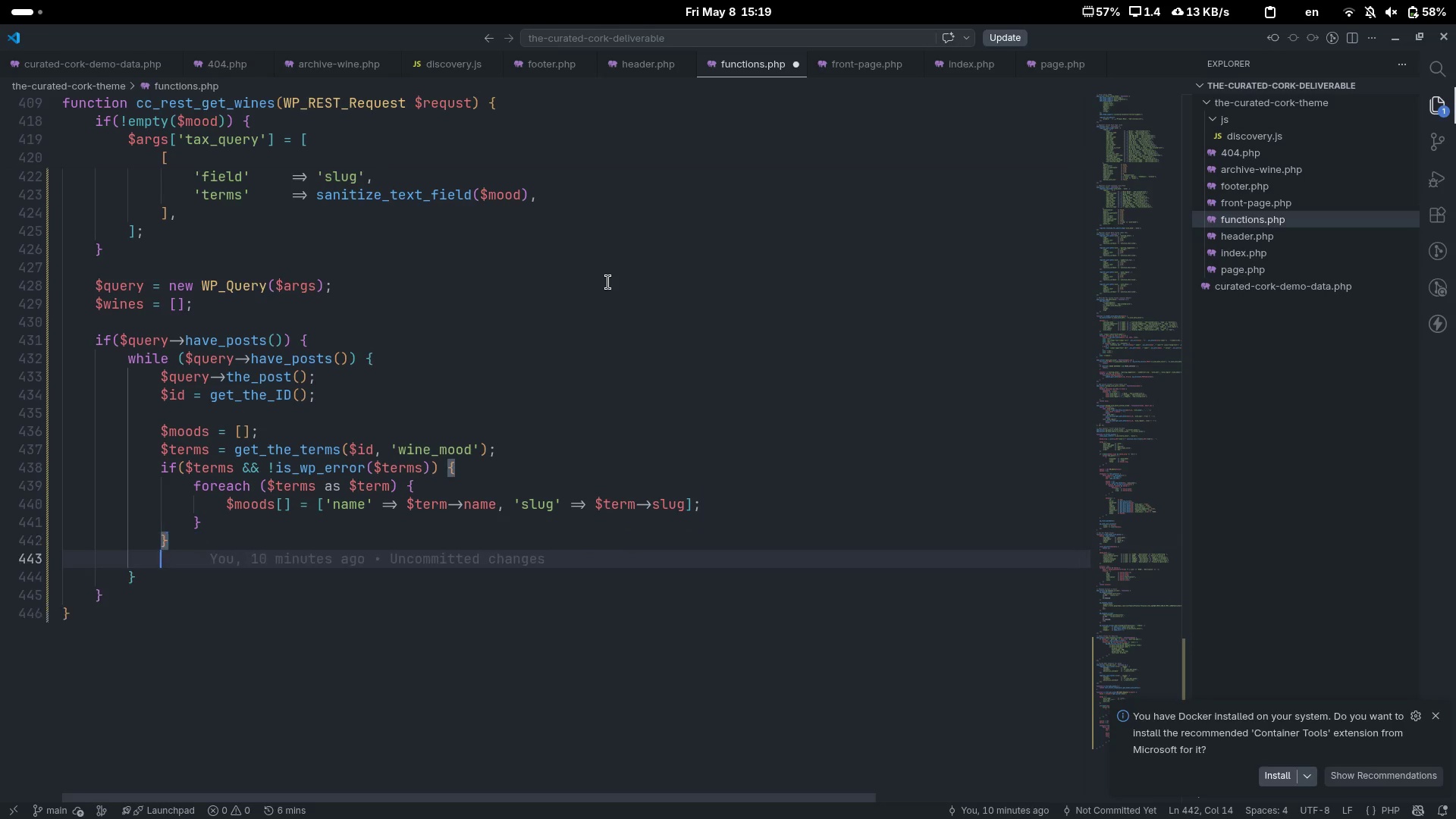 
key(Enter)
 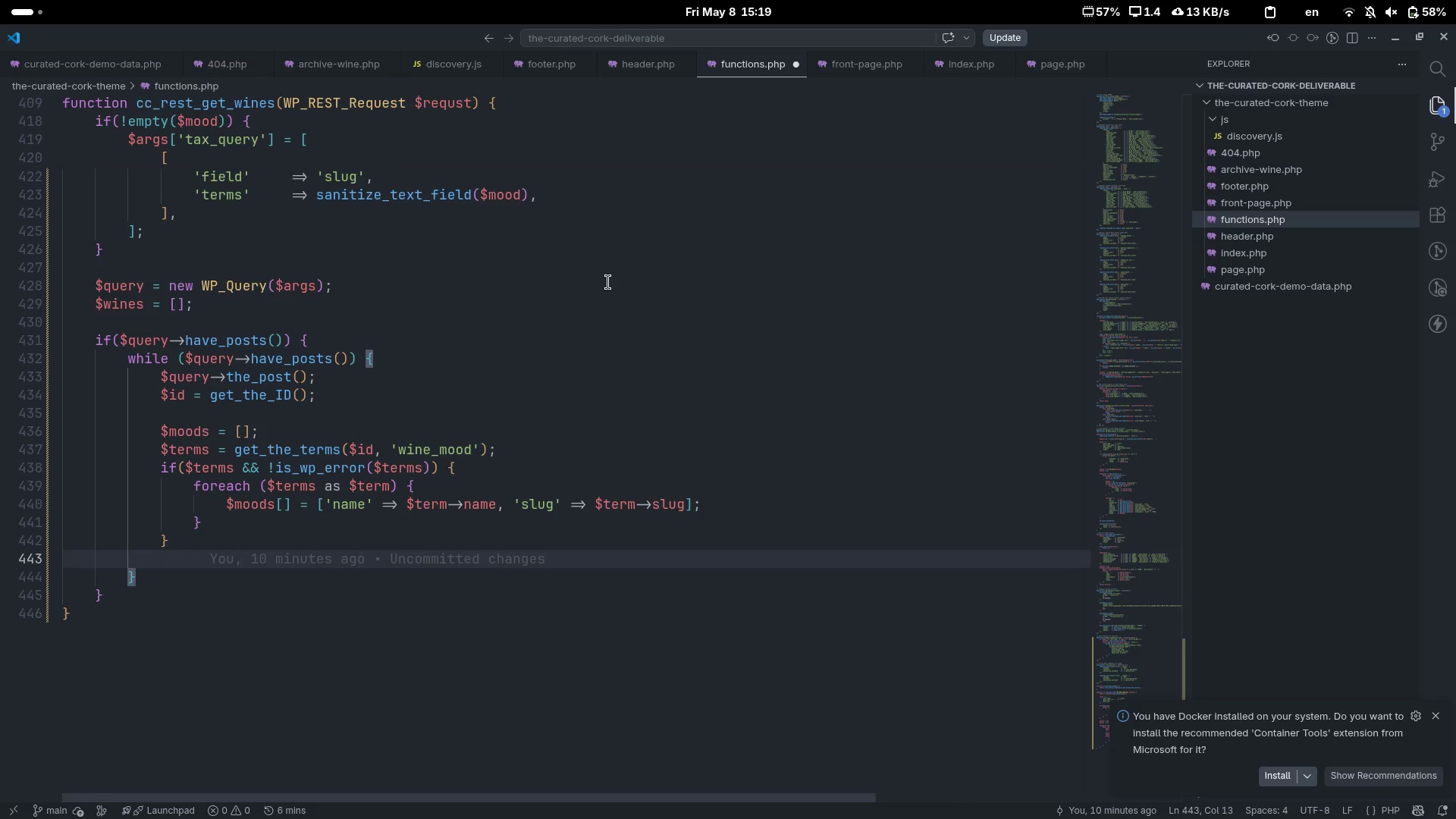 
scroll: coordinate [608, 282], scroll_direction: down, amount: 6.0
 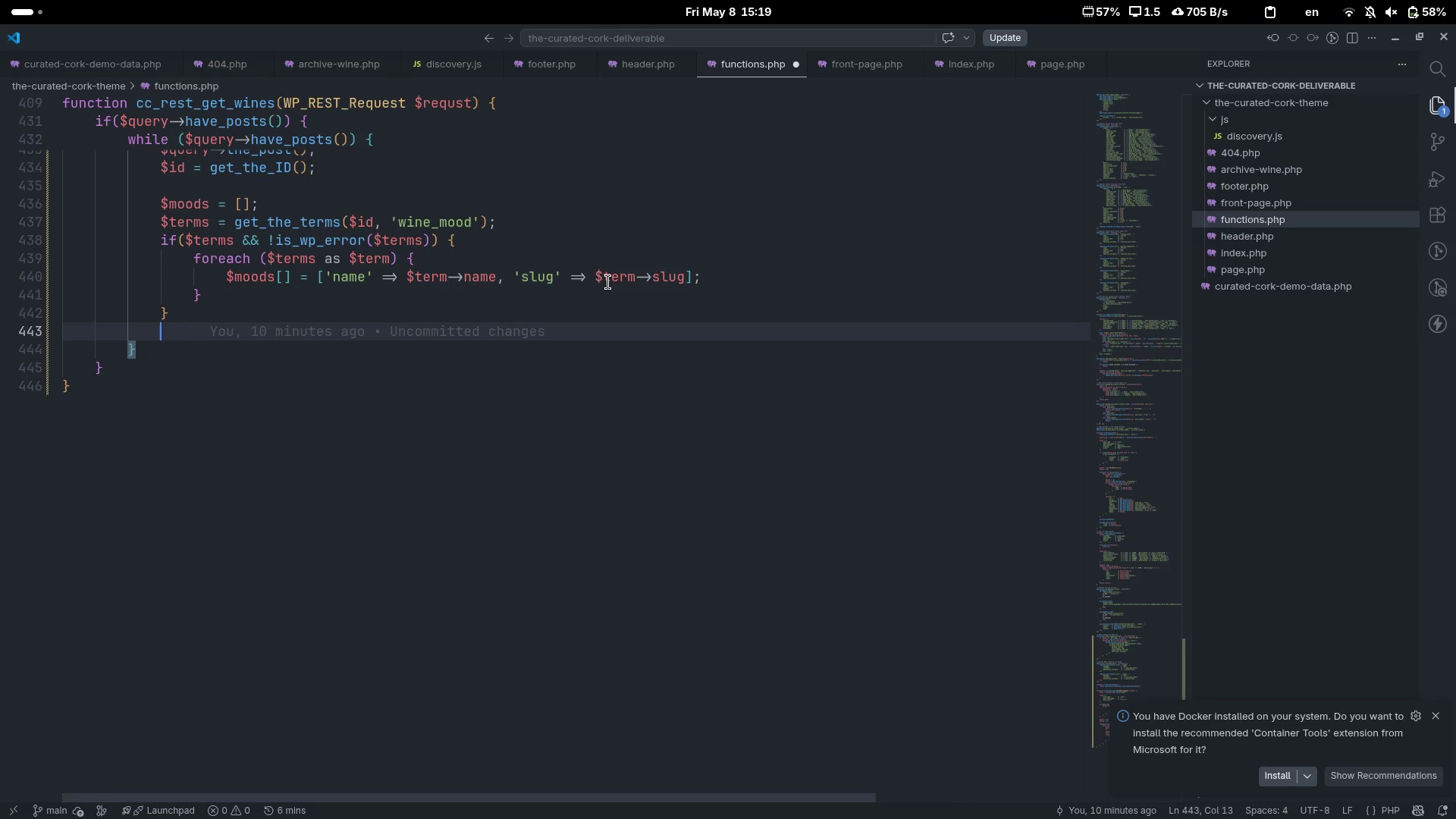 
key(Enter)
 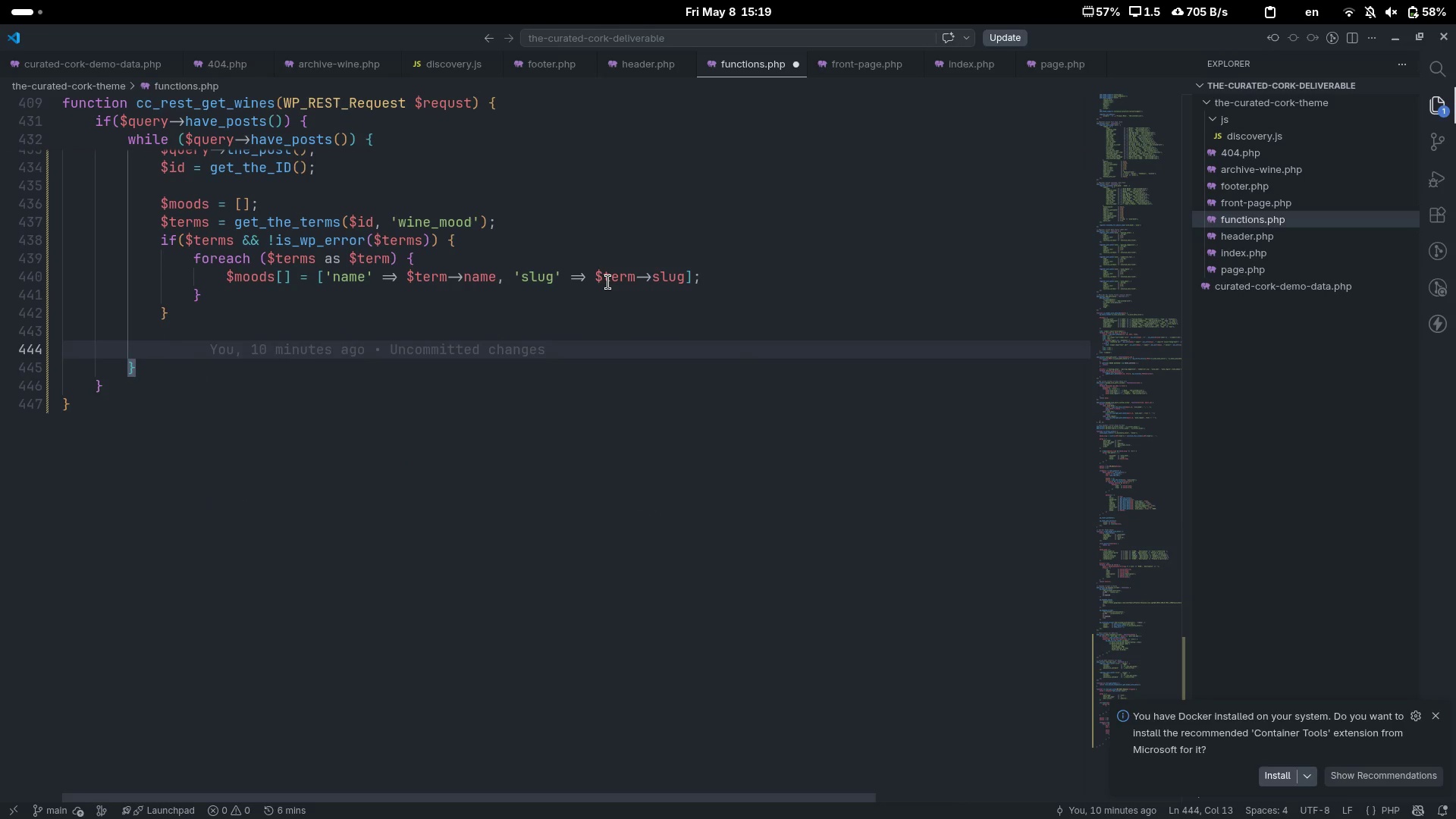 
type($wine)
key(Tab)
type([] = [)
 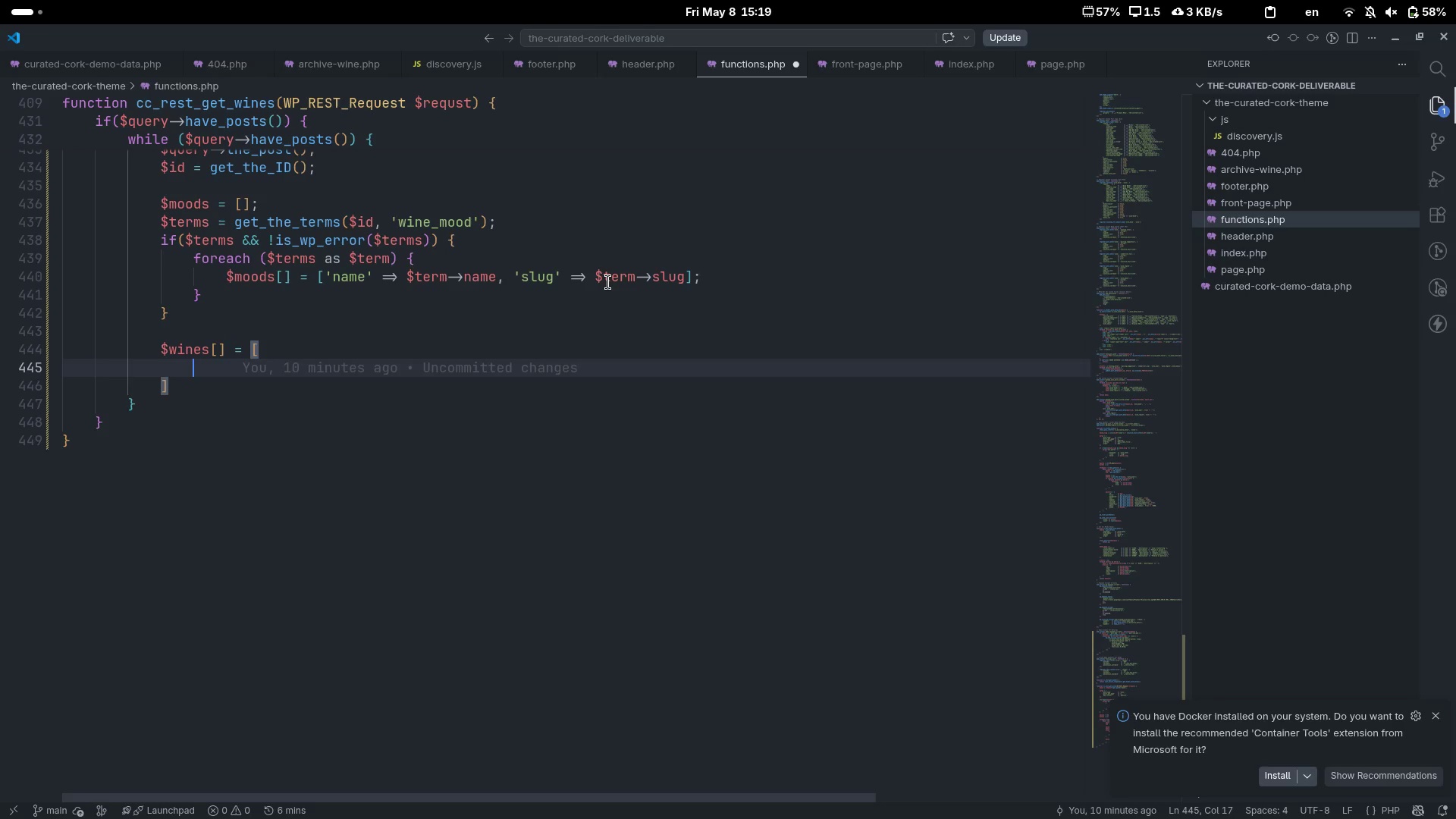 
key(Enter)
 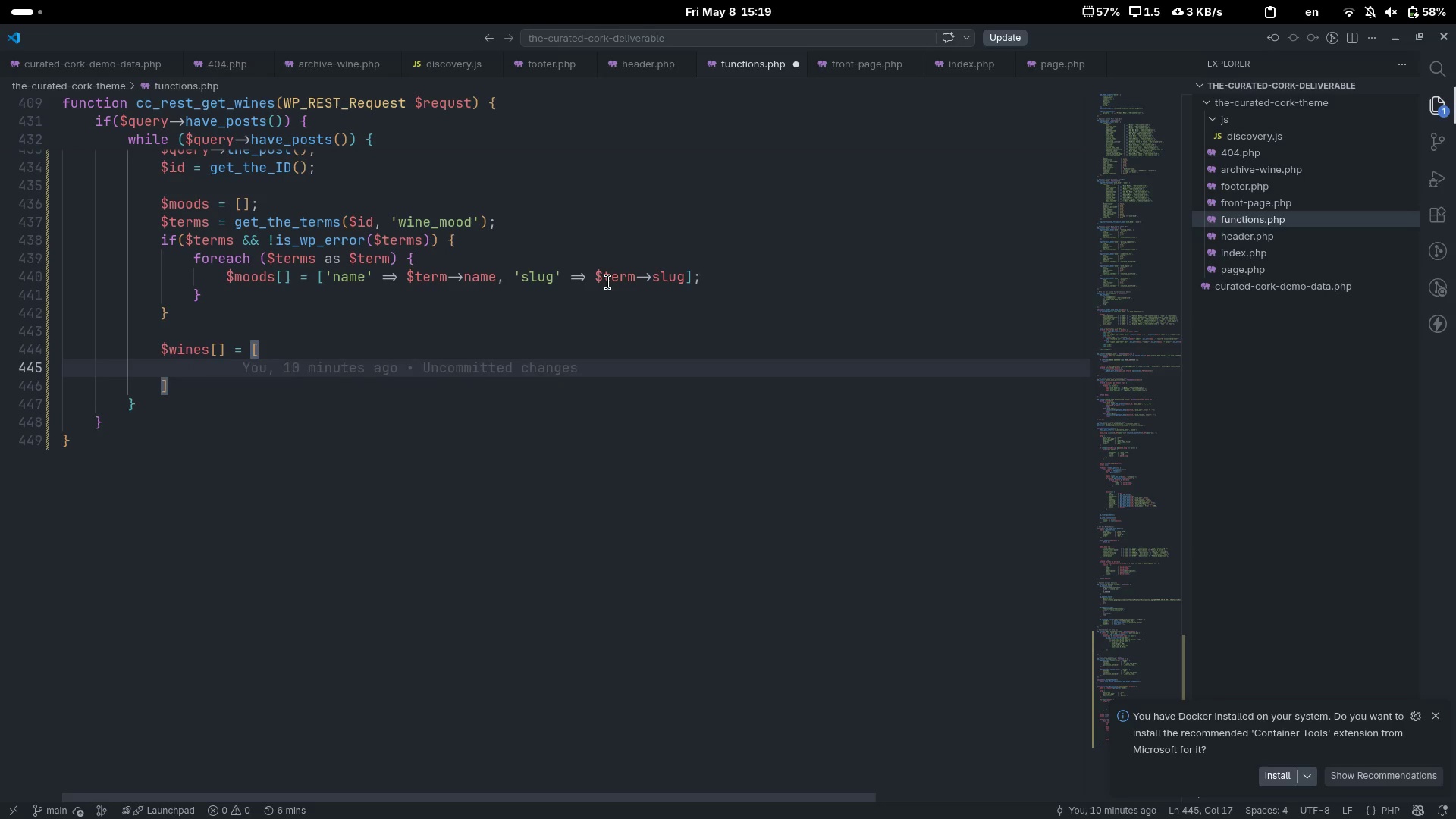 
type('id)
 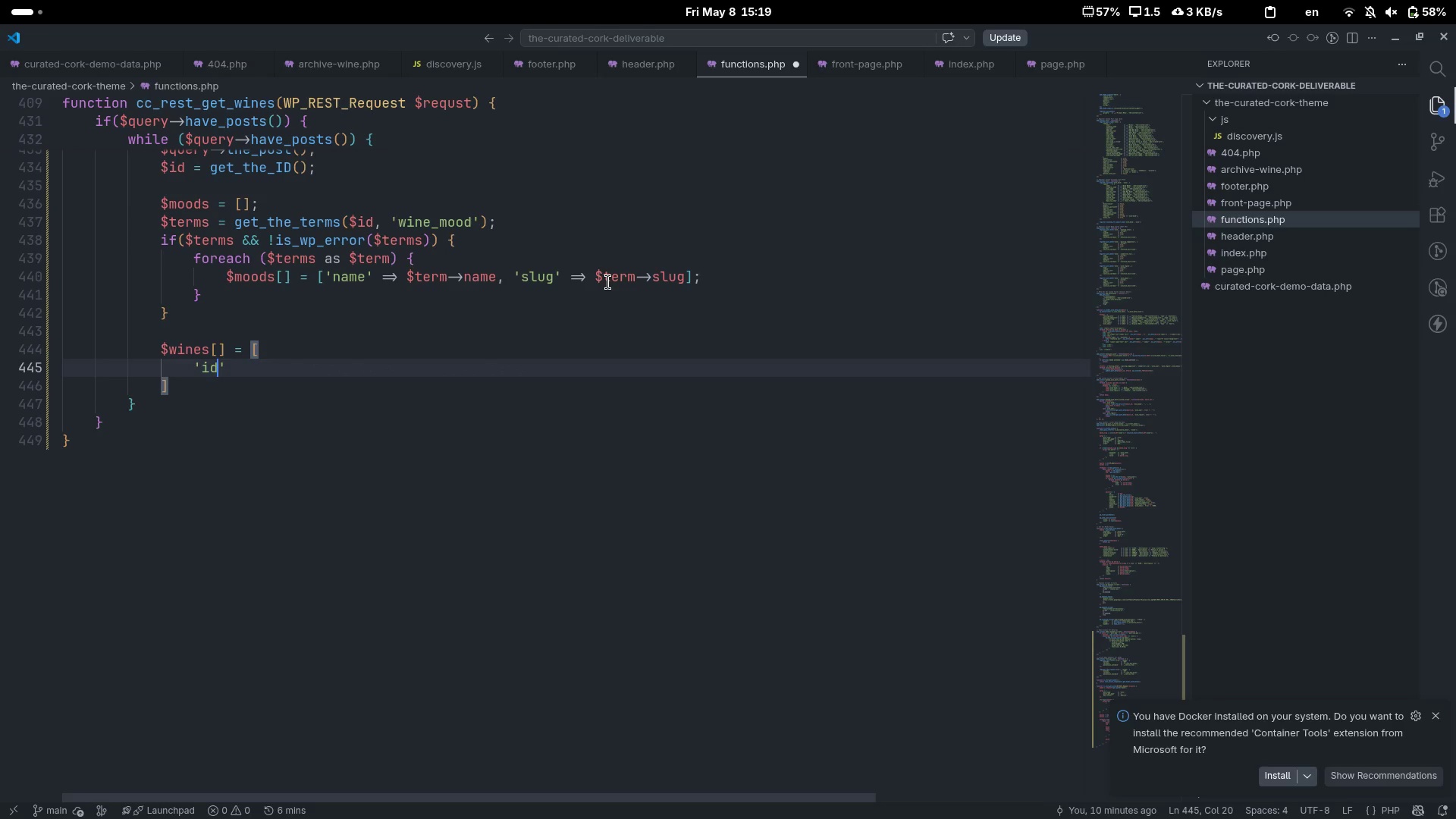 
key(ArrowRight)
 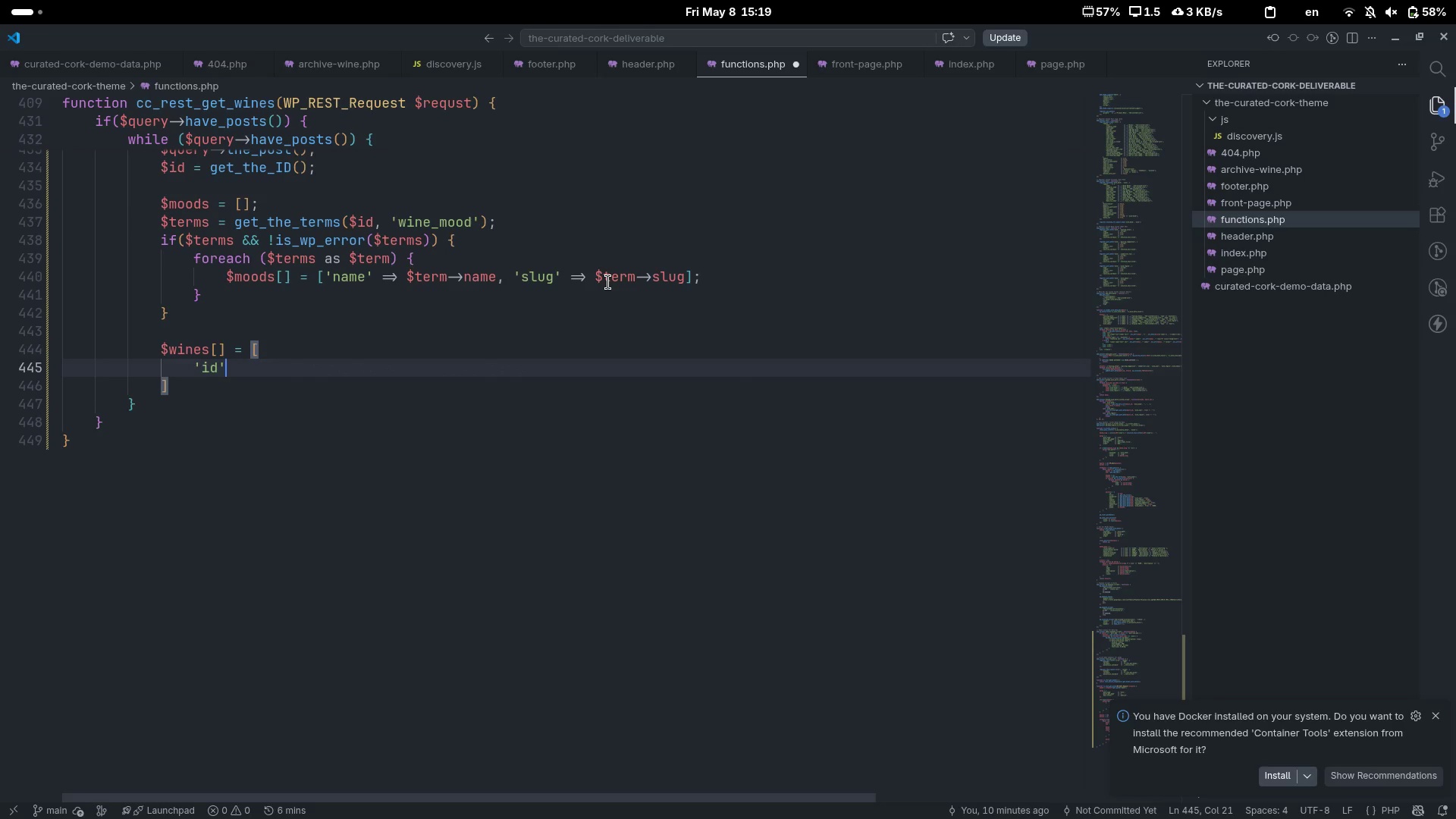 
key(Tab)
key(Tab)
type(=> $id,)
 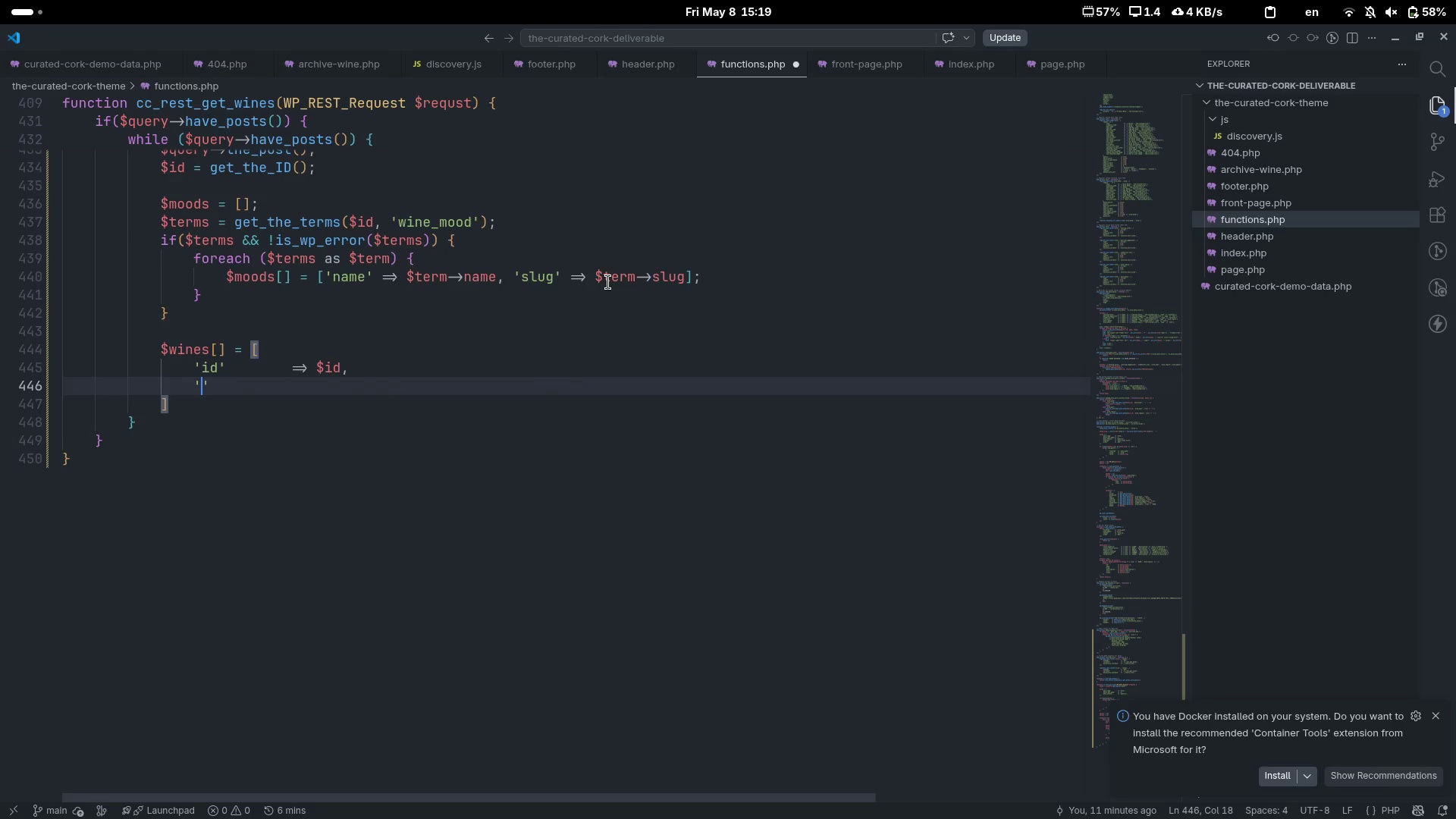 
 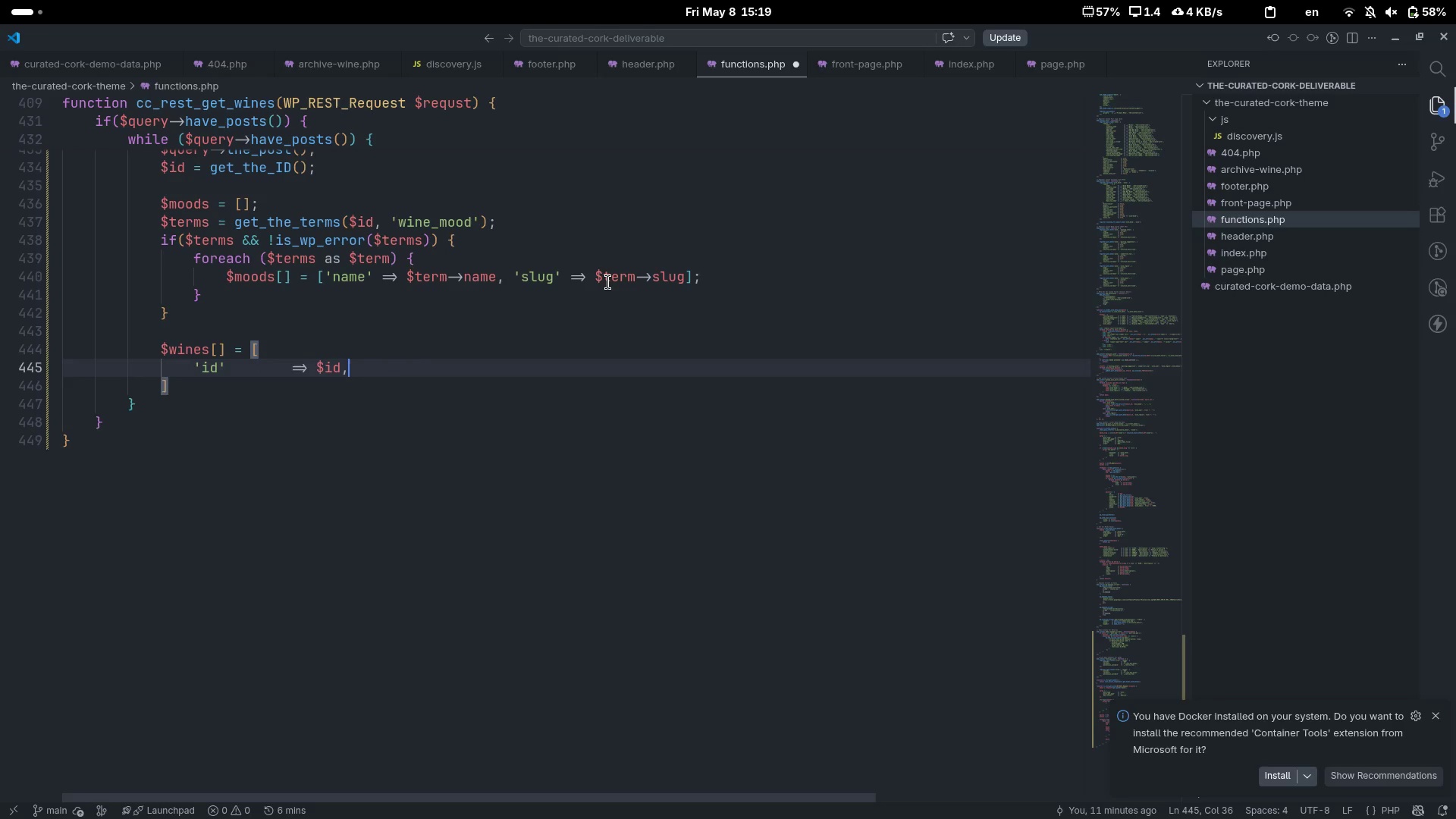 
key(Enter)
 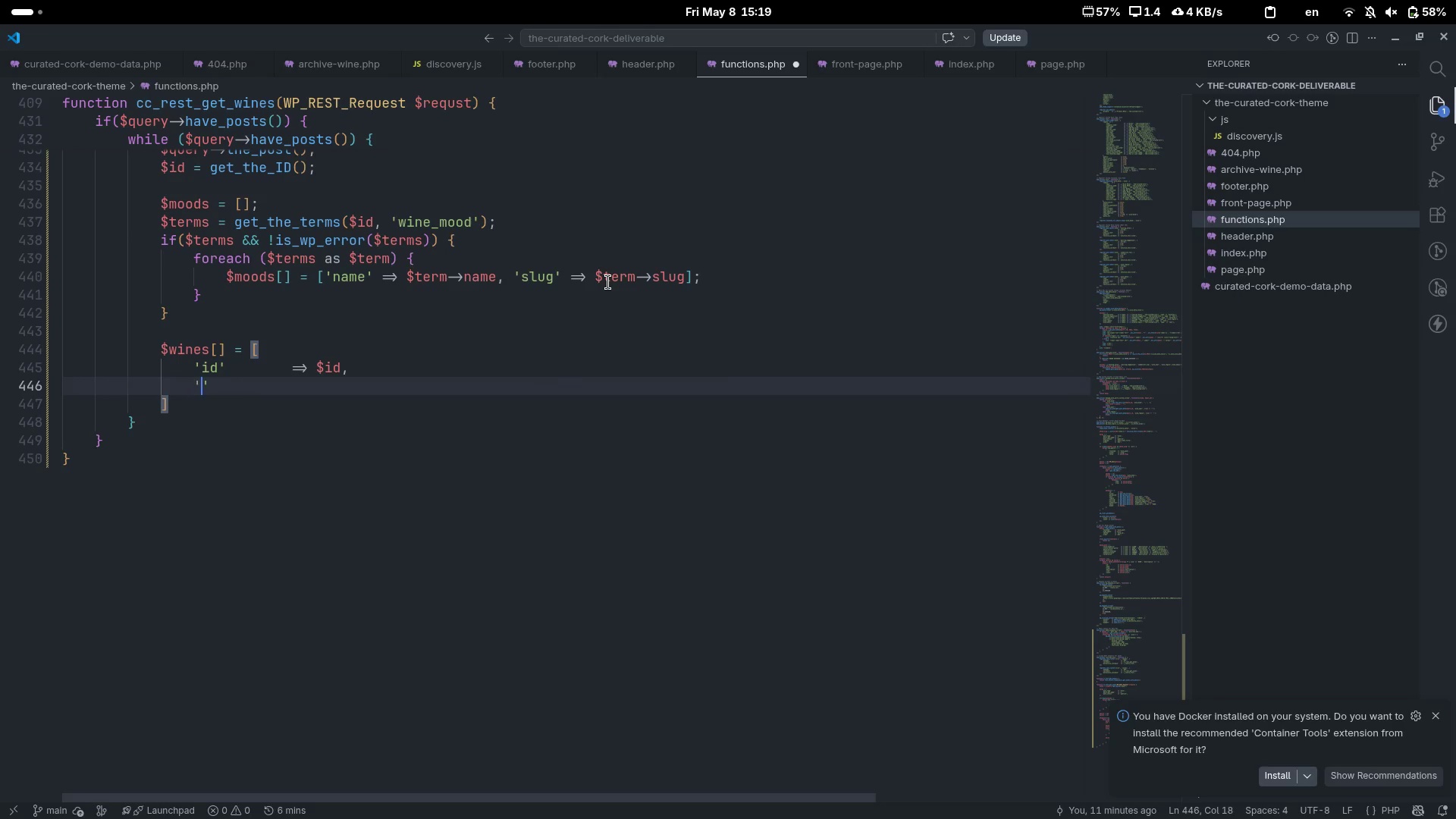 
type('title)
 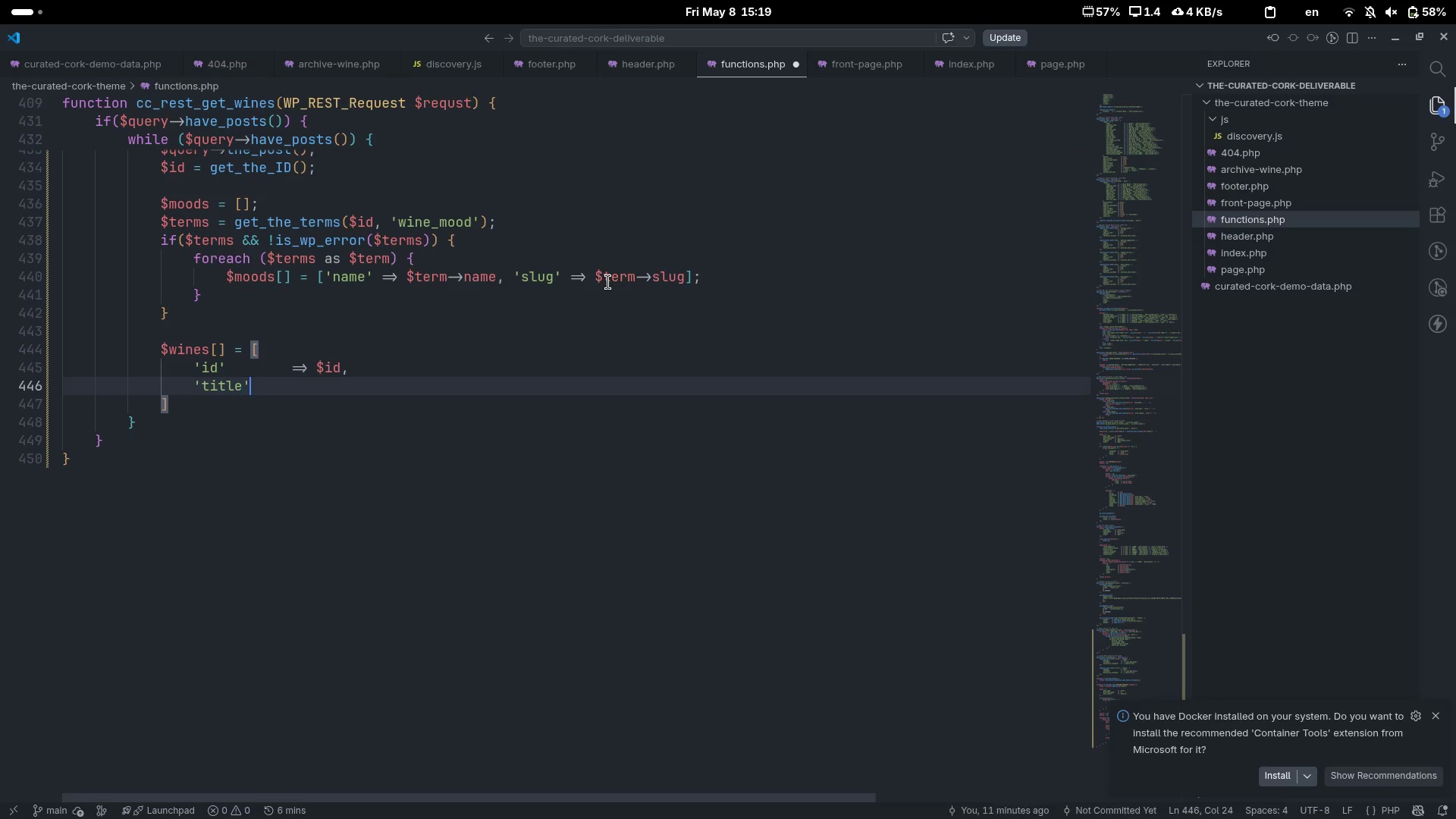 
key(ArrowRight)
 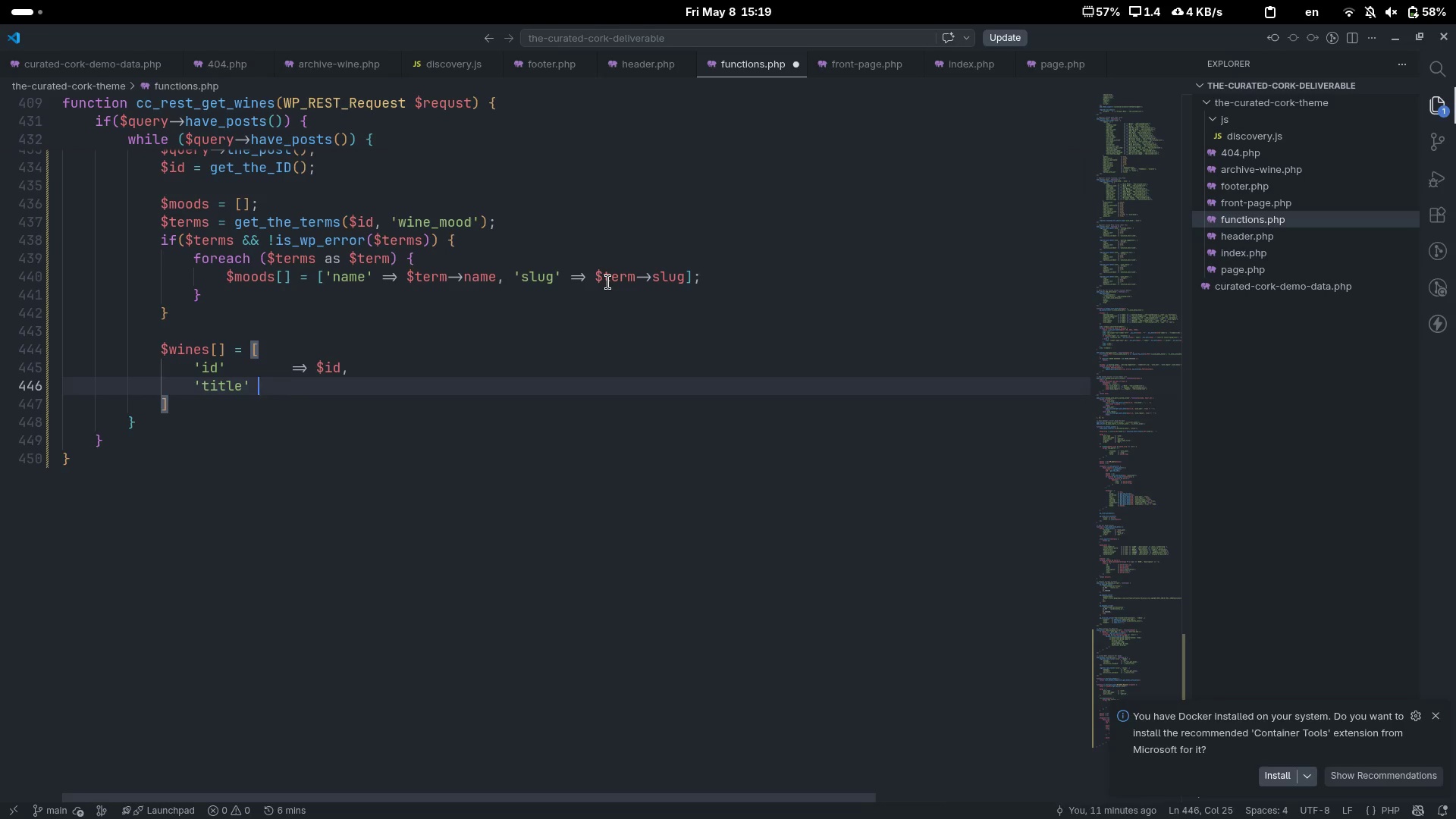 
key(Tab)
key(Tab)
type(> )
key(Backspace)
key(Backspace)
type(=> get_the_title();)
key(Backspace)
type(,)
 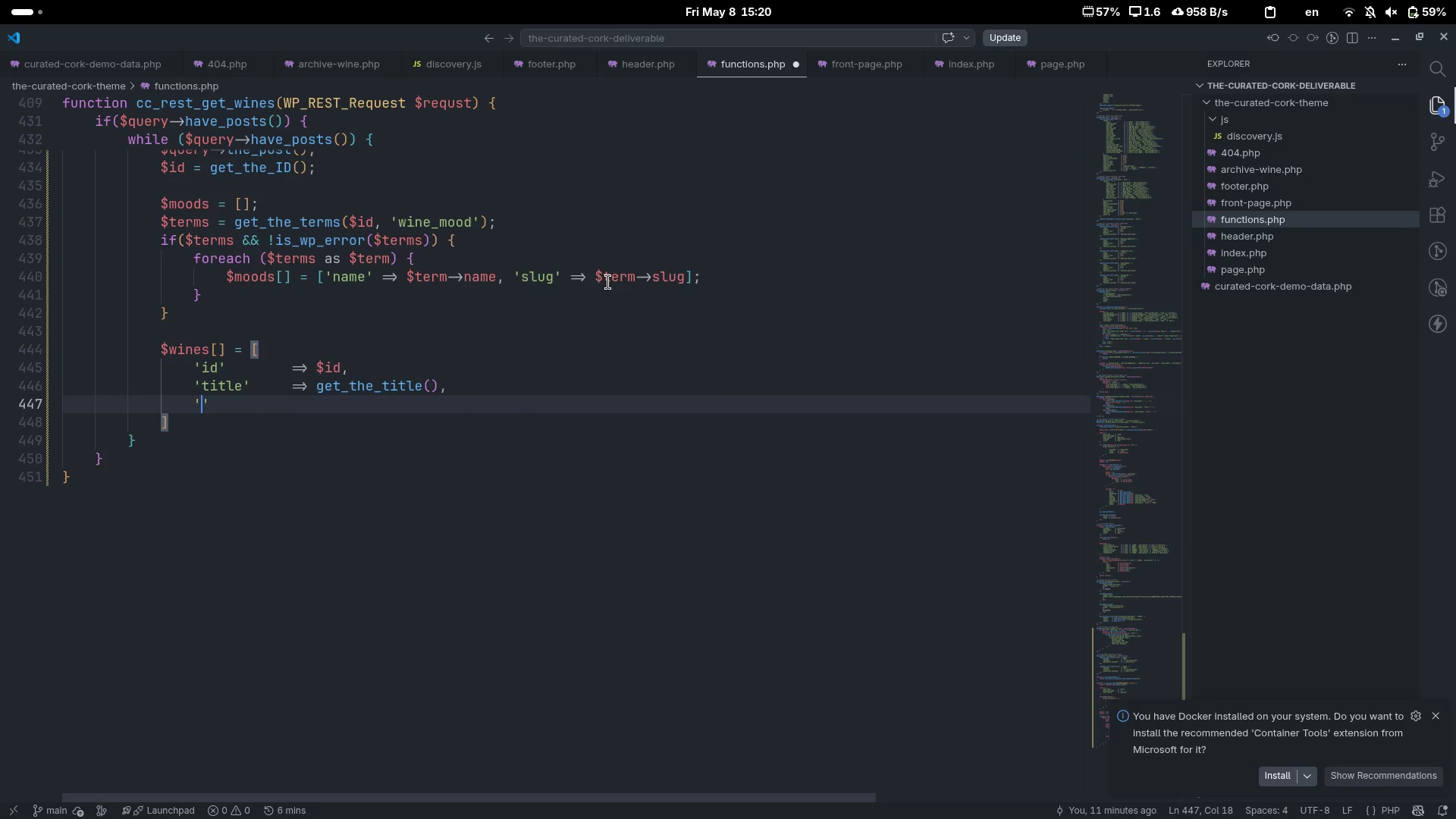 
 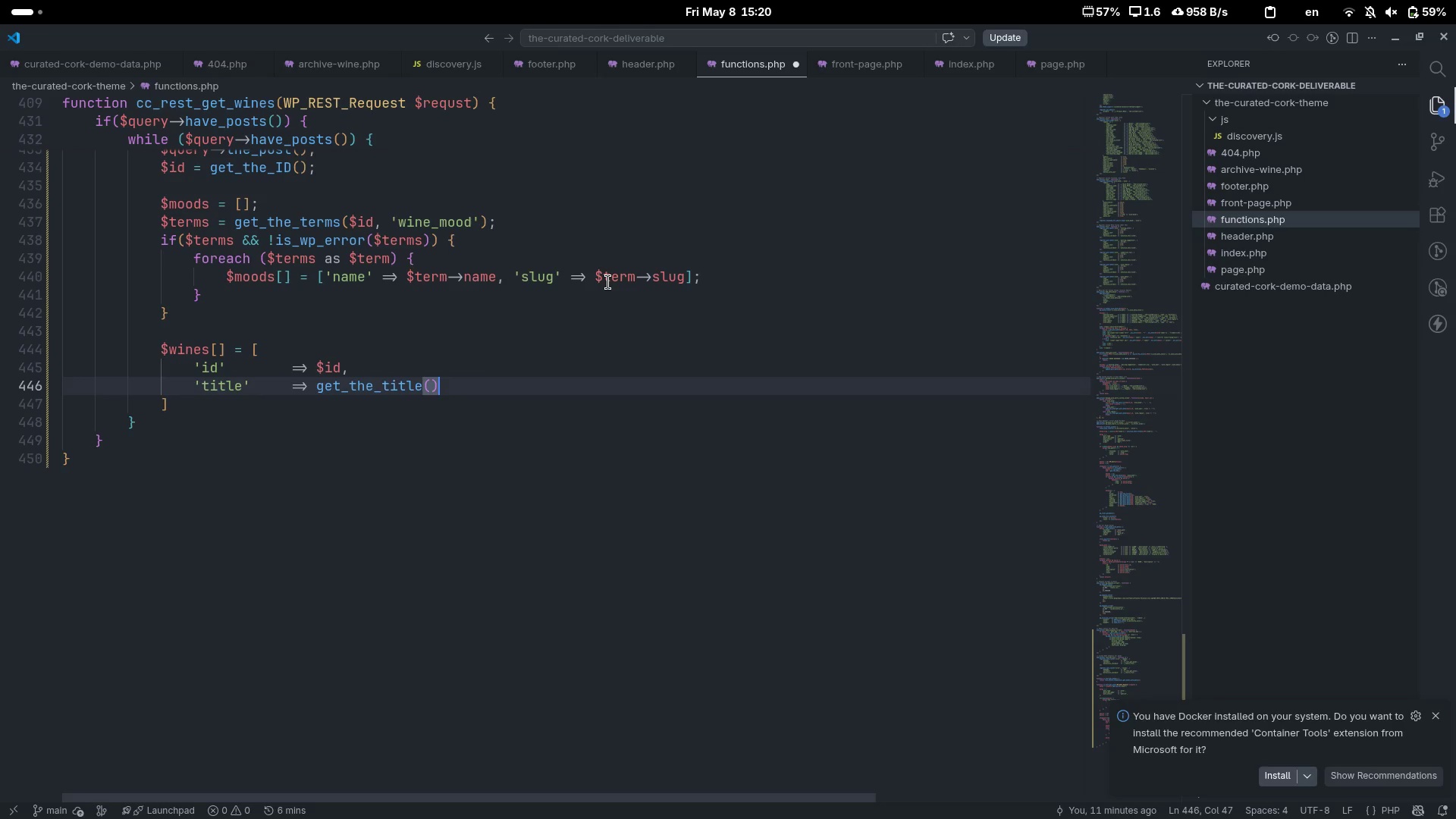 
key(Enter)
 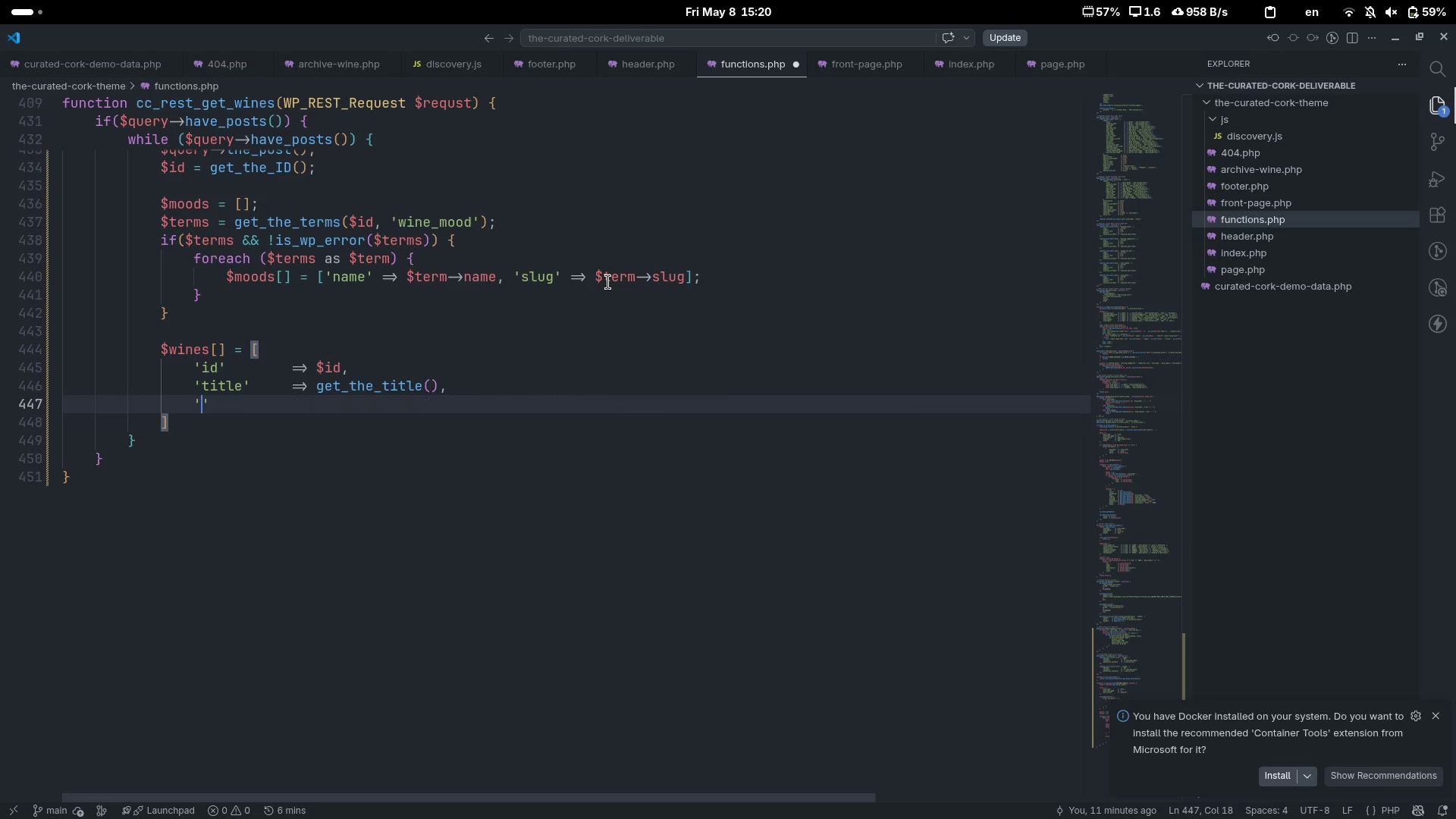 
type('permalink)
 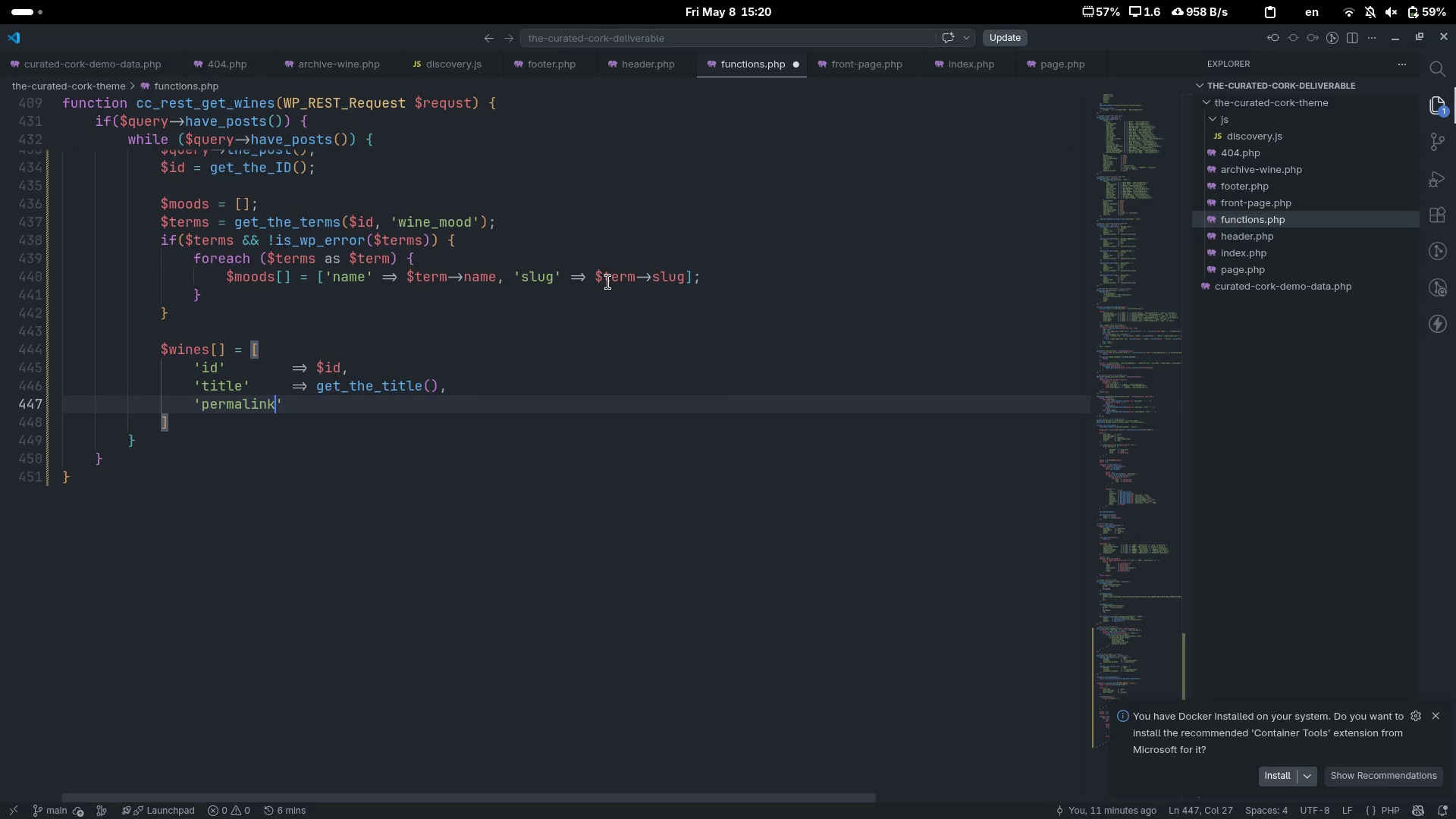 
key(ArrowRight)
 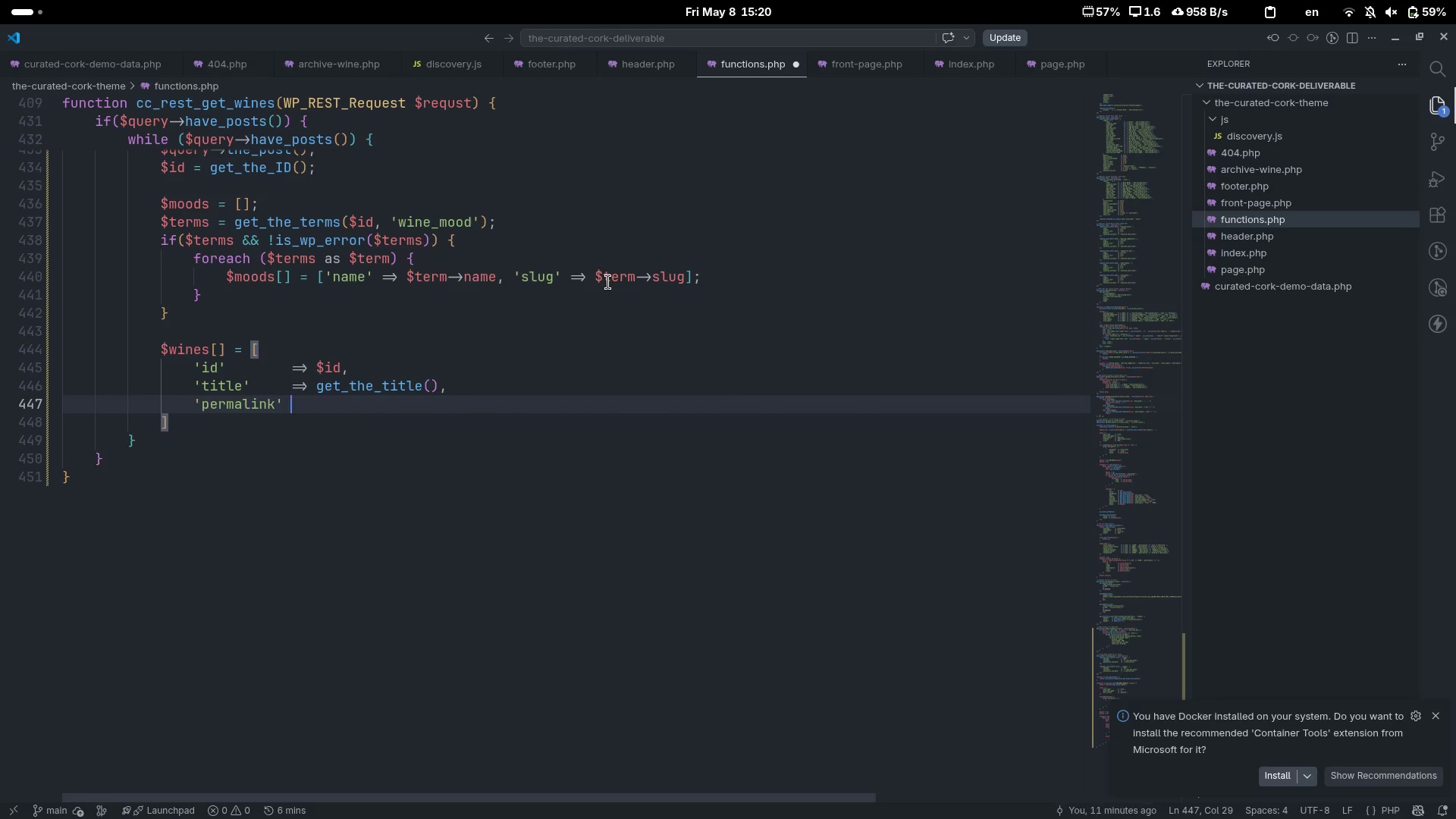 
key(Tab)
type(=> get_permalink($id)
 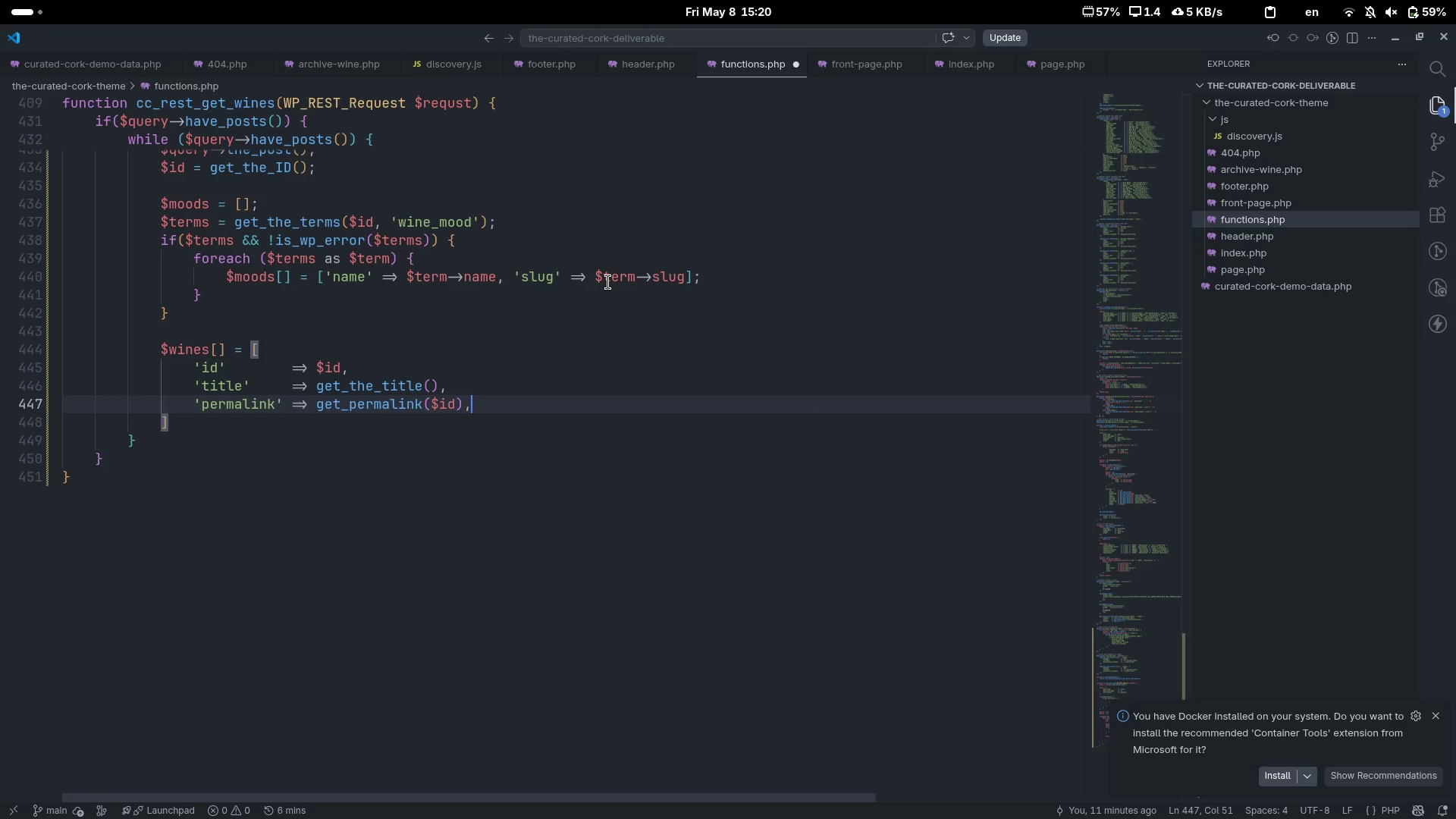 
 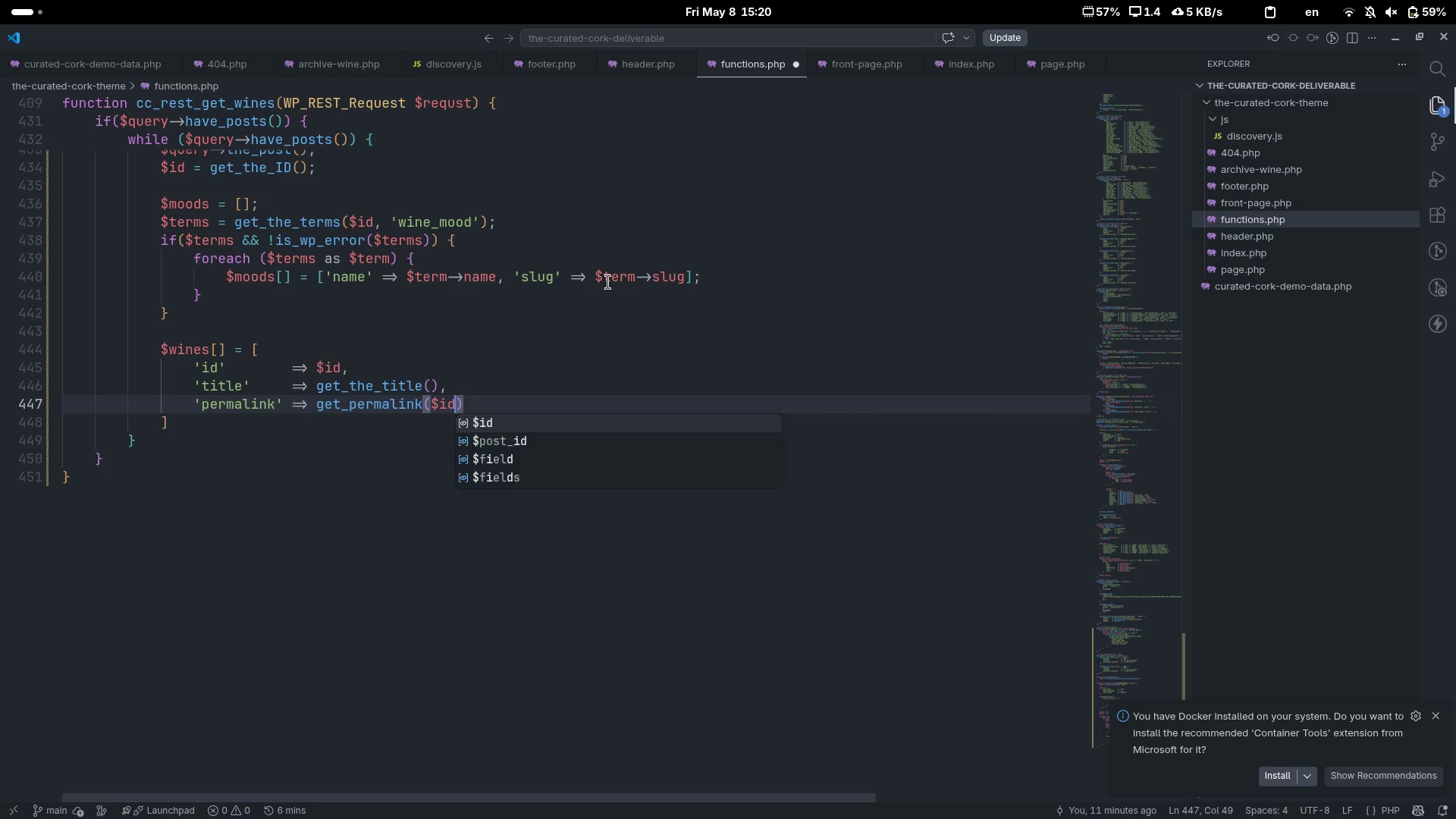 
key(ArrowRight)
 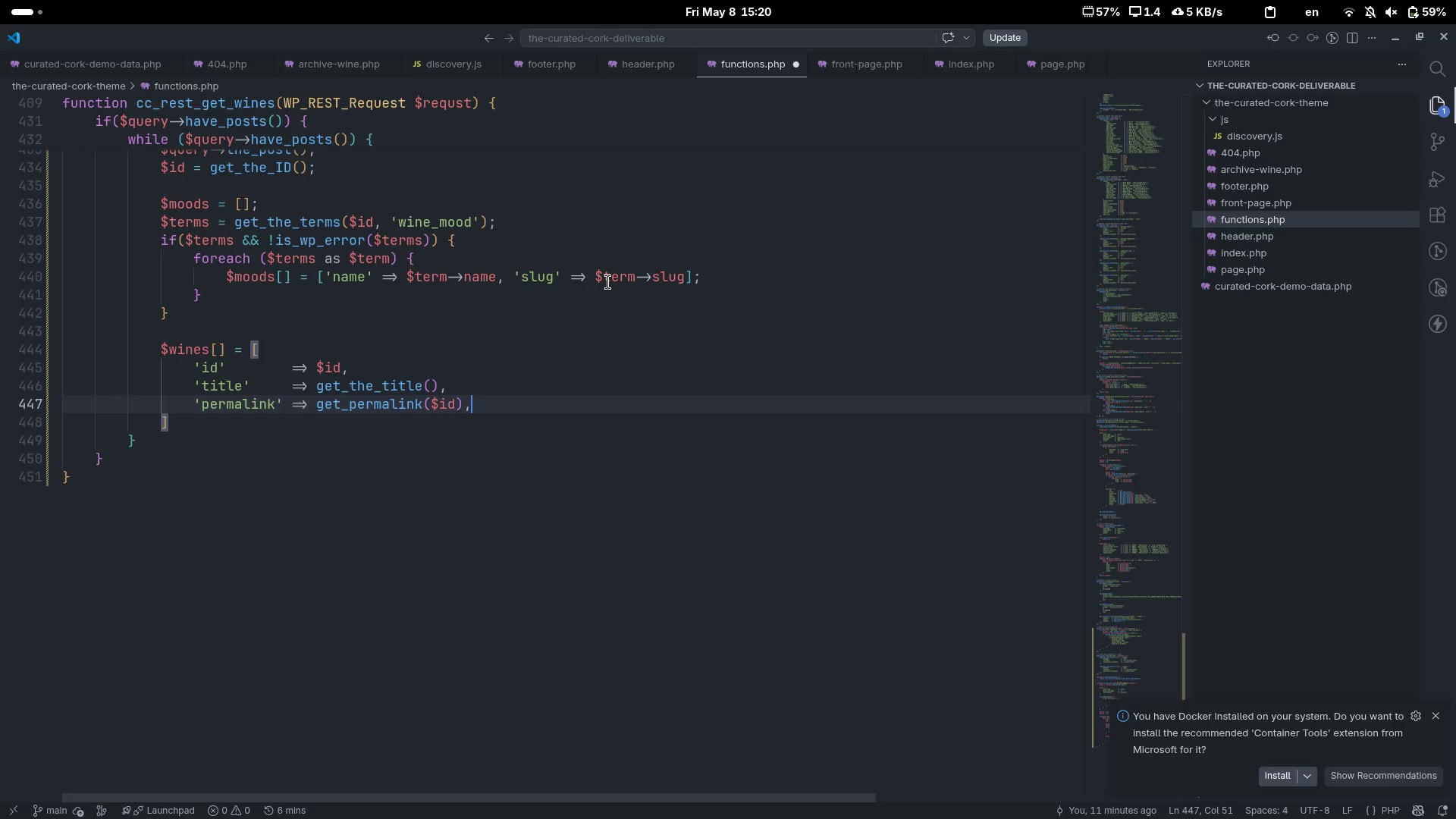 
key(Comma)
 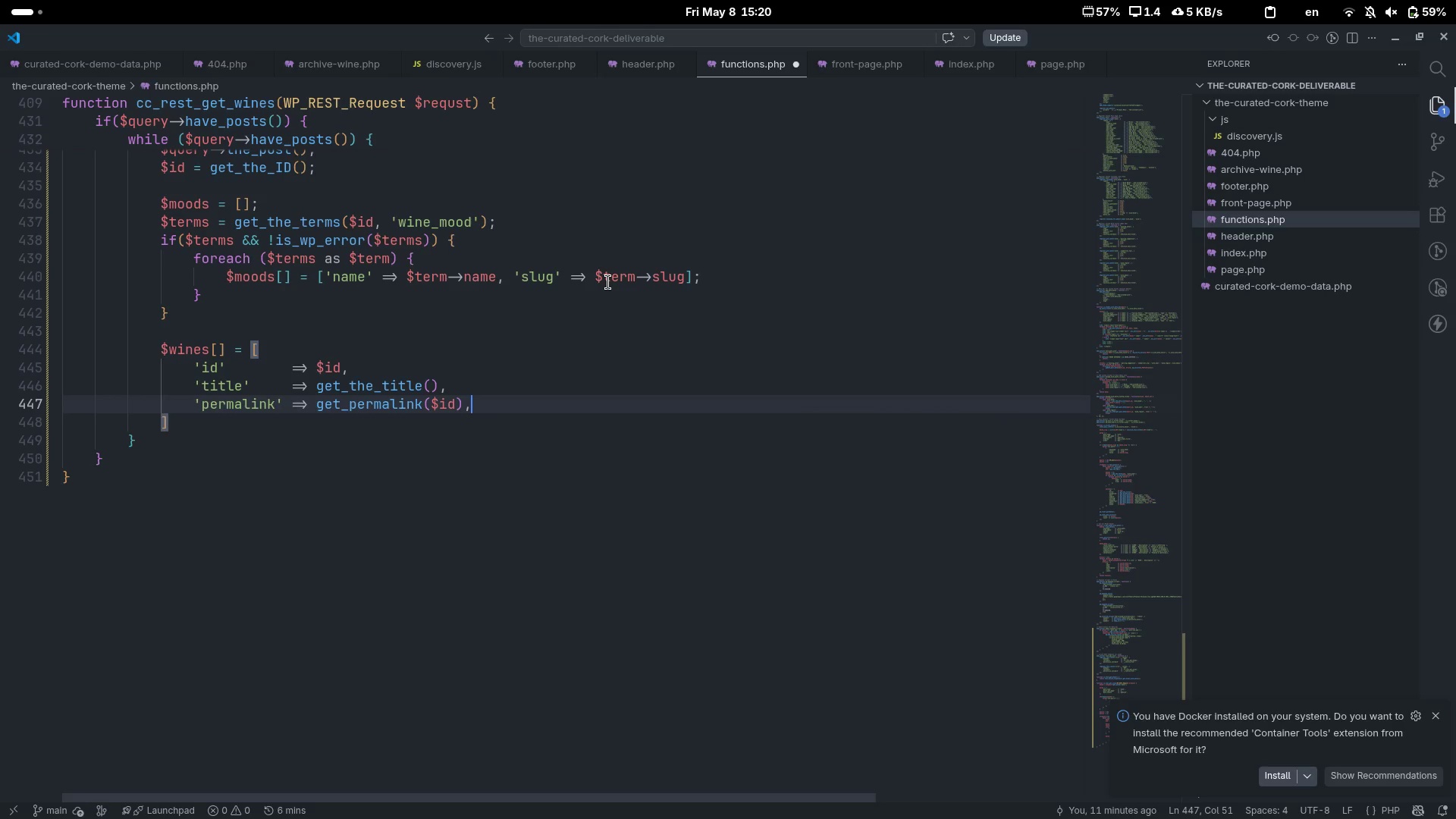 
key(Enter)
 